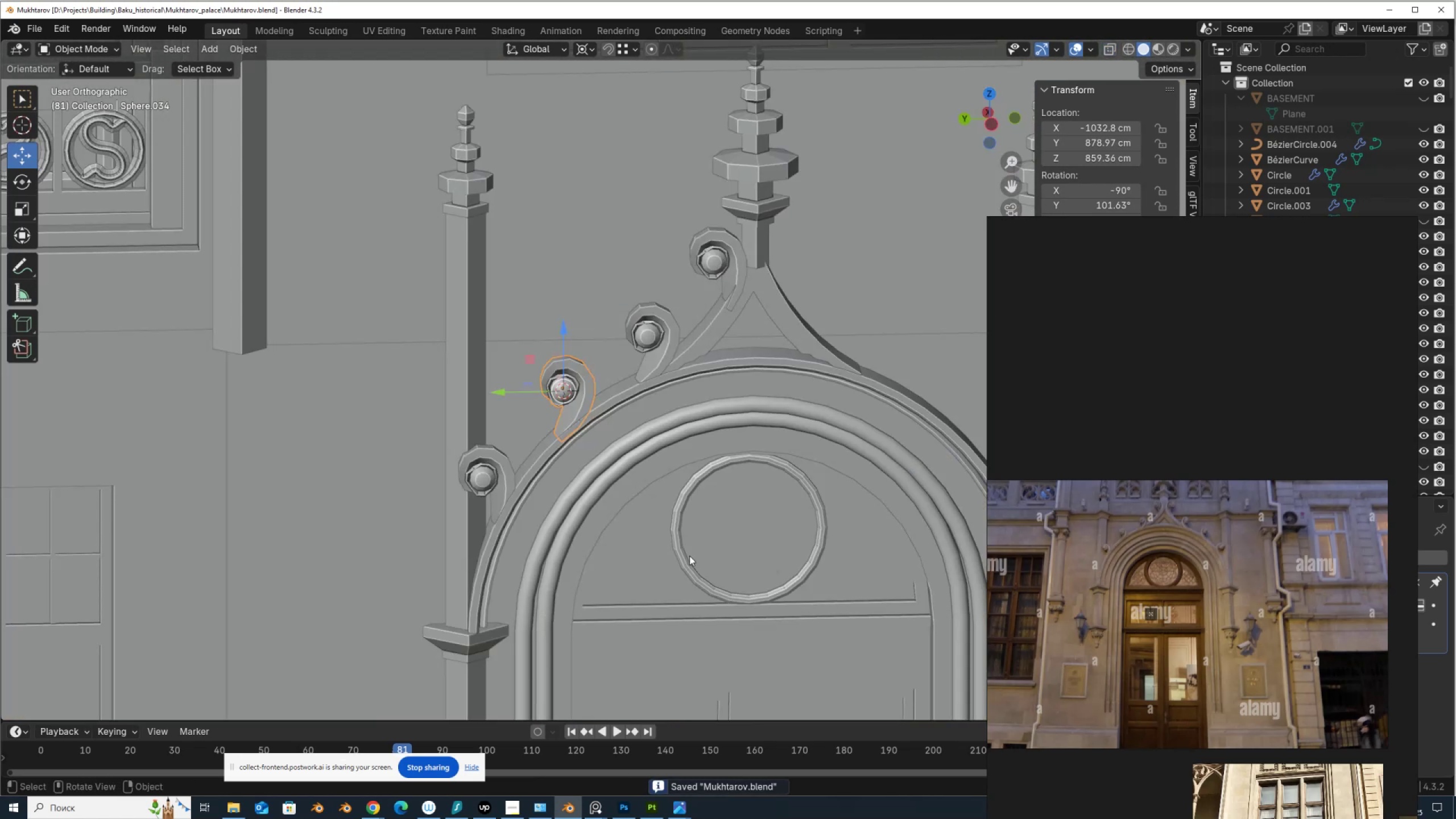 
scroll: coordinate [641, 429], scroll_direction: down, amount: 6.0
 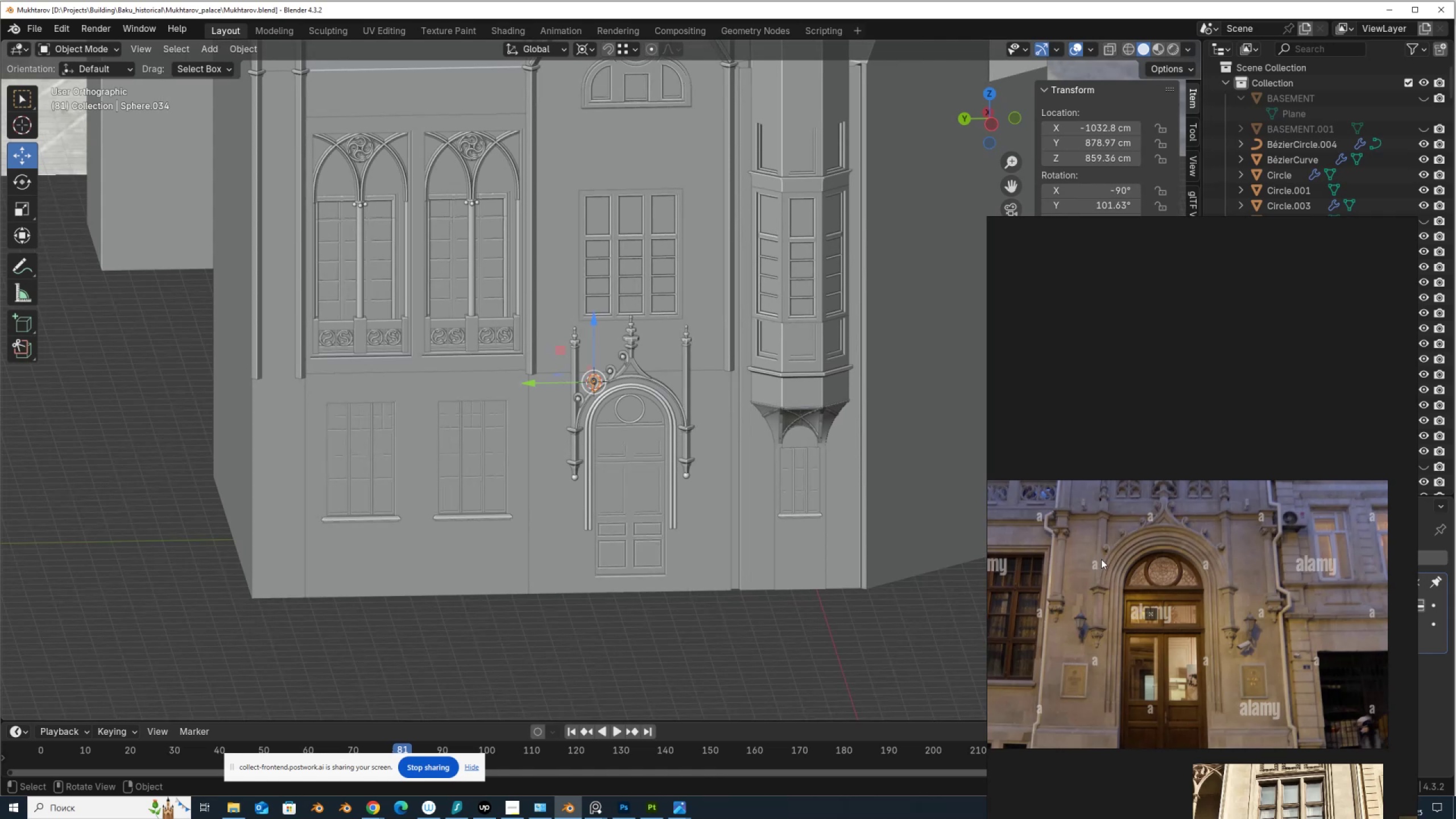 
scroll: coordinate [1159, 543], scroll_direction: none, amount: 0.0
 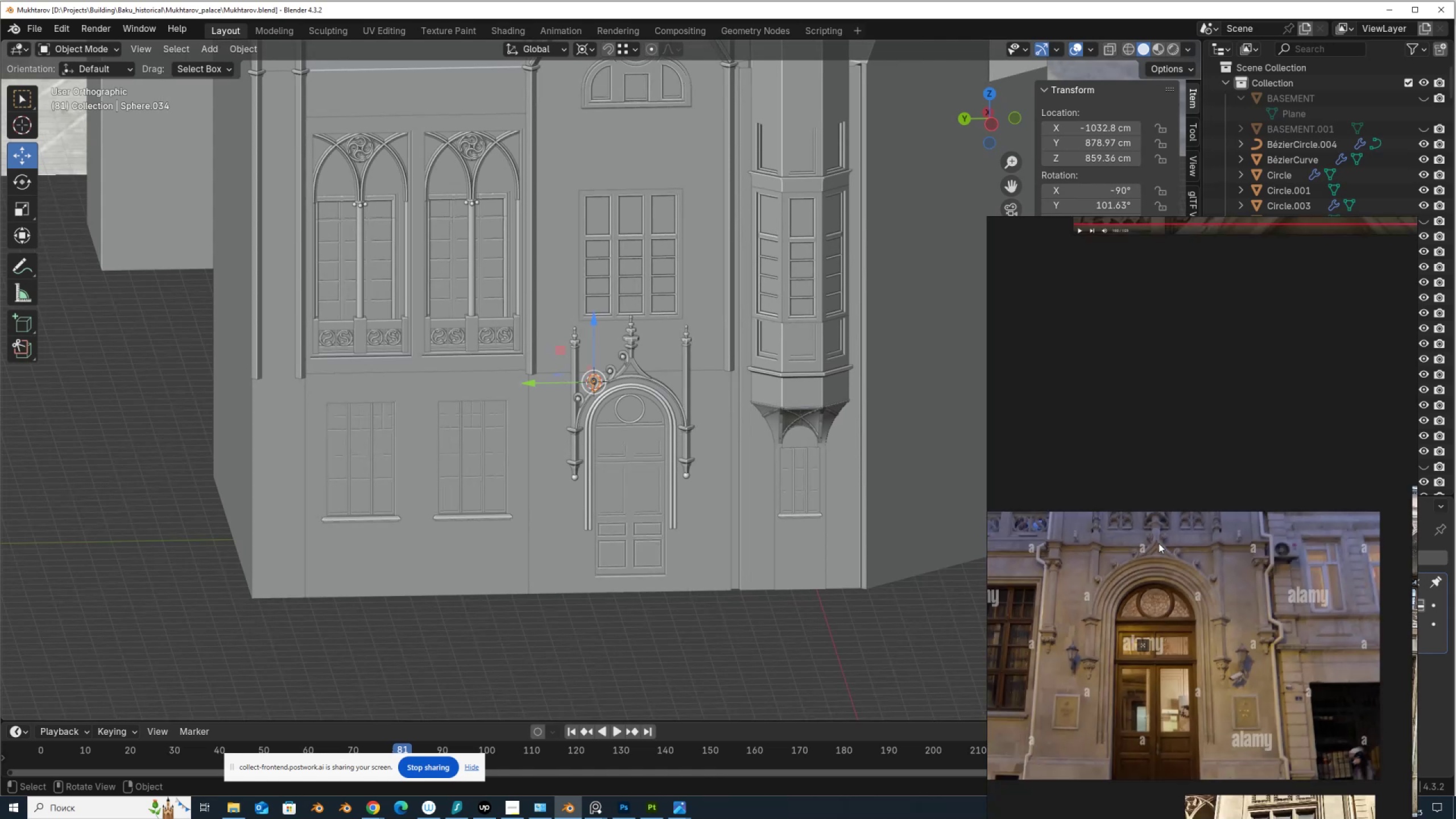 
scroll: coordinate [1159, 543], scroll_direction: up, amount: 2.0
 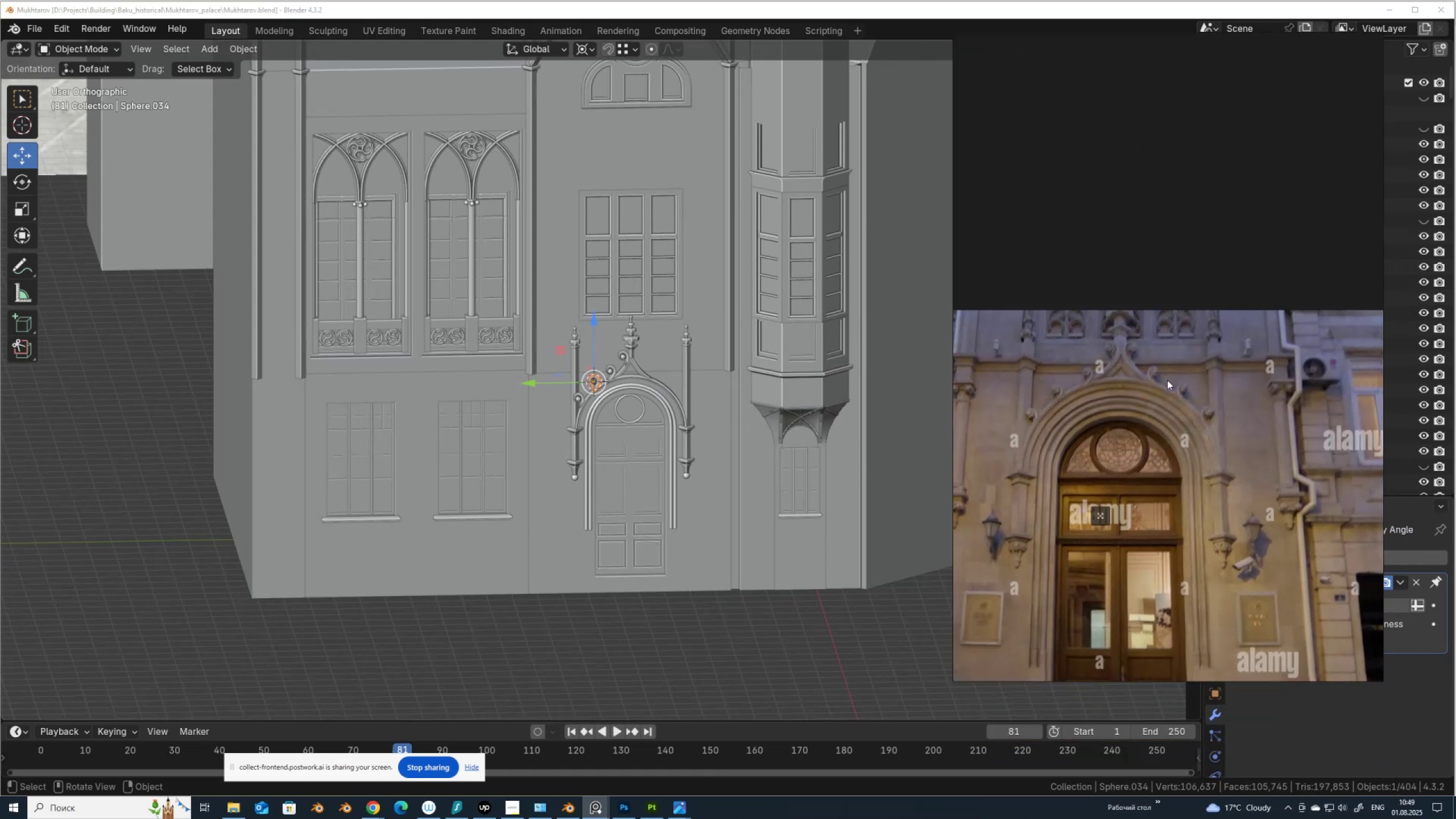 
scroll: coordinate [541, 356], scroll_direction: down, amount: 13.0
 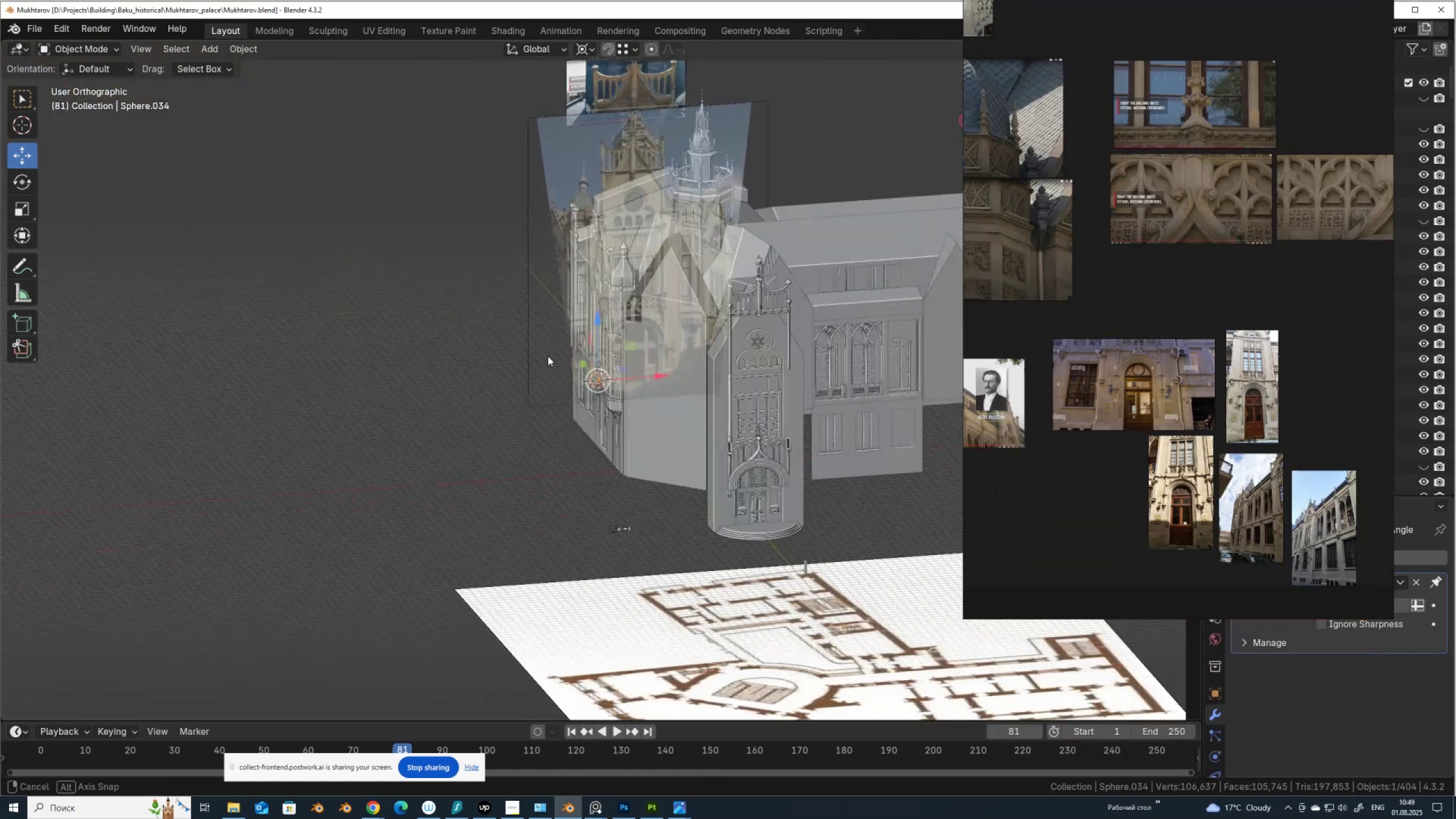 
scroll: coordinate [1272, 562], scroll_direction: up, amount: 14.0
 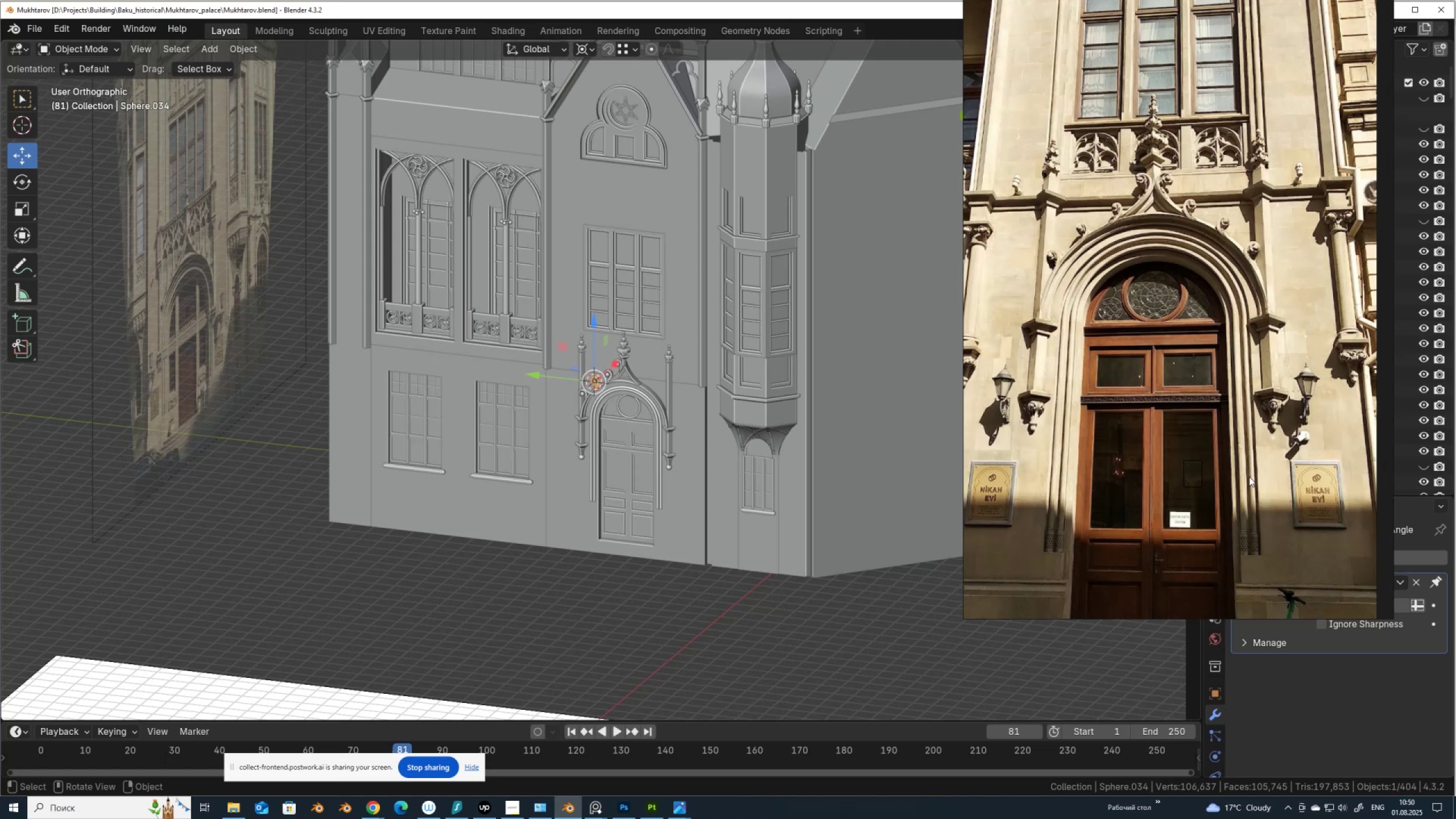 
wait(11.78)
 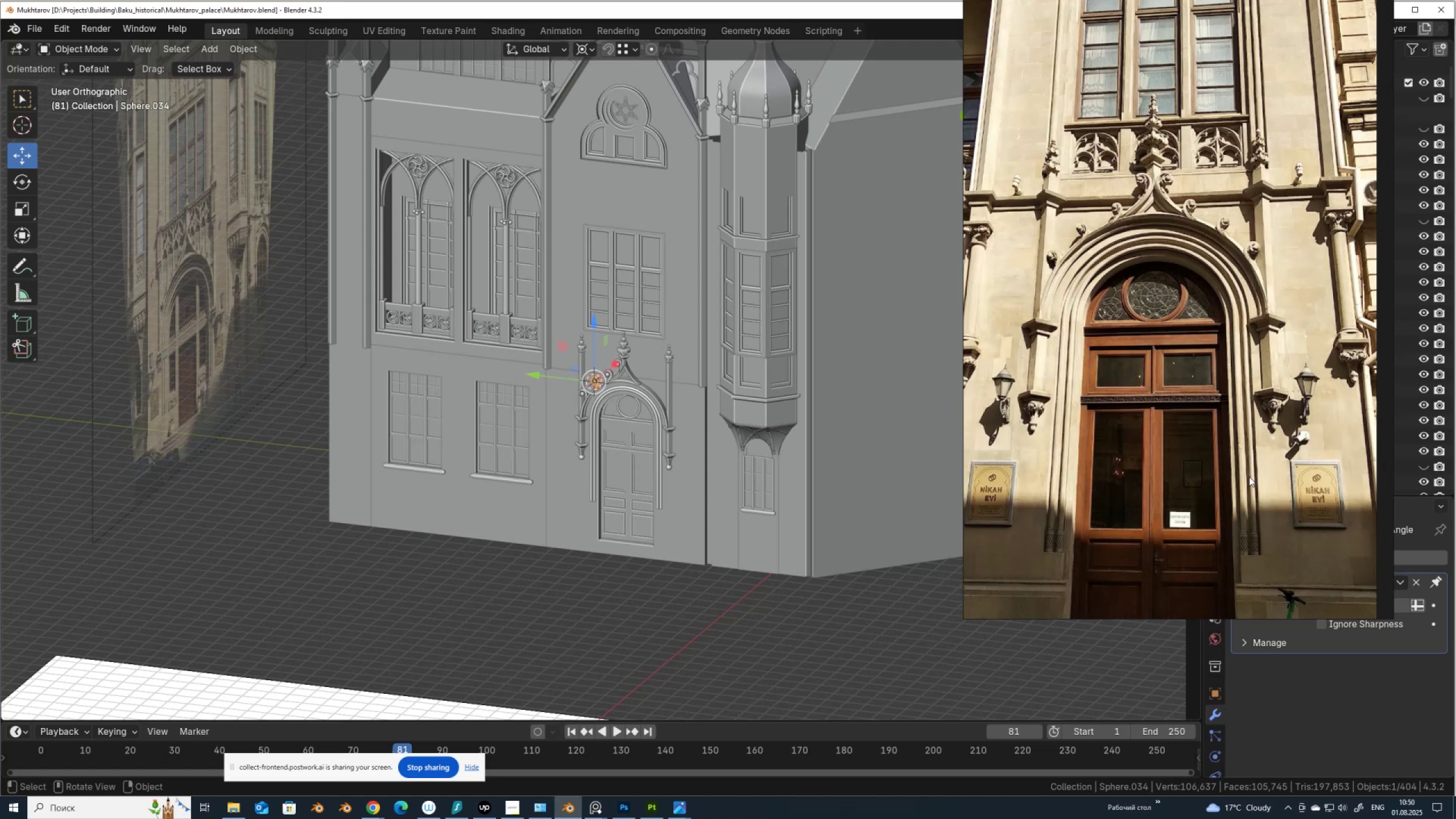 
scroll: coordinate [1265, 461], scroll_direction: down, amount: 1.0
 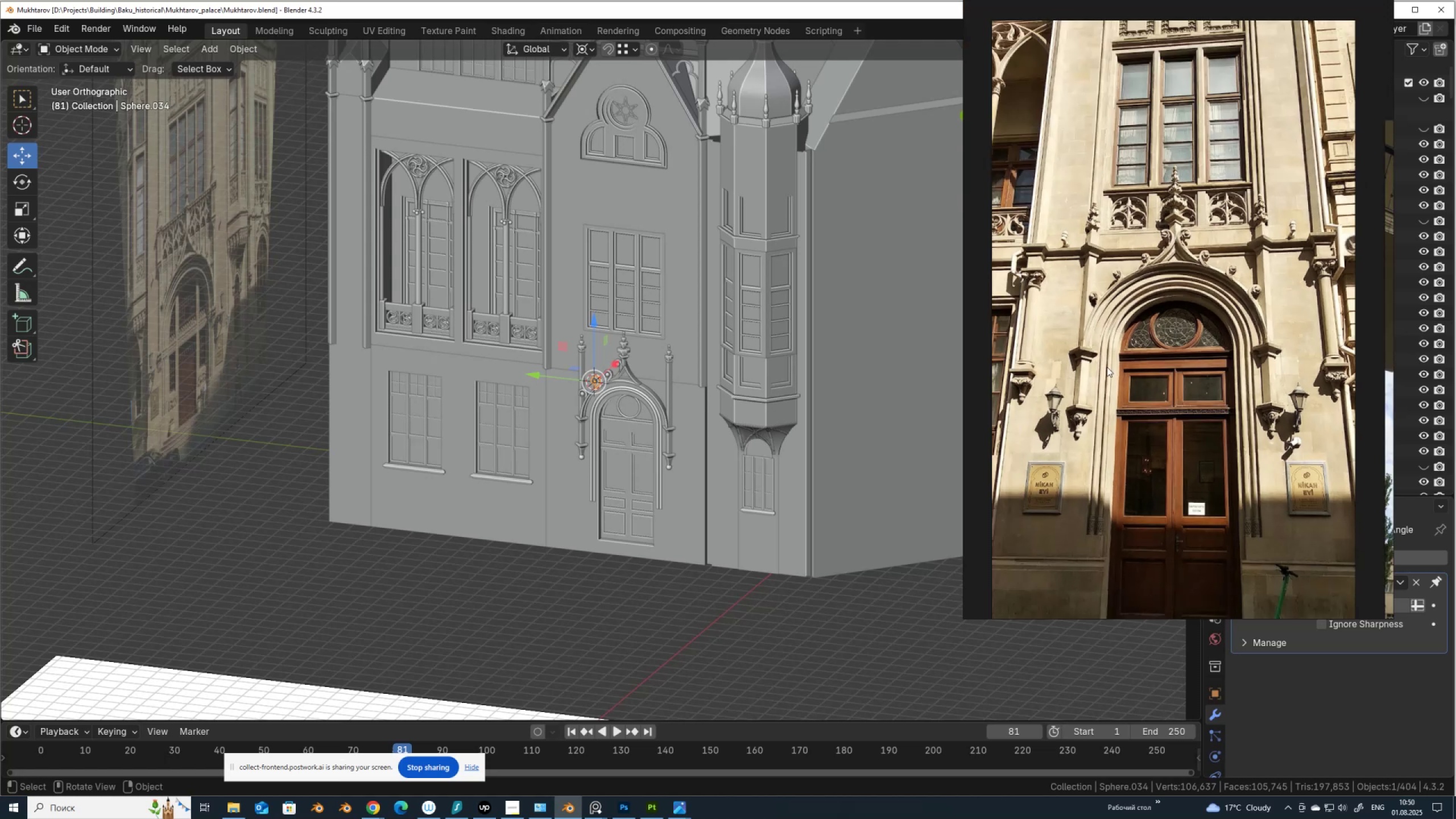 
scroll: coordinate [1020, 338], scroll_direction: up, amount: 4.0
 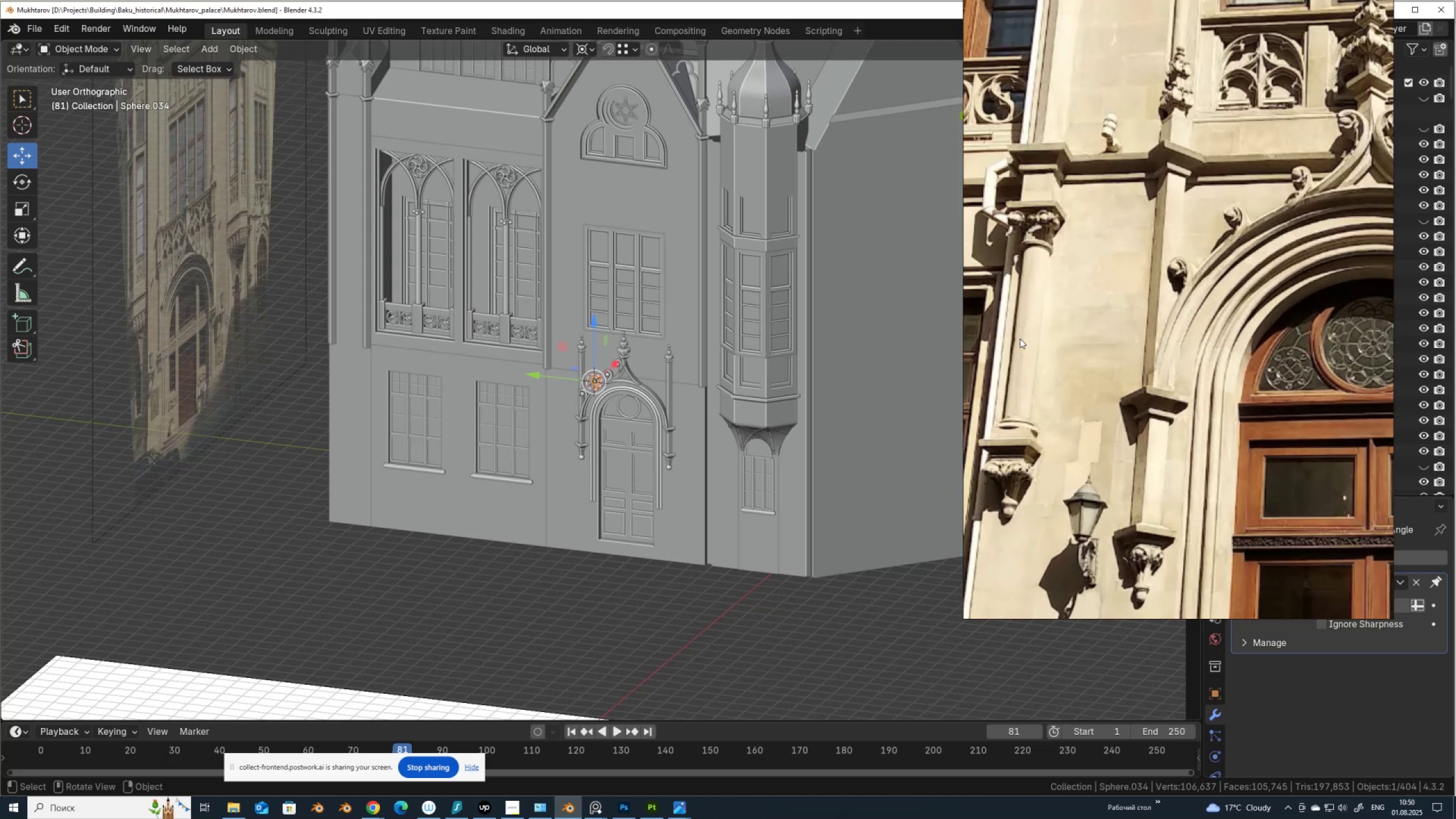 
scroll: coordinate [1020, 338], scroll_direction: down, amount: 3.0
 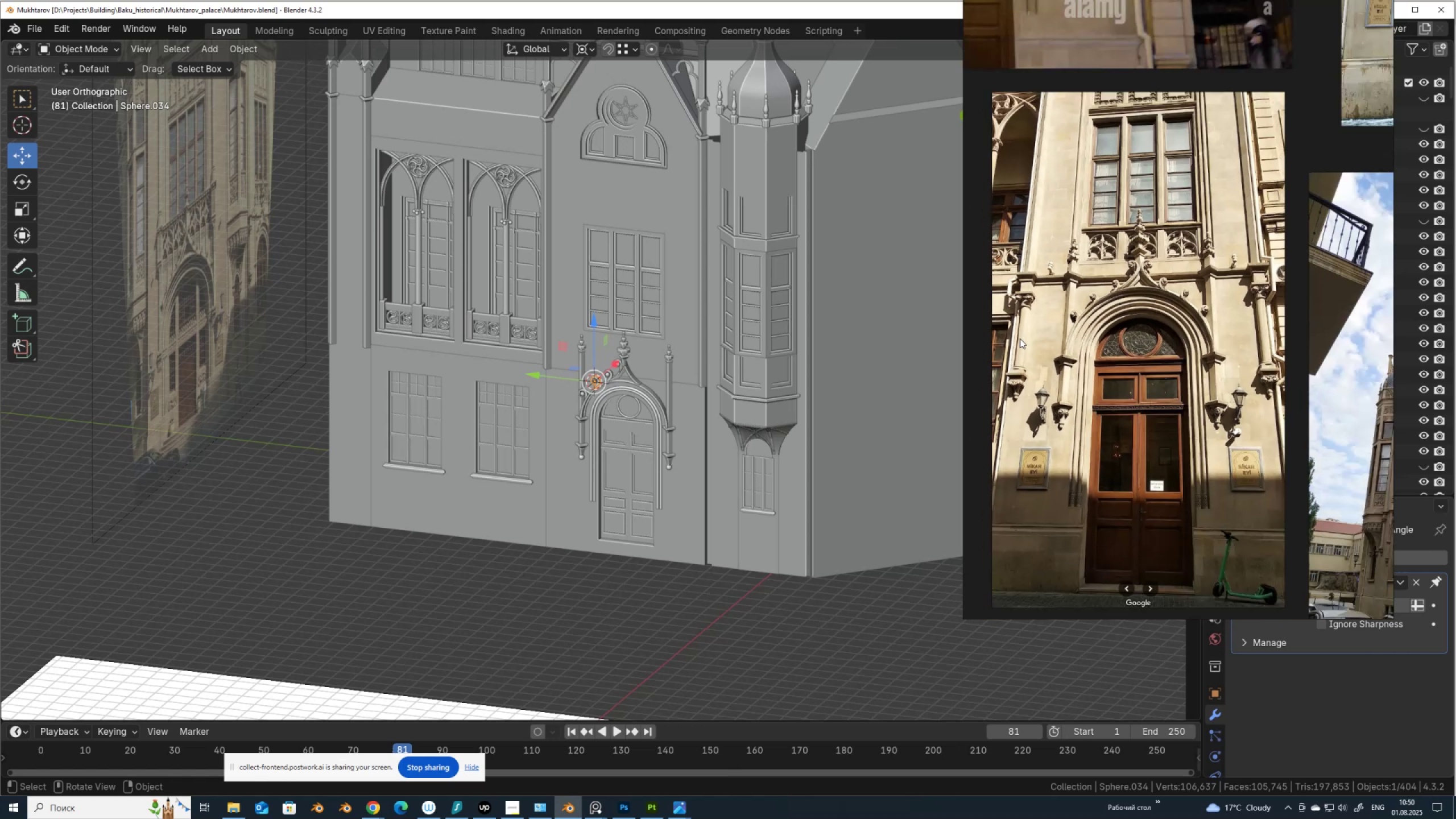 
wait(9.84)
 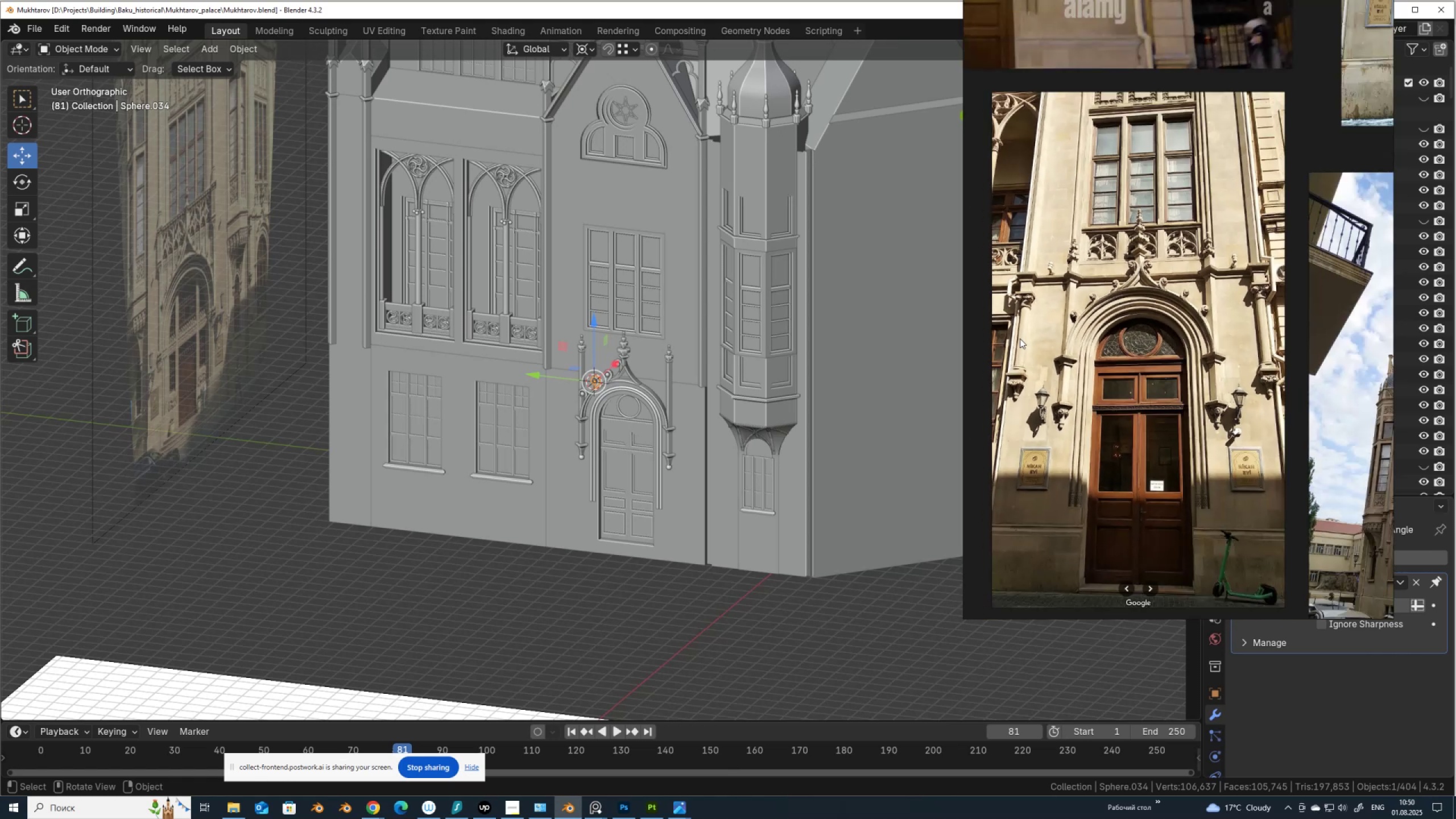 
scroll: coordinate [1167, 414], scroll_direction: down, amount: 6.0
 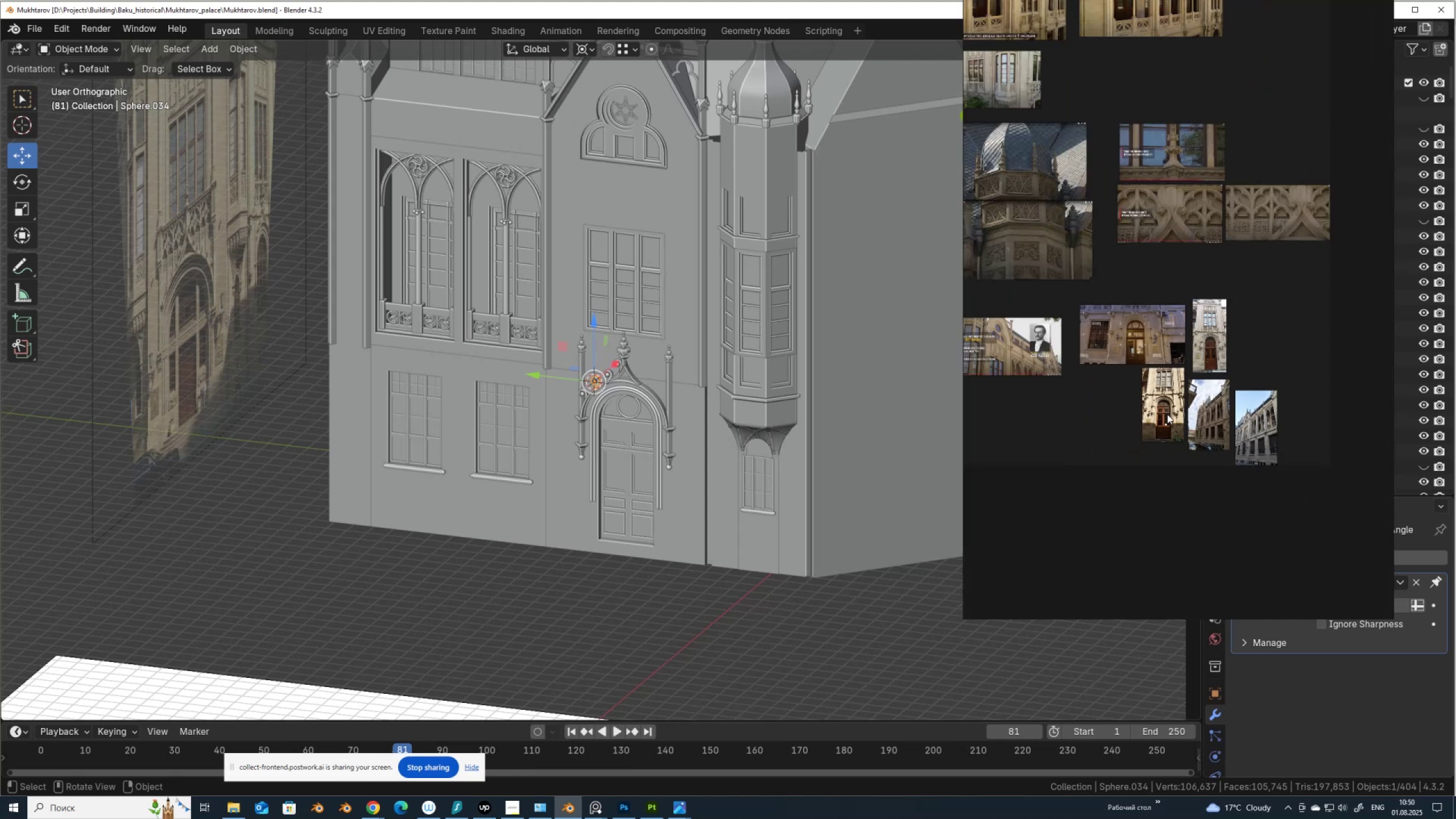 
scroll: coordinate [1049, 422], scroll_direction: up, amount: 15.0
 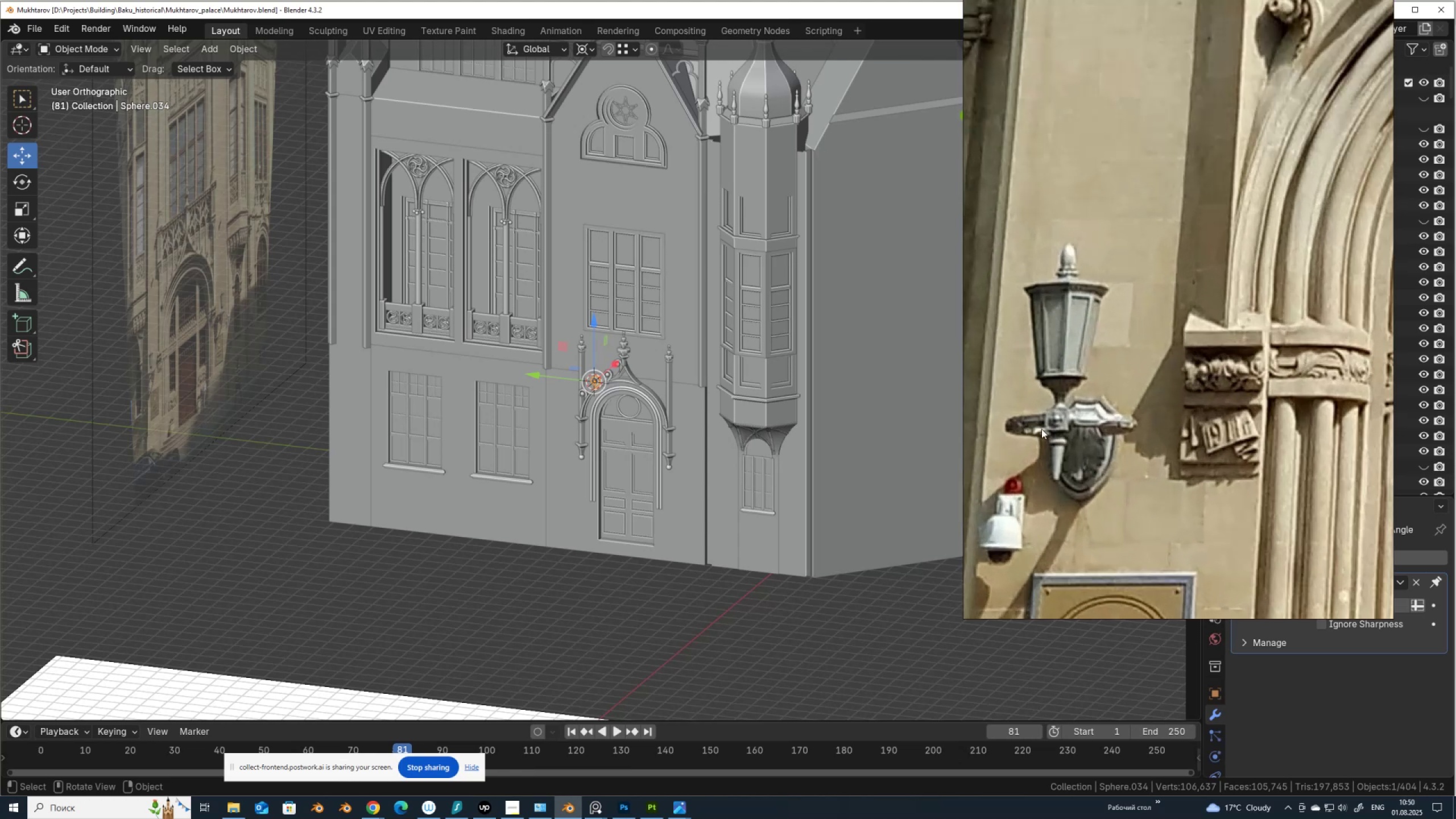 
scroll: coordinate [632, 444], scroll_direction: down, amount: 5.0
 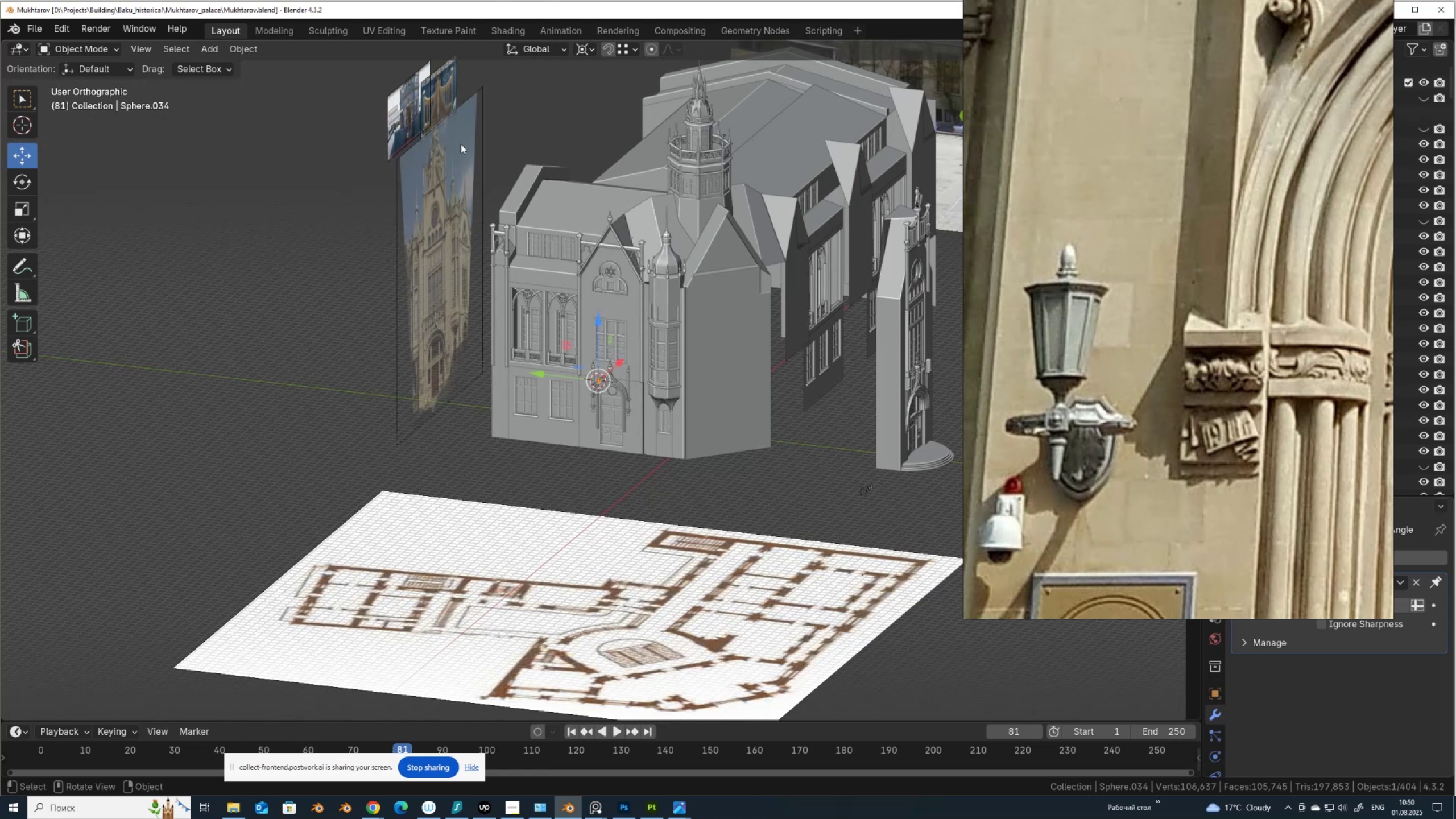 
left_click([461, 143])
 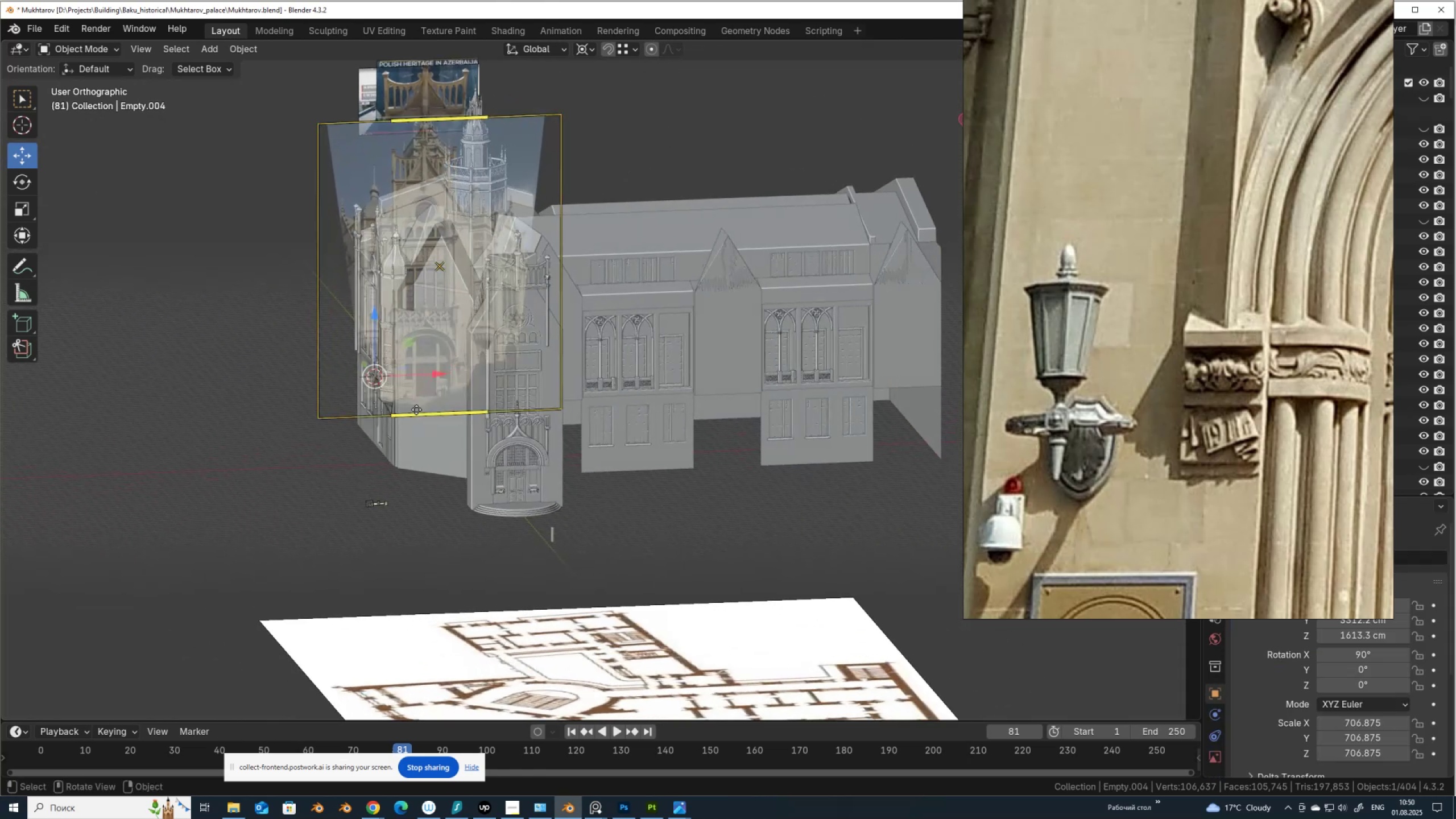 
key(Slash)
 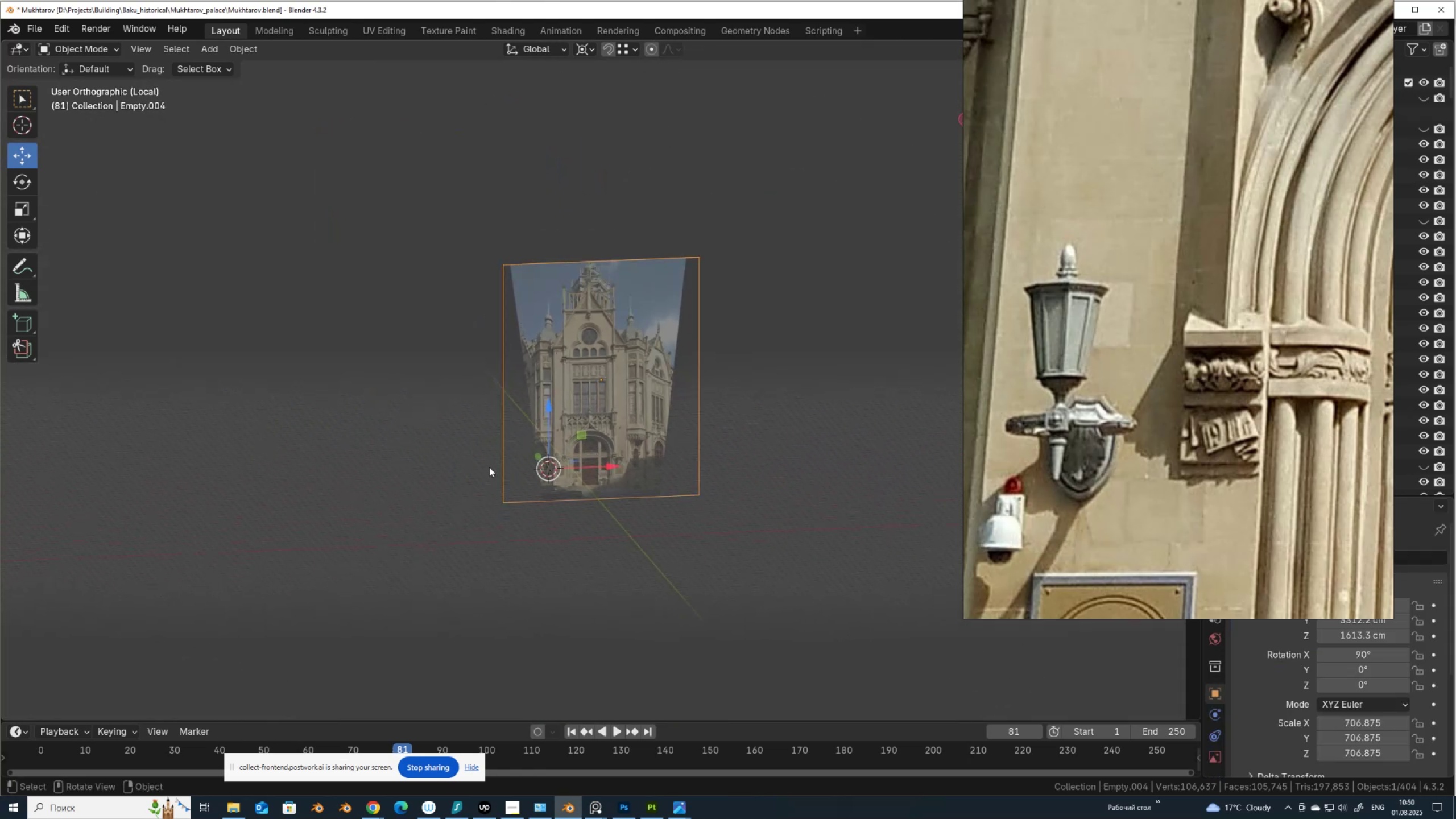 
scroll: coordinate [572, 524], scroll_direction: up, amount: 6.0
 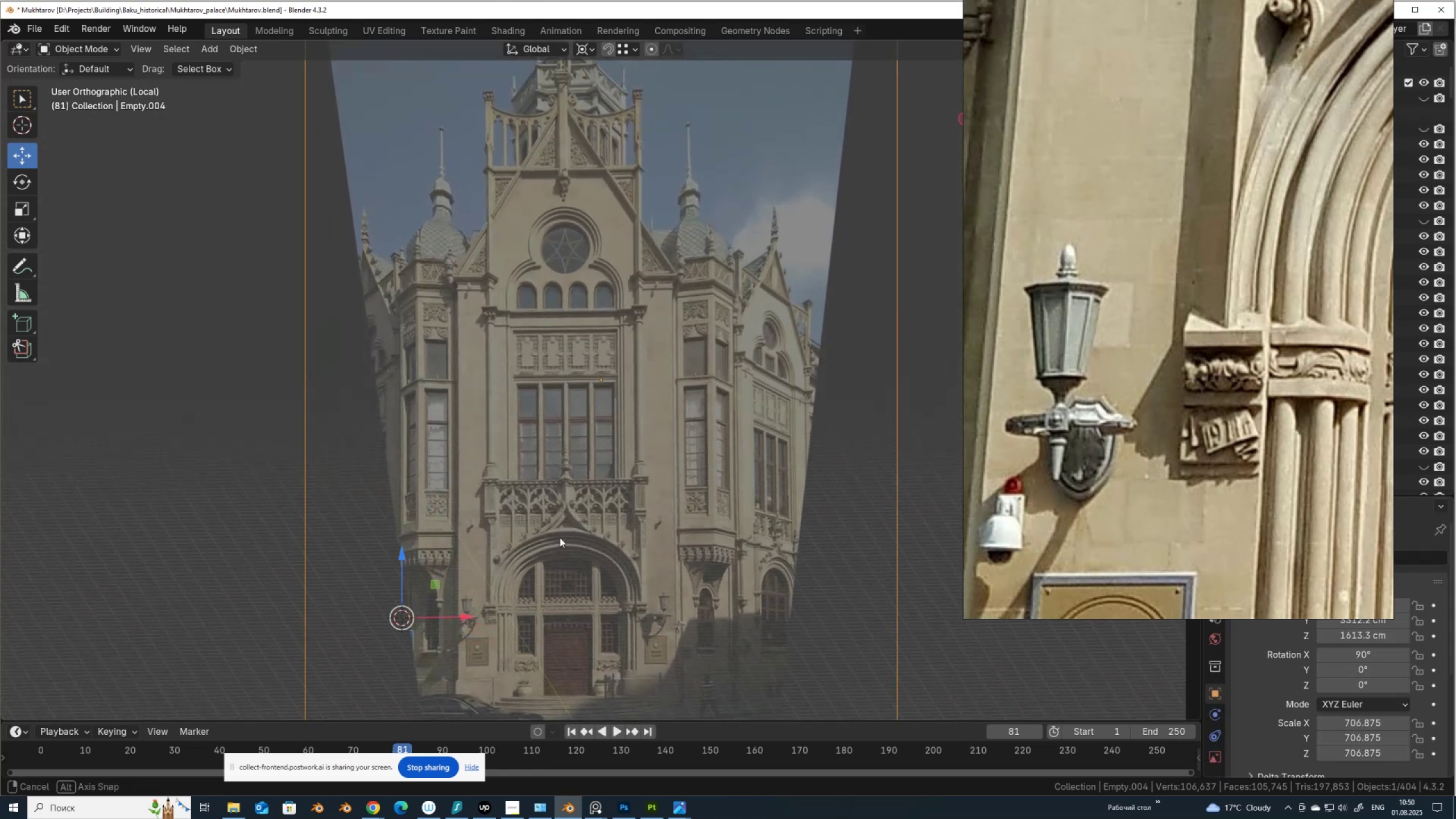 
hold_key(key=AltLeft, duration=0.35)
 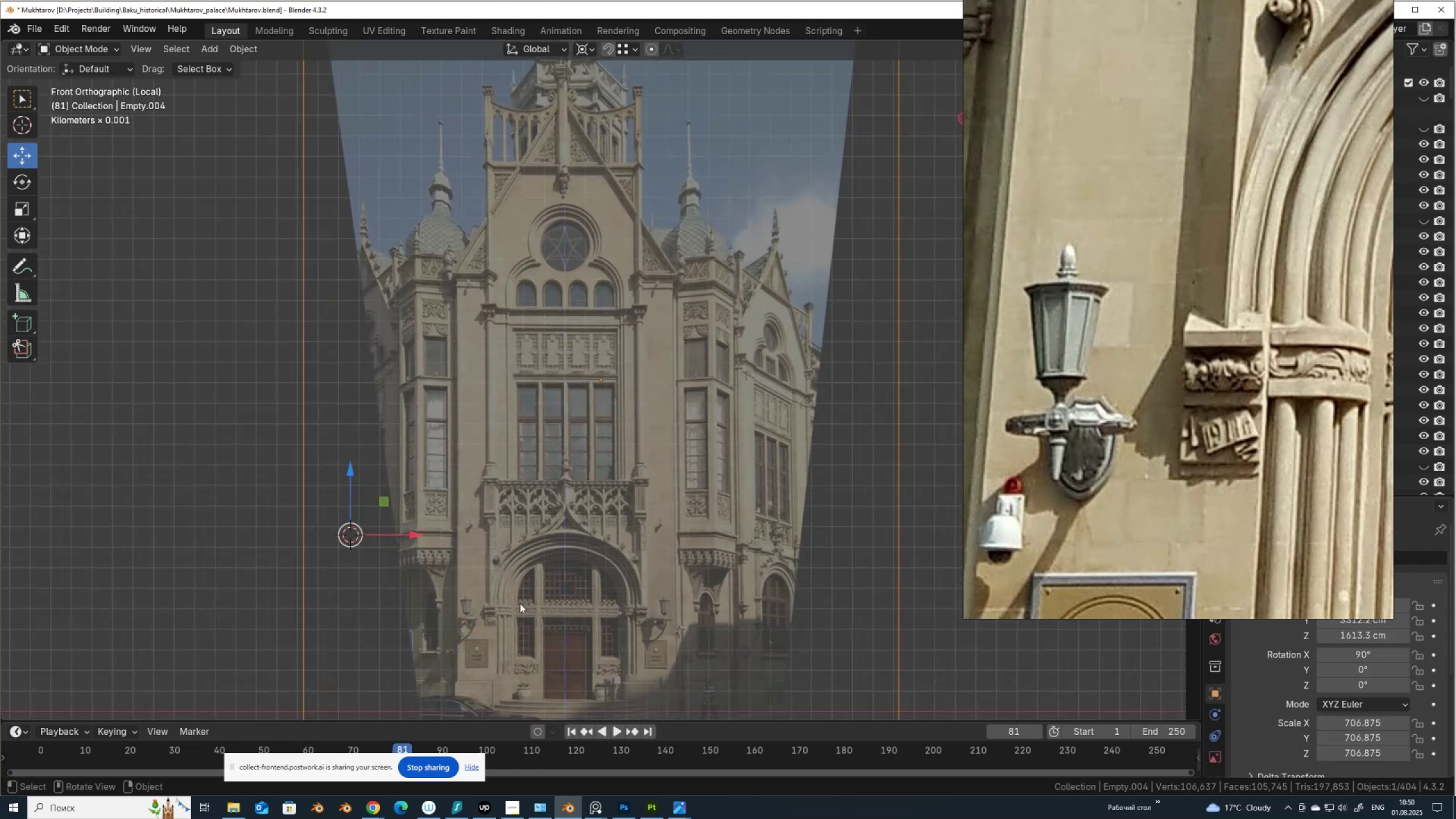 
hold_key(key=ShiftLeft, duration=0.5)
 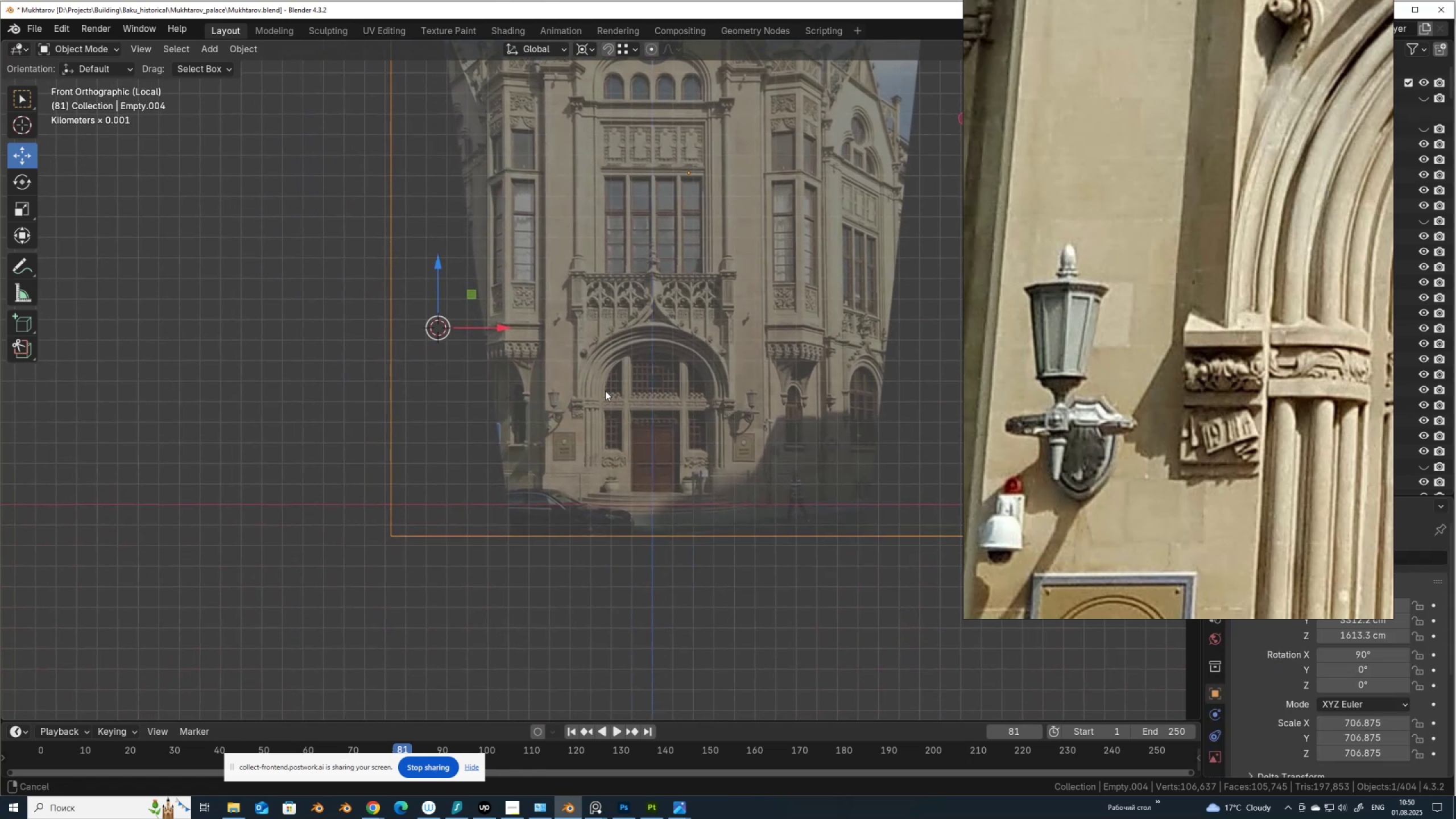 
scroll: coordinate [532, 474], scroll_direction: up, amount: 12.0
 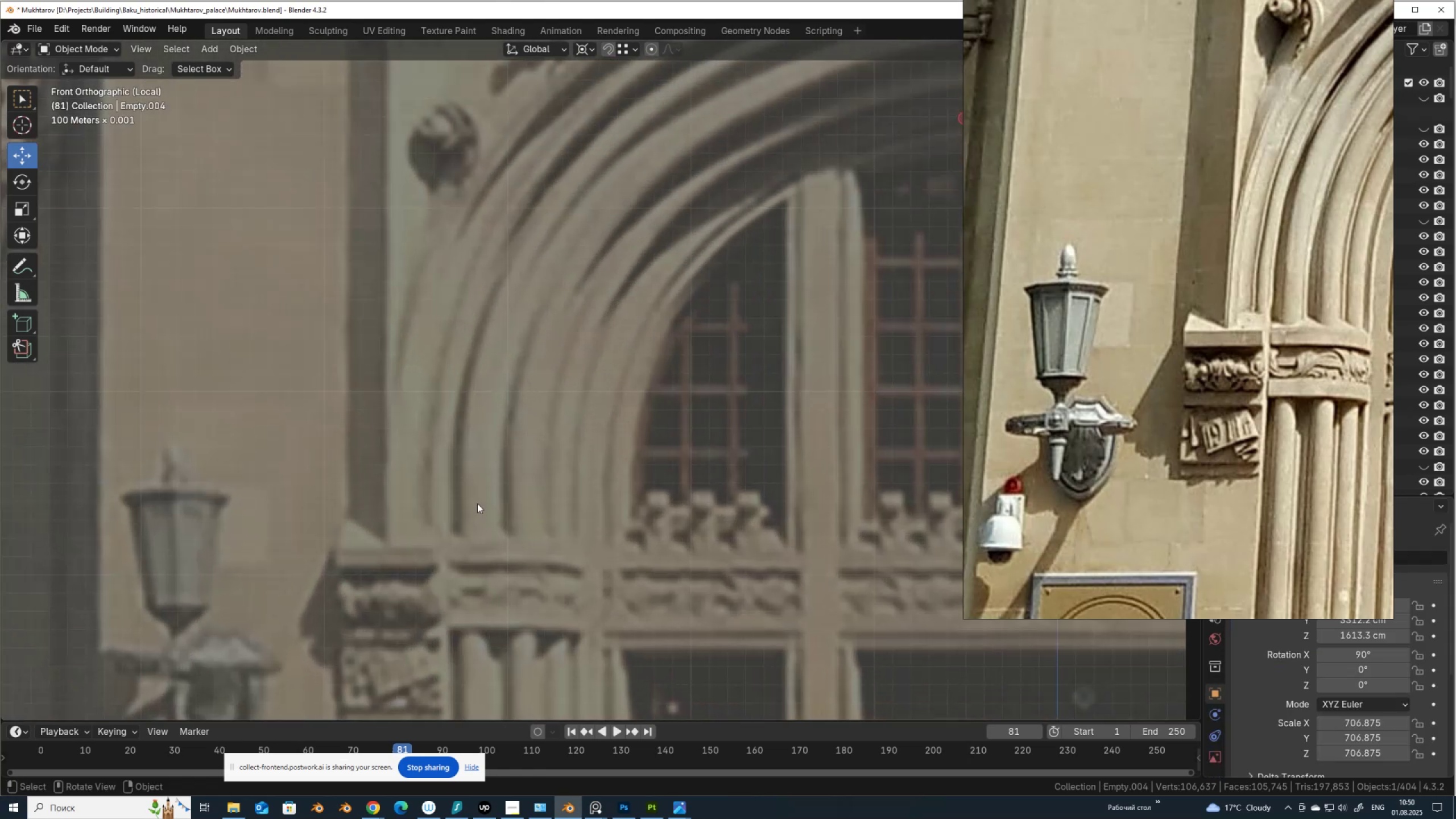 
hold_key(key=ShiftLeft, duration=0.86)
 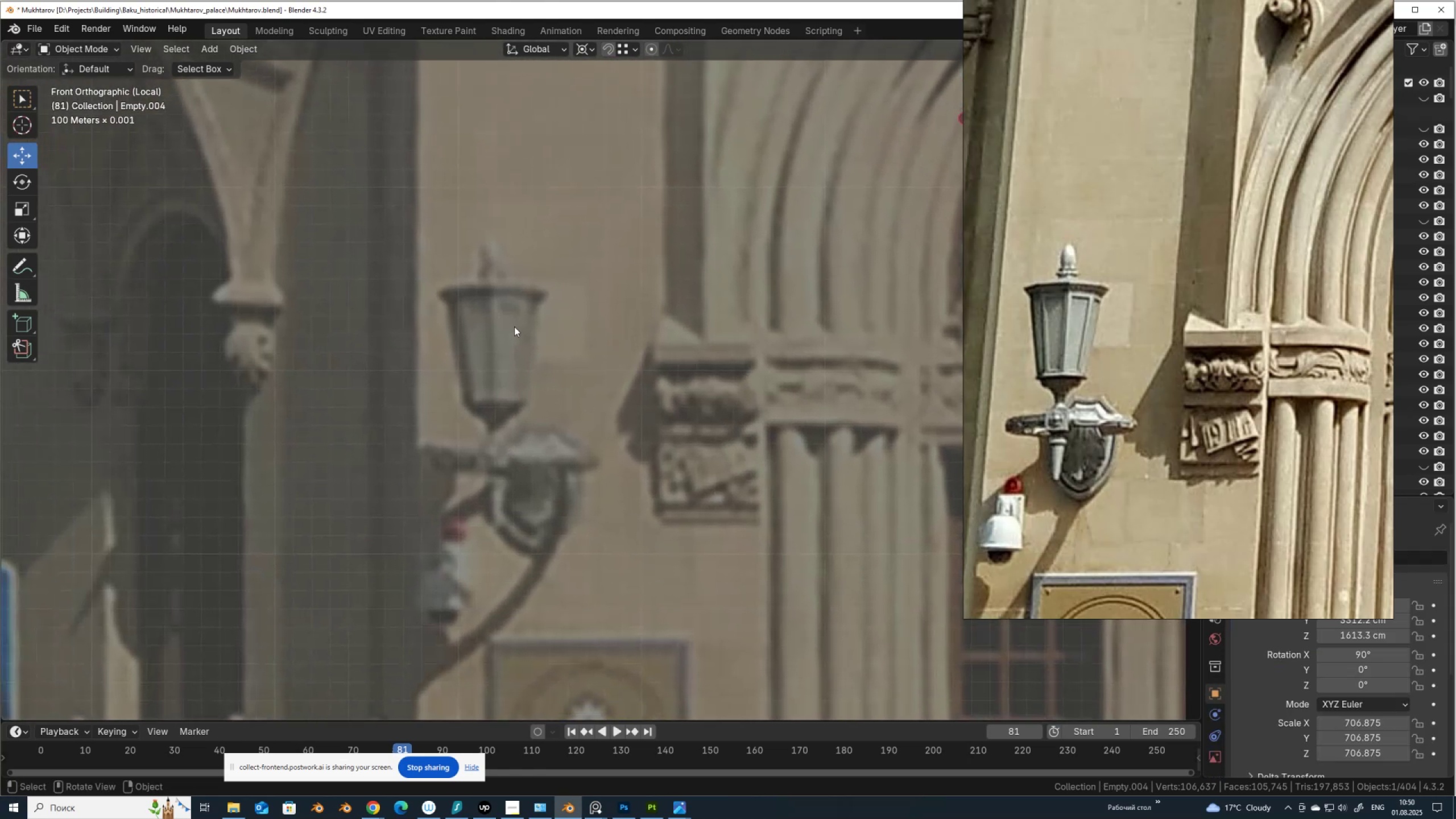 
hold_key(key=ShiftLeft, duration=1.54)
 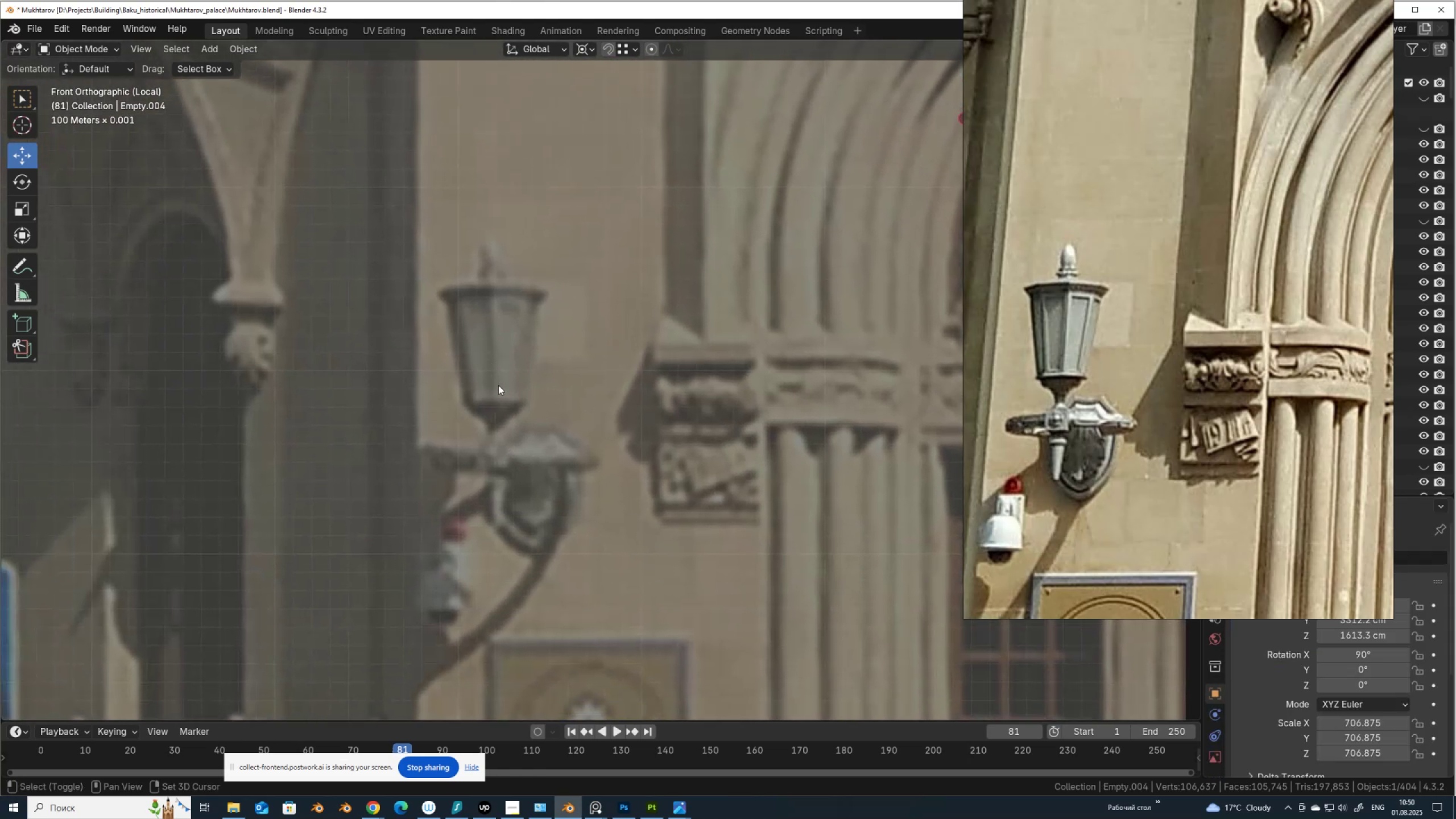 
hold_key(key=ShiftLeft, duration=1.51)
 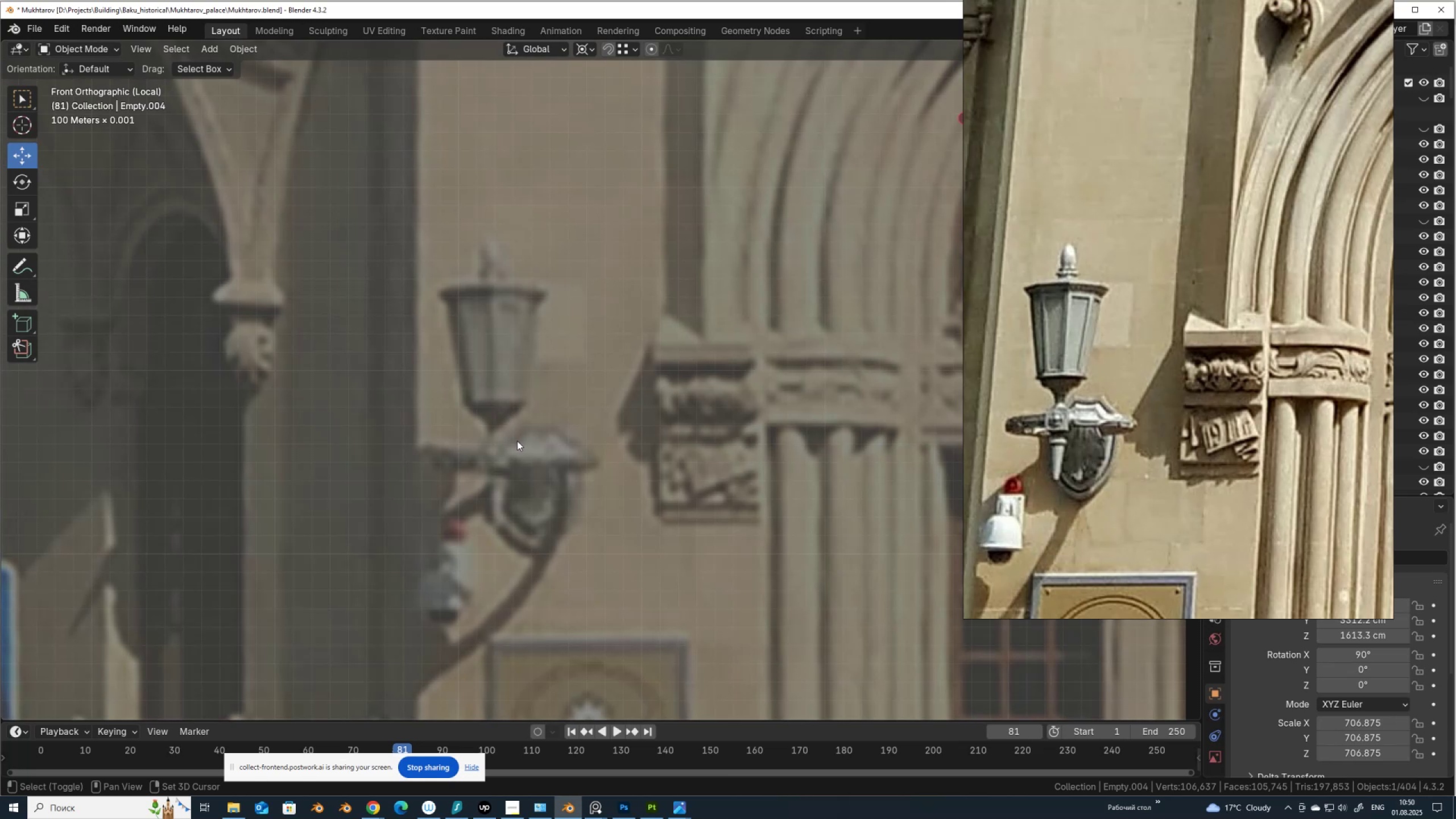 
hold_key(key=ShiftLeft, duration=1.52)
 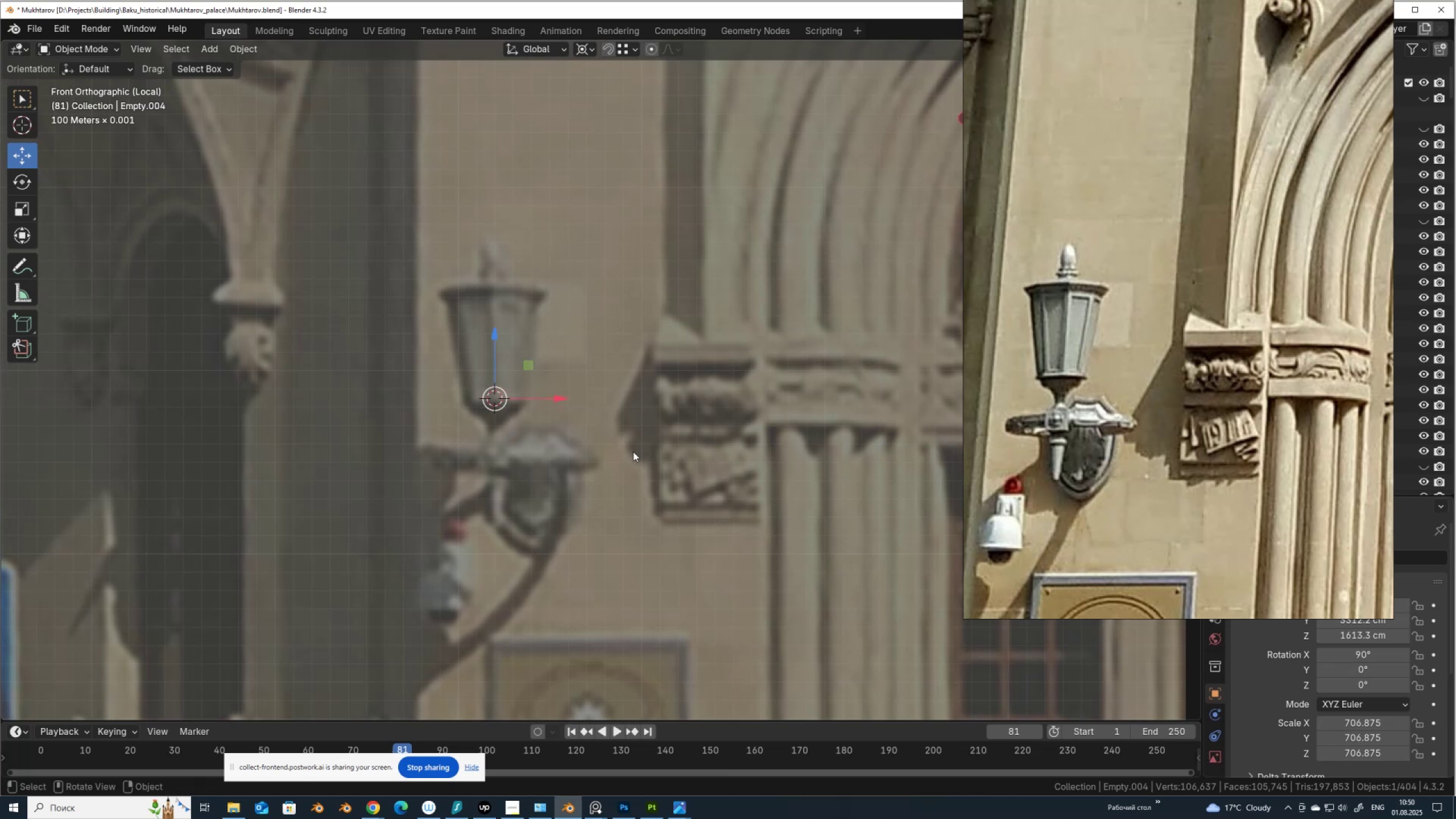 
hold_key(key=ShiftLeft, duration=0.38)
right_click([495, 398])
 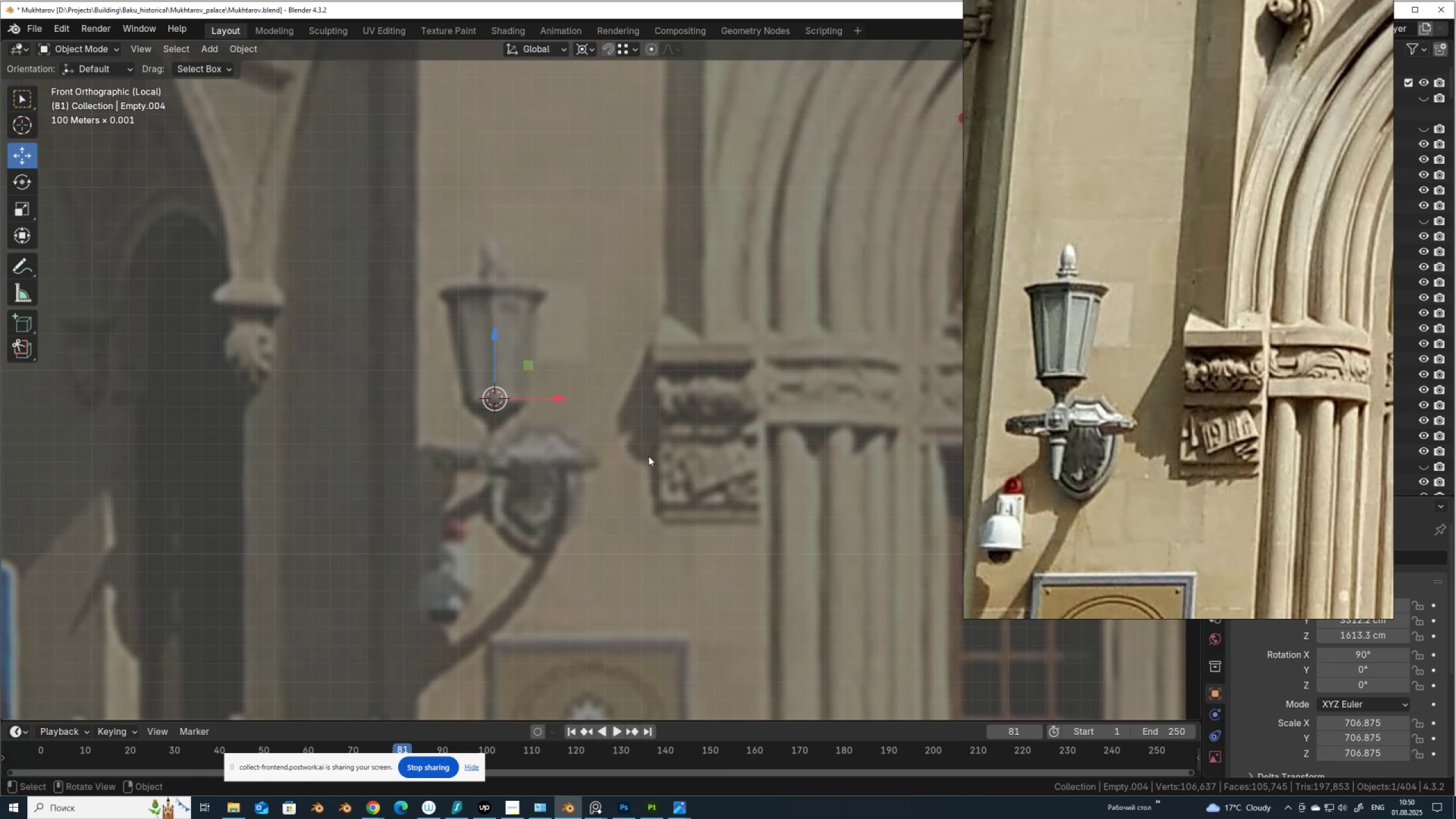 
key(Shift+A)
 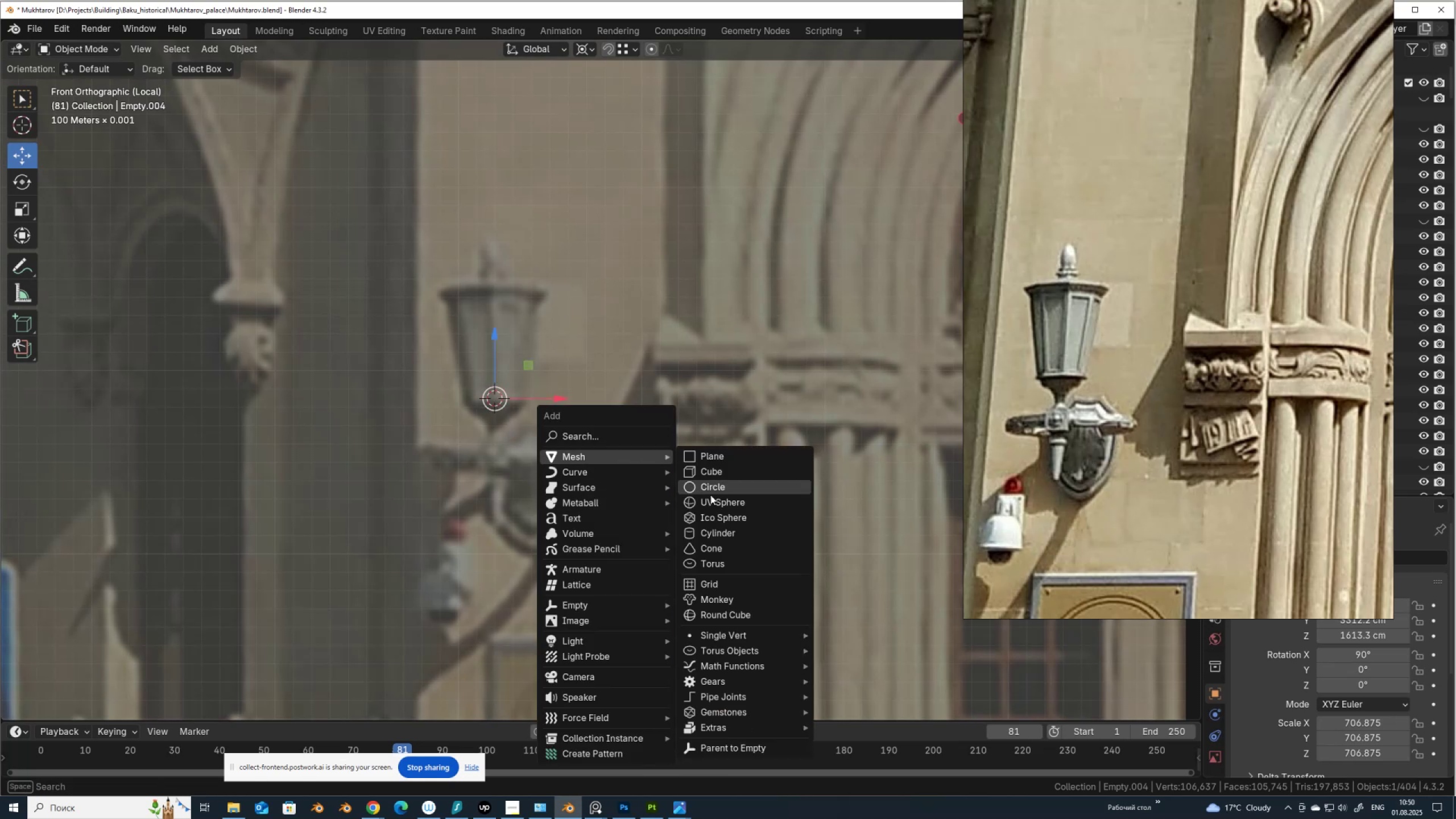 
left_click([731, 531])
 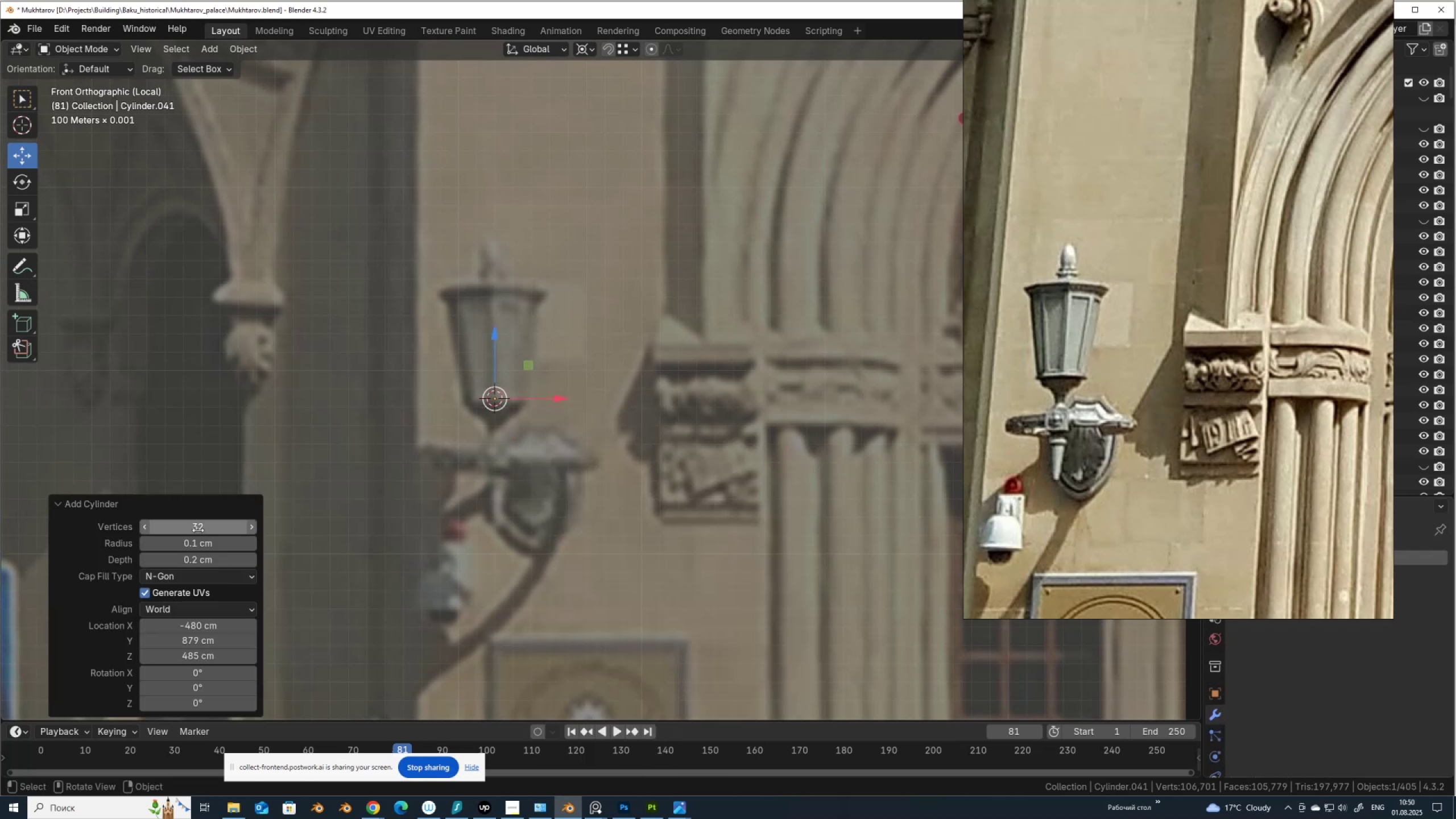 
left_click([198, 530])
 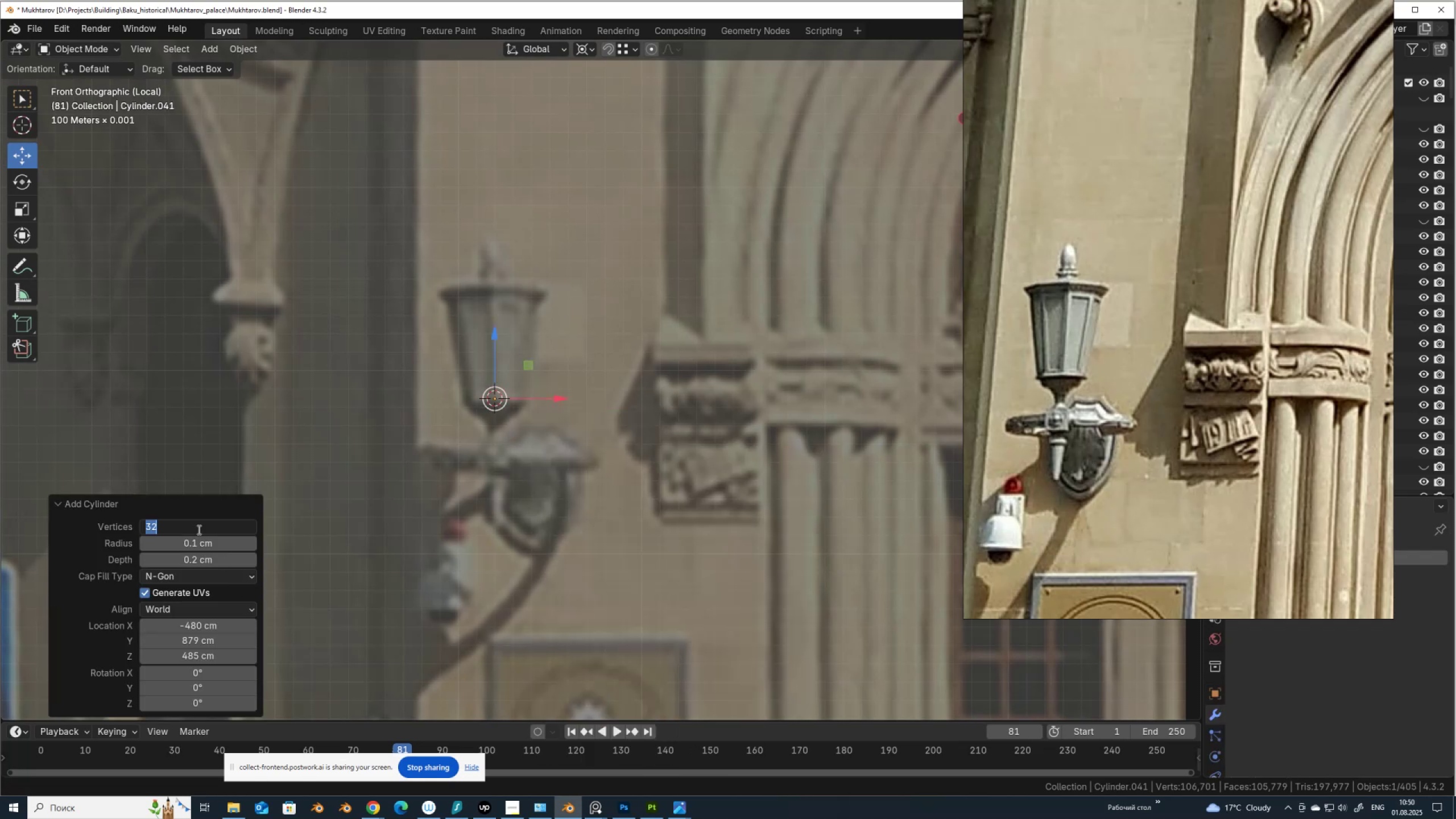 
key(Numpad8)
 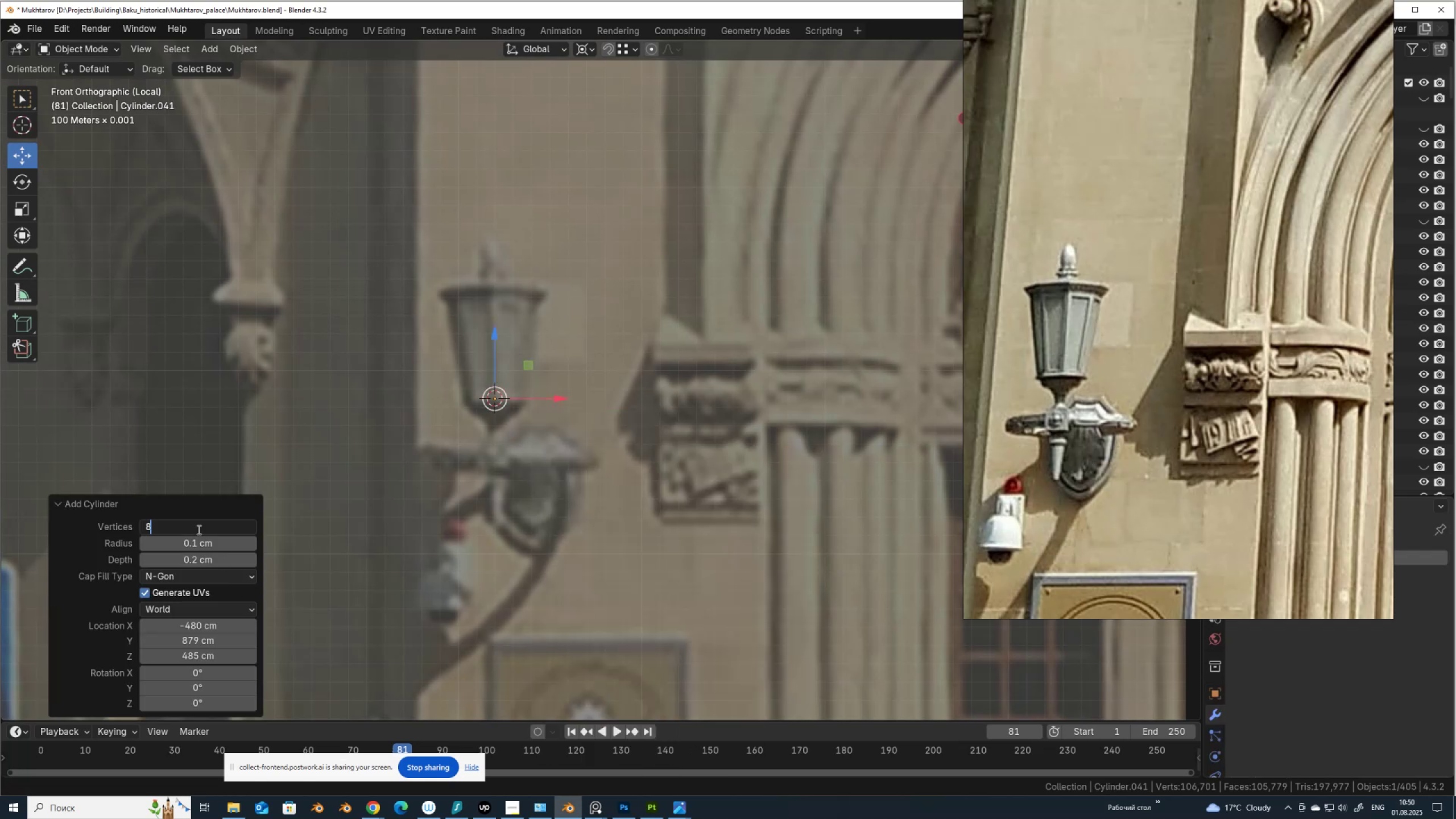 
key(NumpadEnter)
 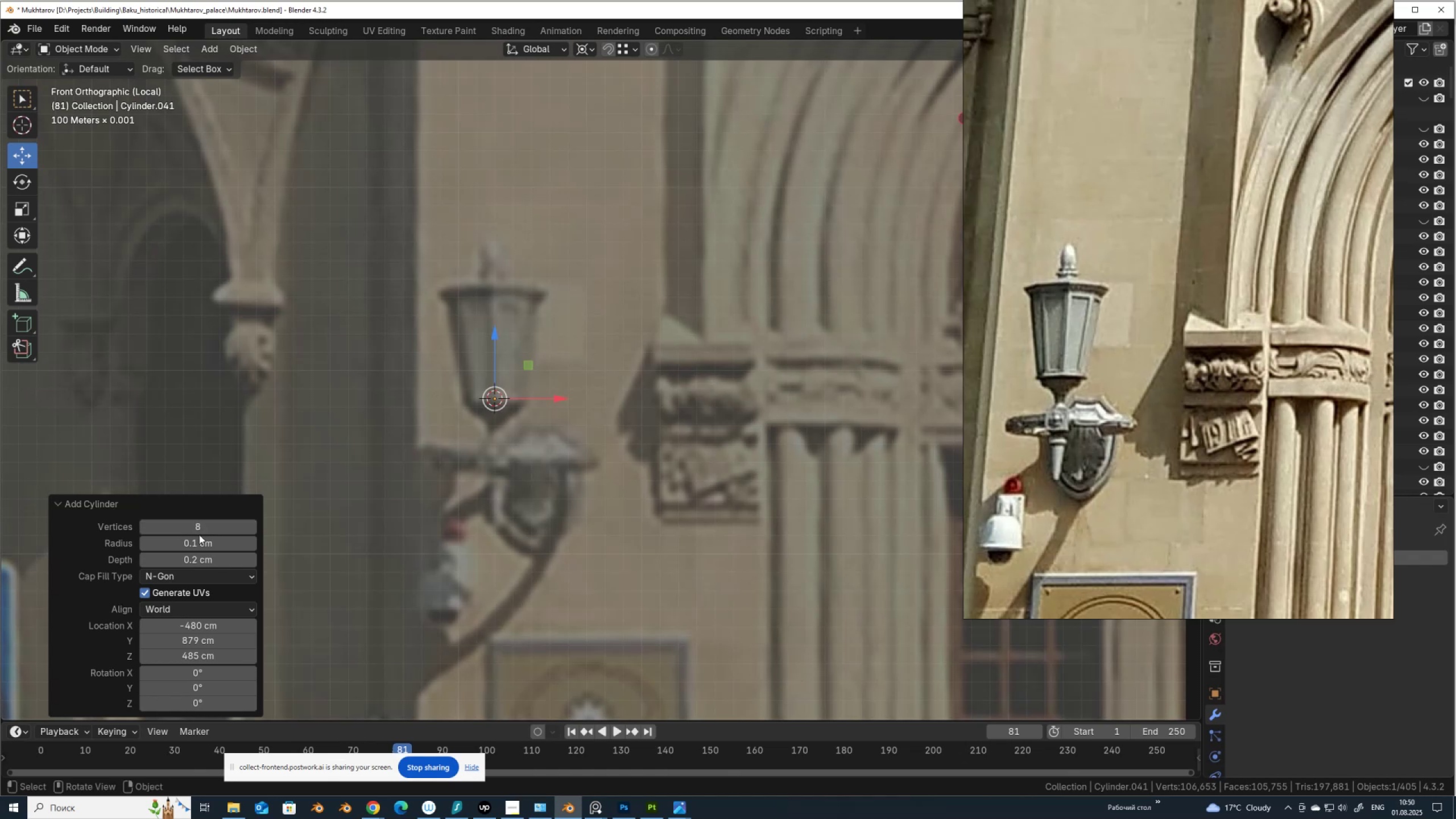 
left_click_drag(start_coordinate=[199, 544], to_coordinate=[418, 538])
 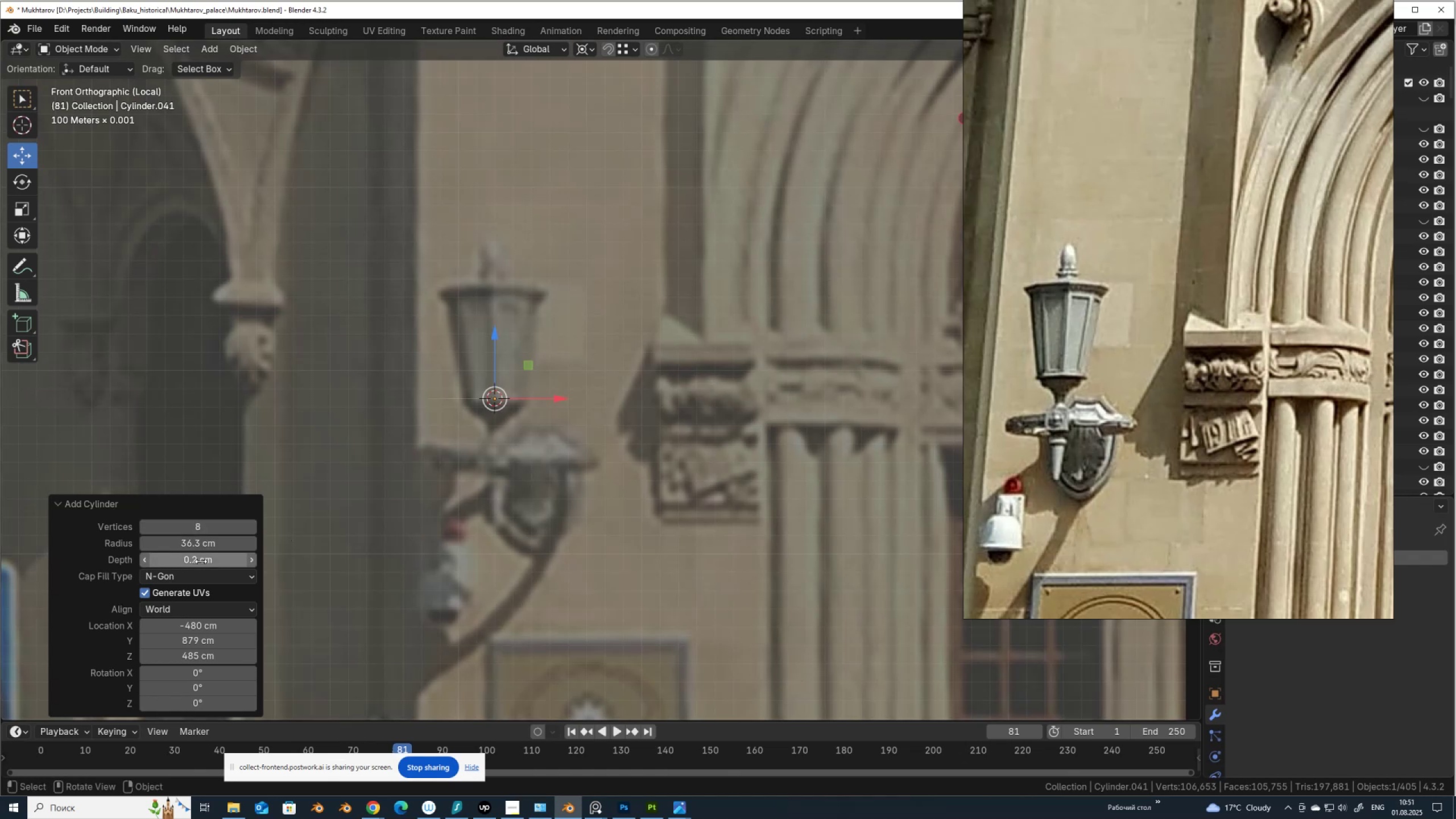 
left_click_drag(start_coordinate=[199, 561], to_coordinate=[343, 558])
 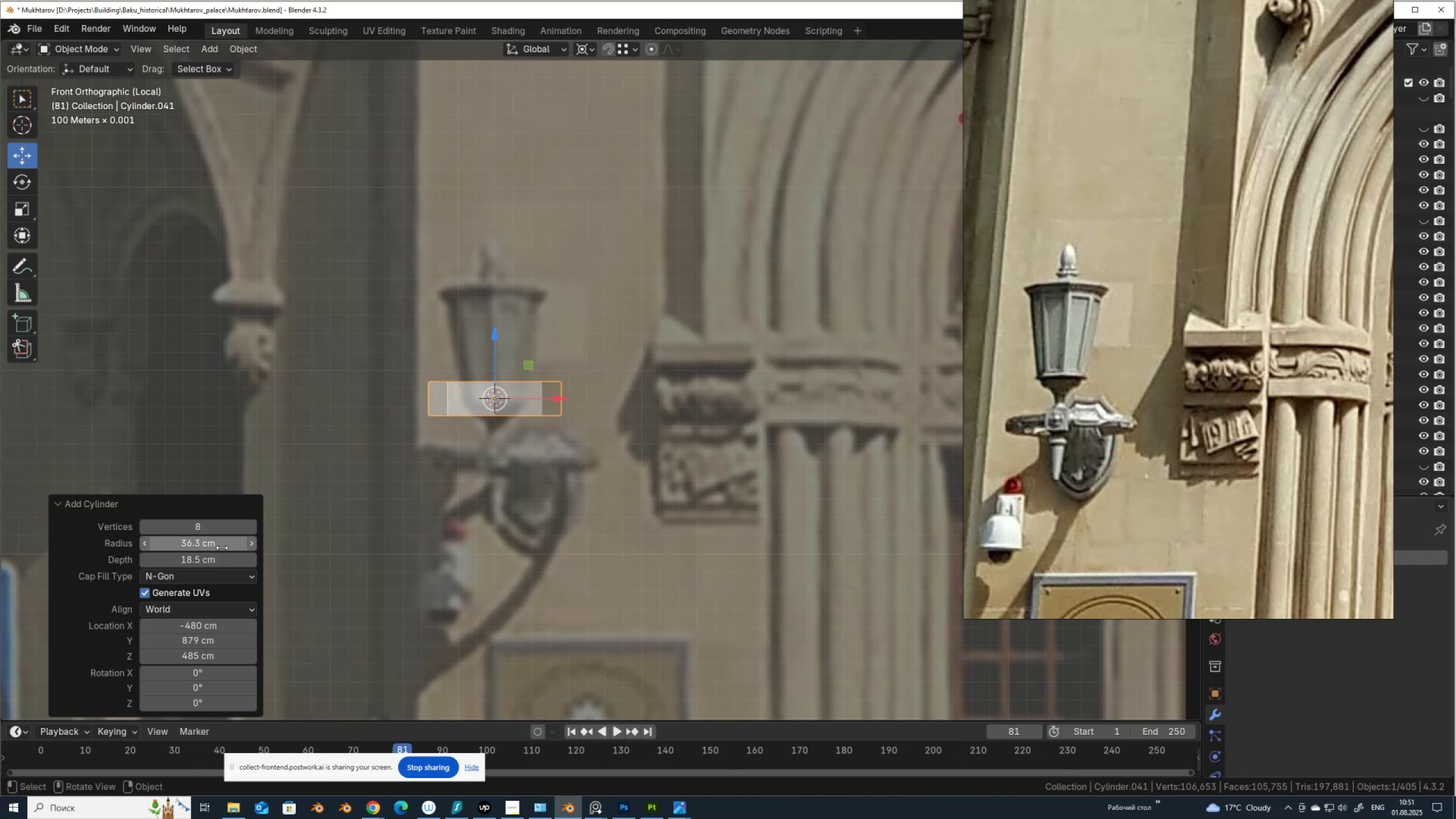 
left_click_drag(start_coordinate=[221, 543], to_coordinate=[1281, 542])
 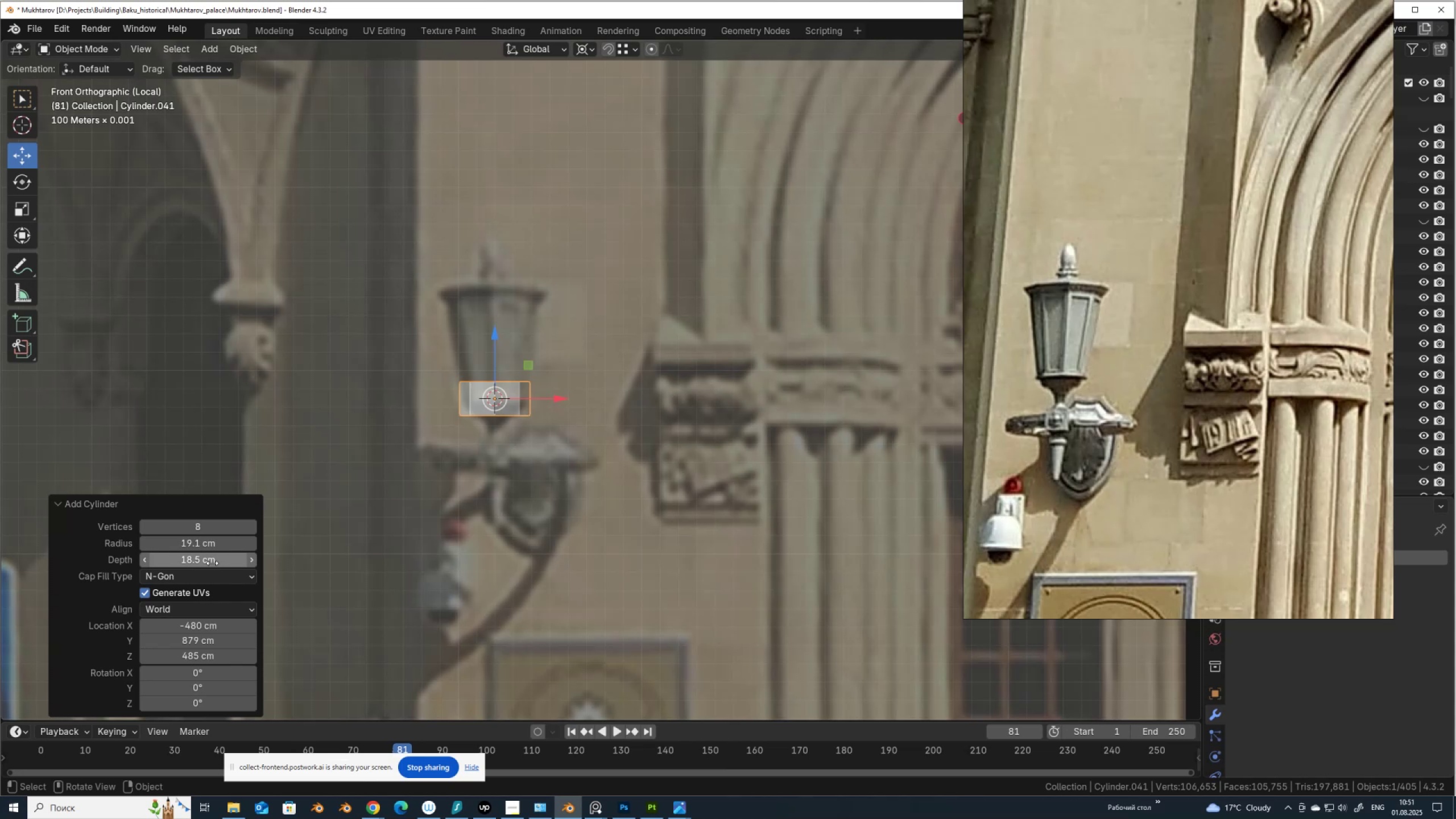 
left_click_drag(start_coordinate=[212, 563], to_coordinate=[476, 554])
 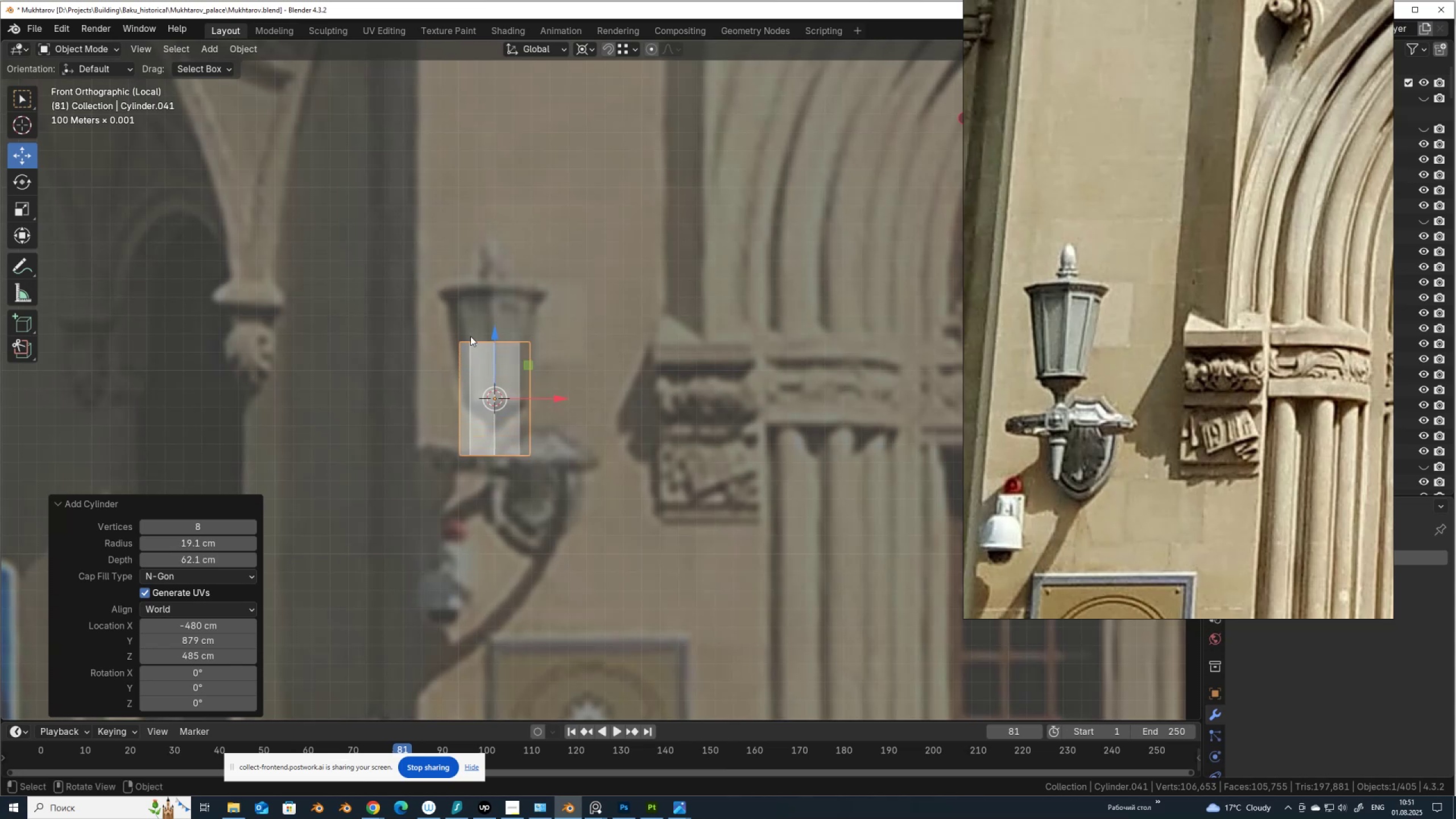 
mouse_move([497, 337])
 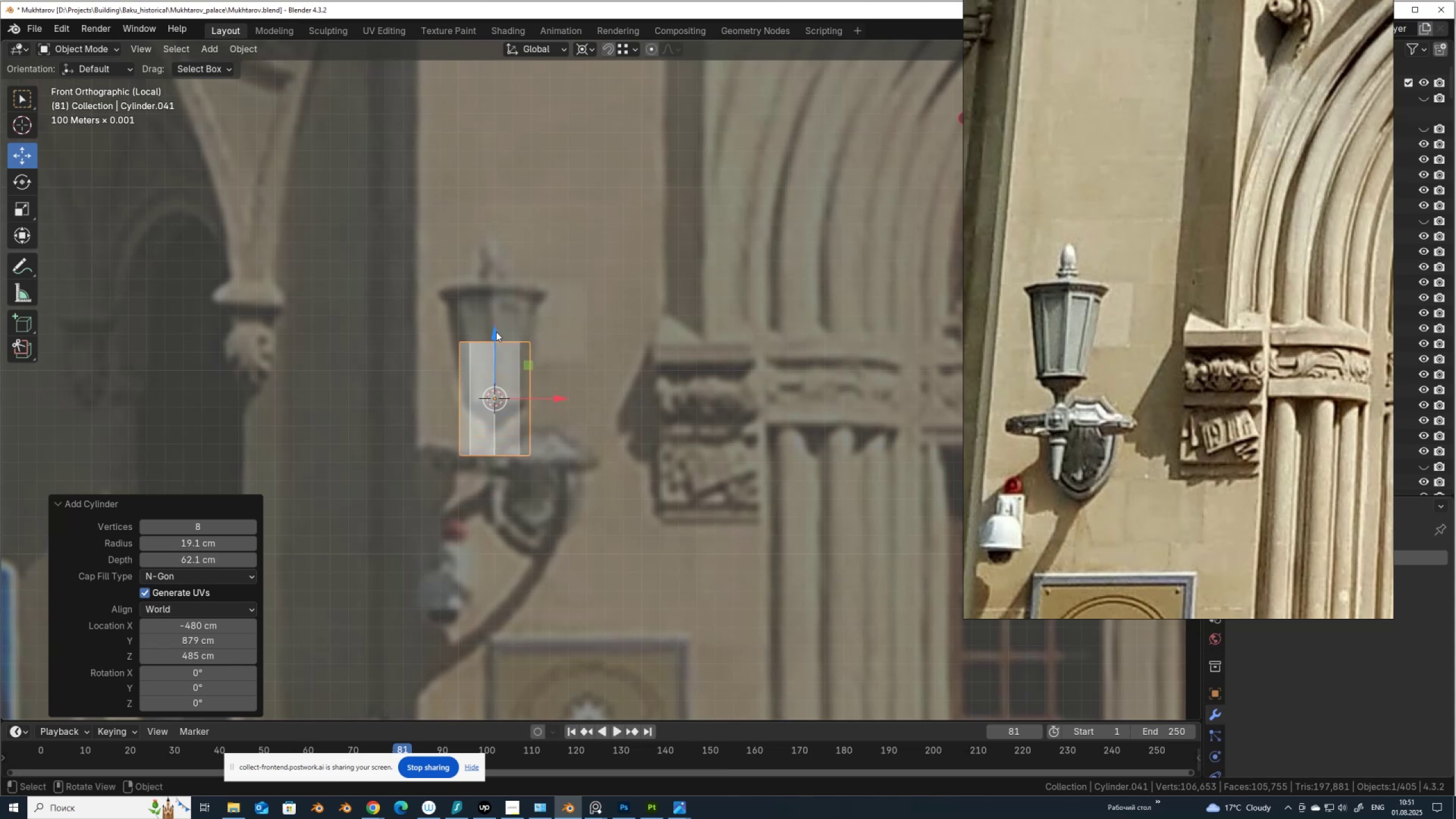 
left_click_drag(start_coordinate=[496, 332], to_coordinate=[490, 274])
 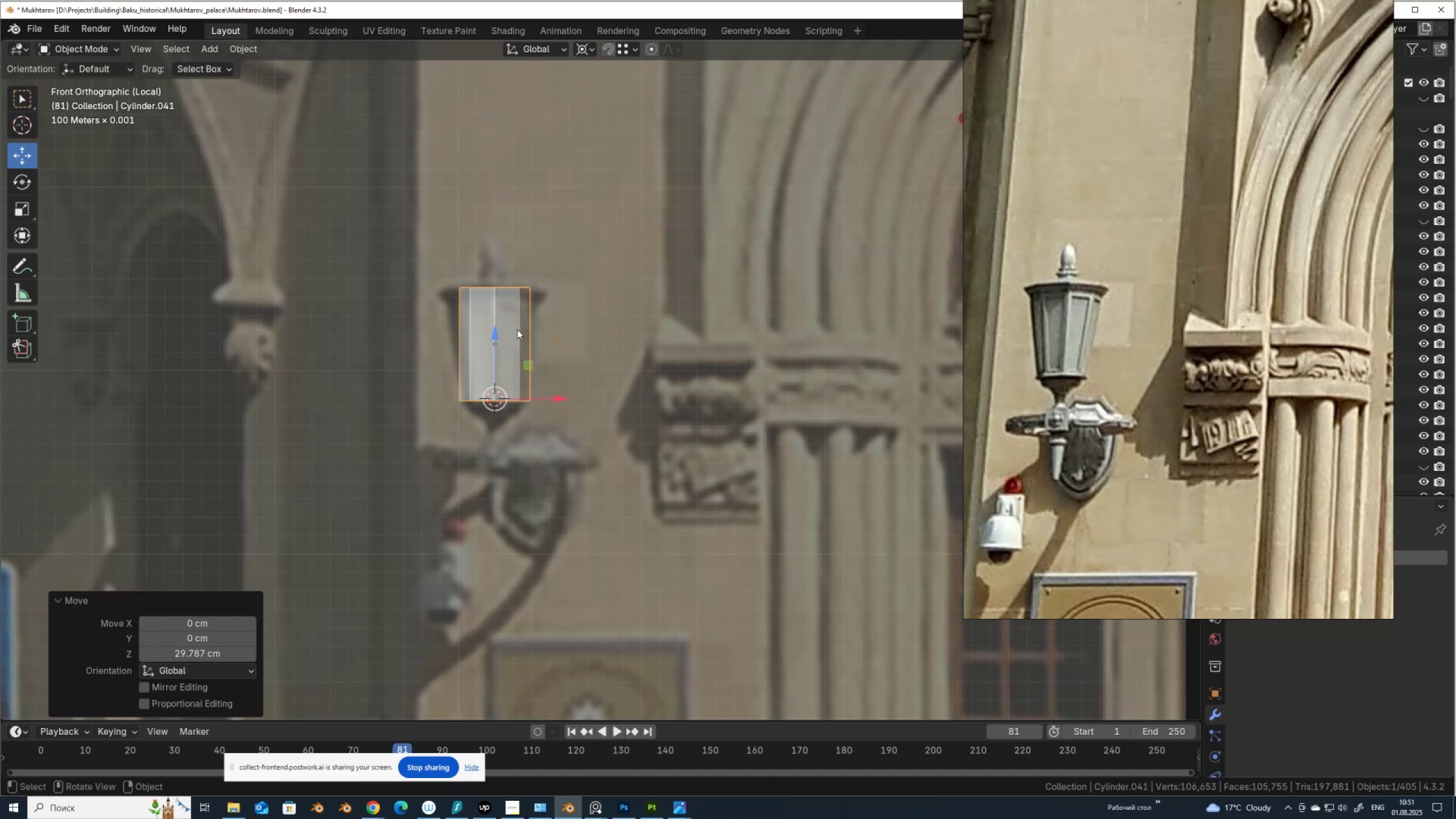 
key(Tab)
 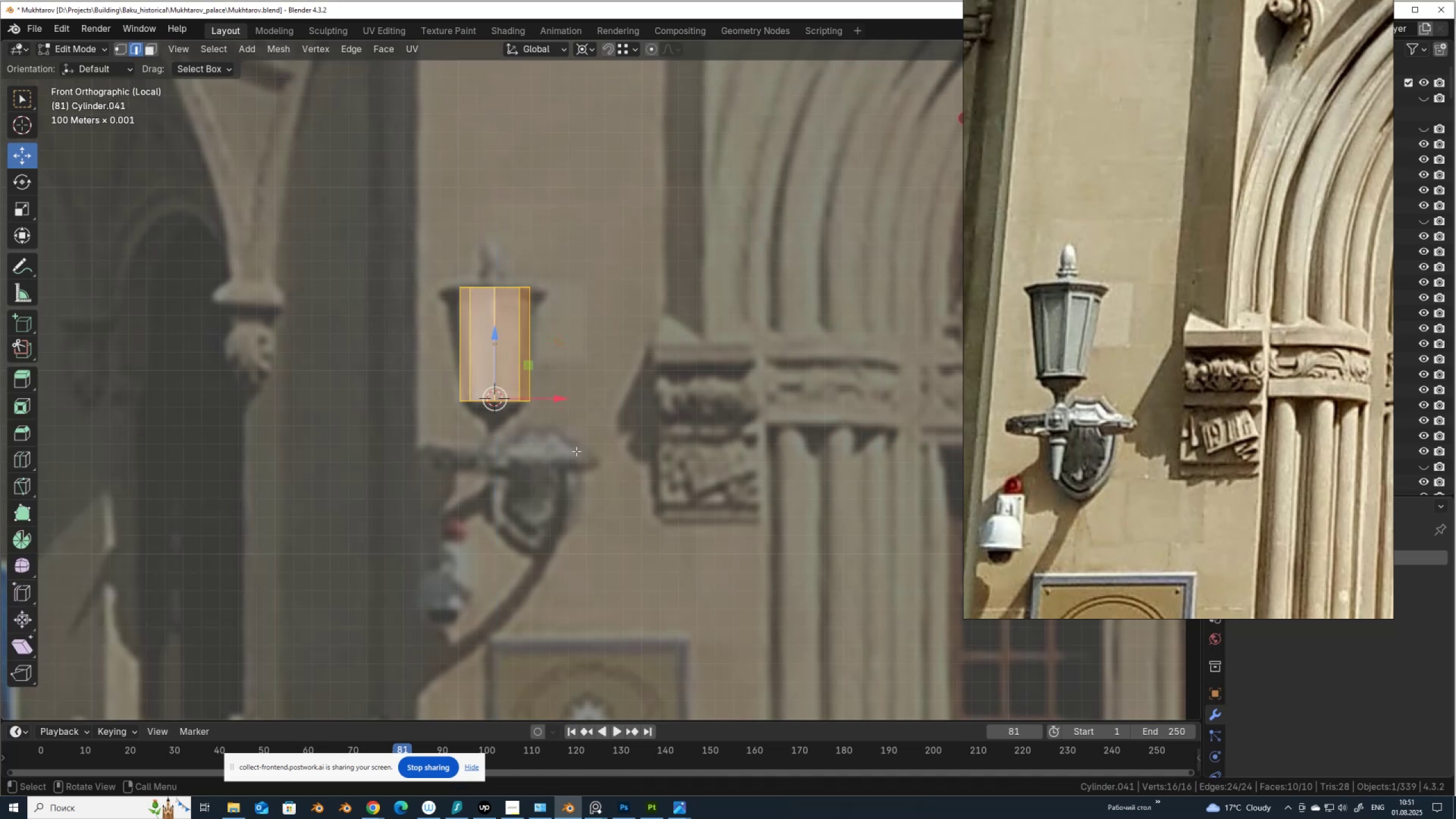 
left_click_drag(start_coordinate=[561, 442], to_coordinate=[439, 391])
 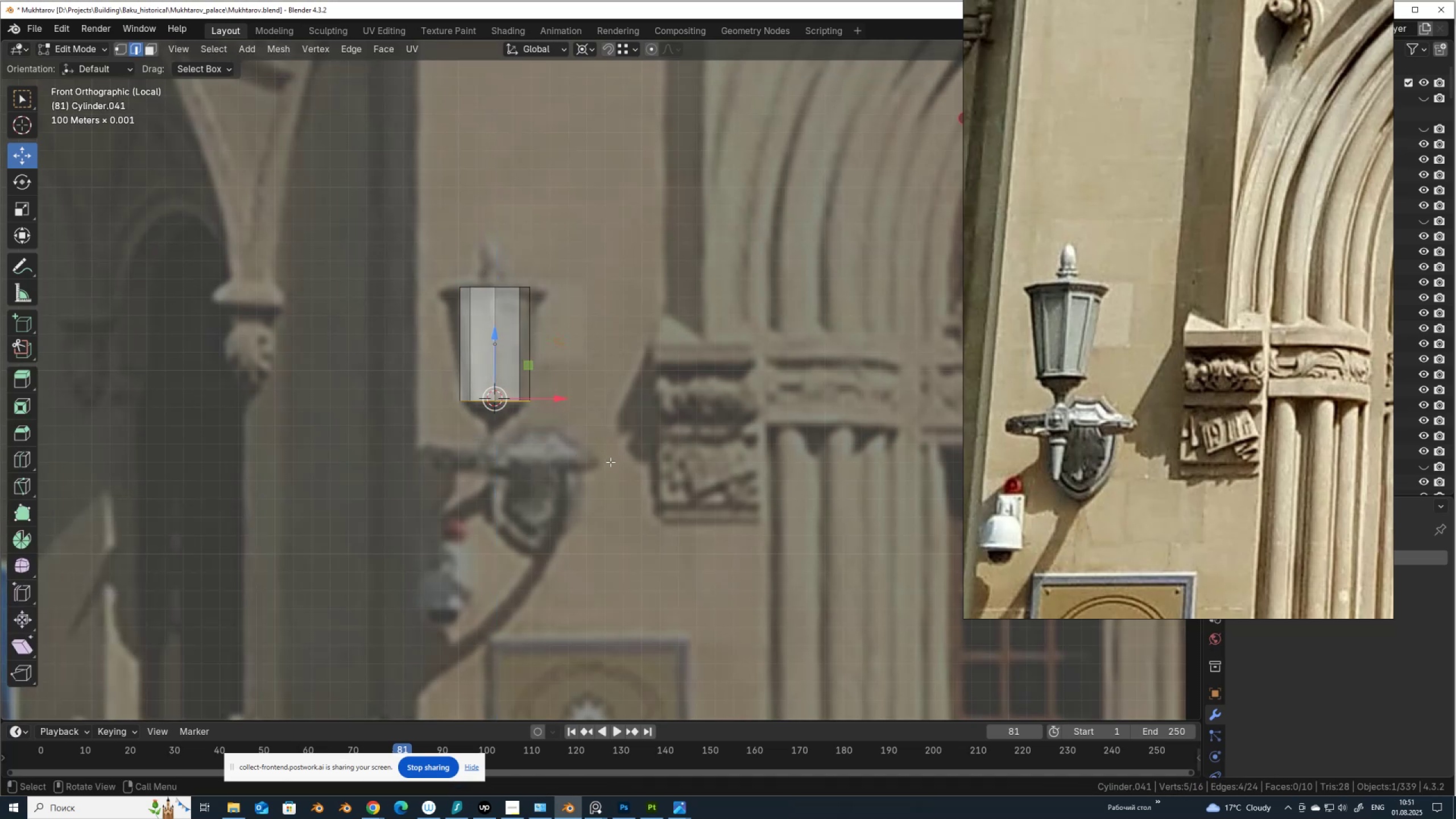 
key(S)
 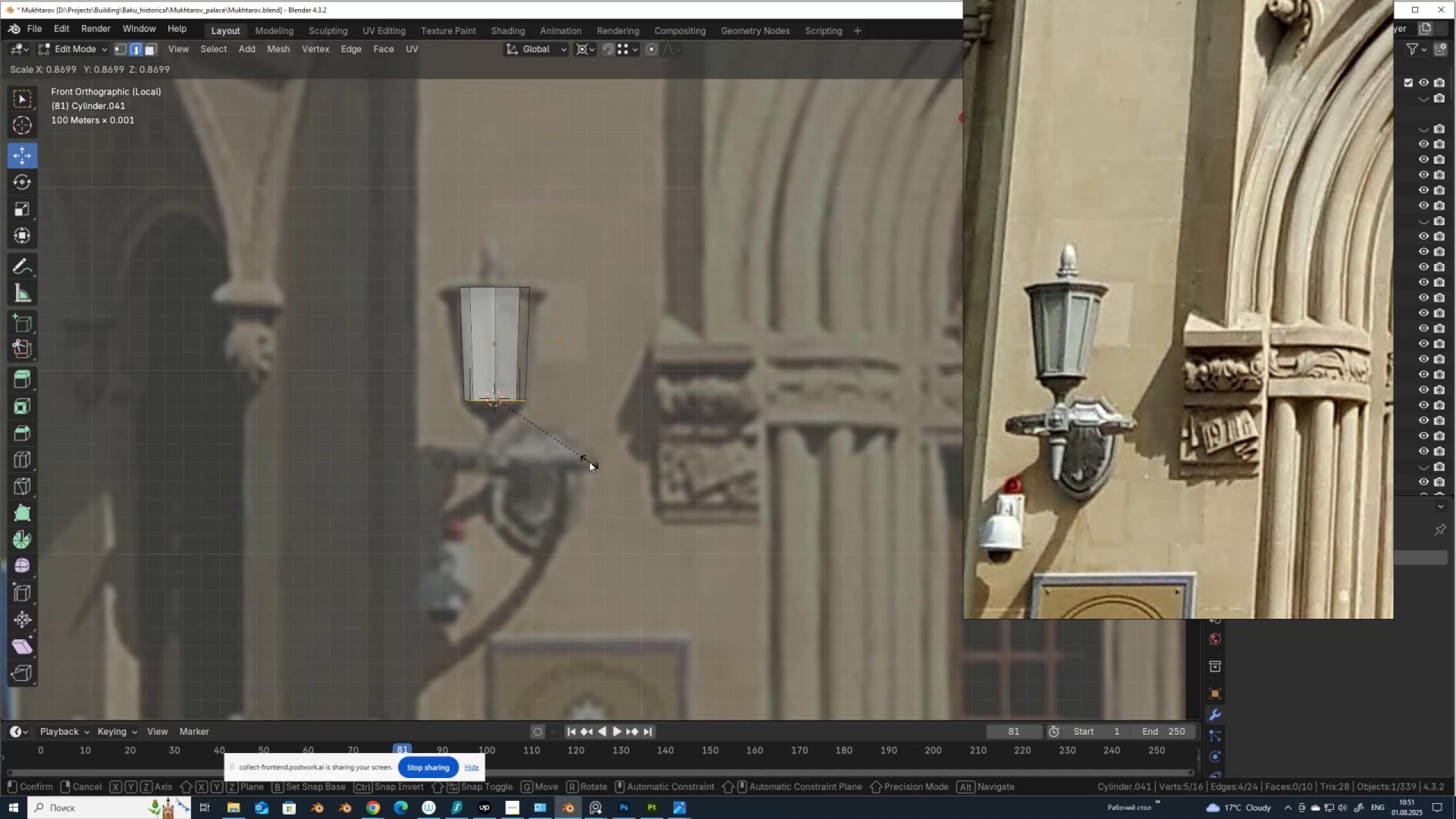 
left_click([589, 462])
 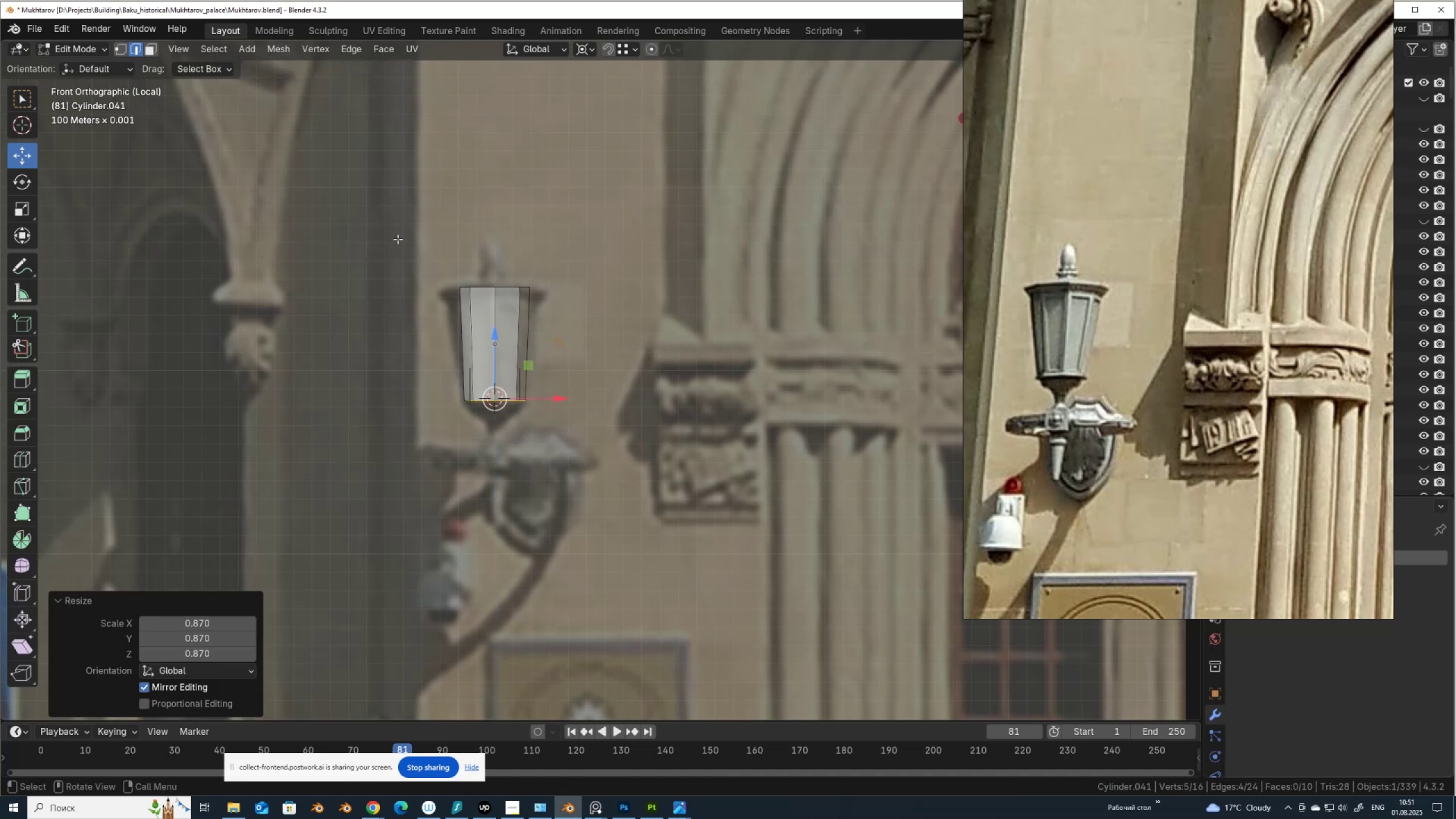 
left_click_drag(start_coordinate=[398, 239], to_coordinate=[606, 330])
 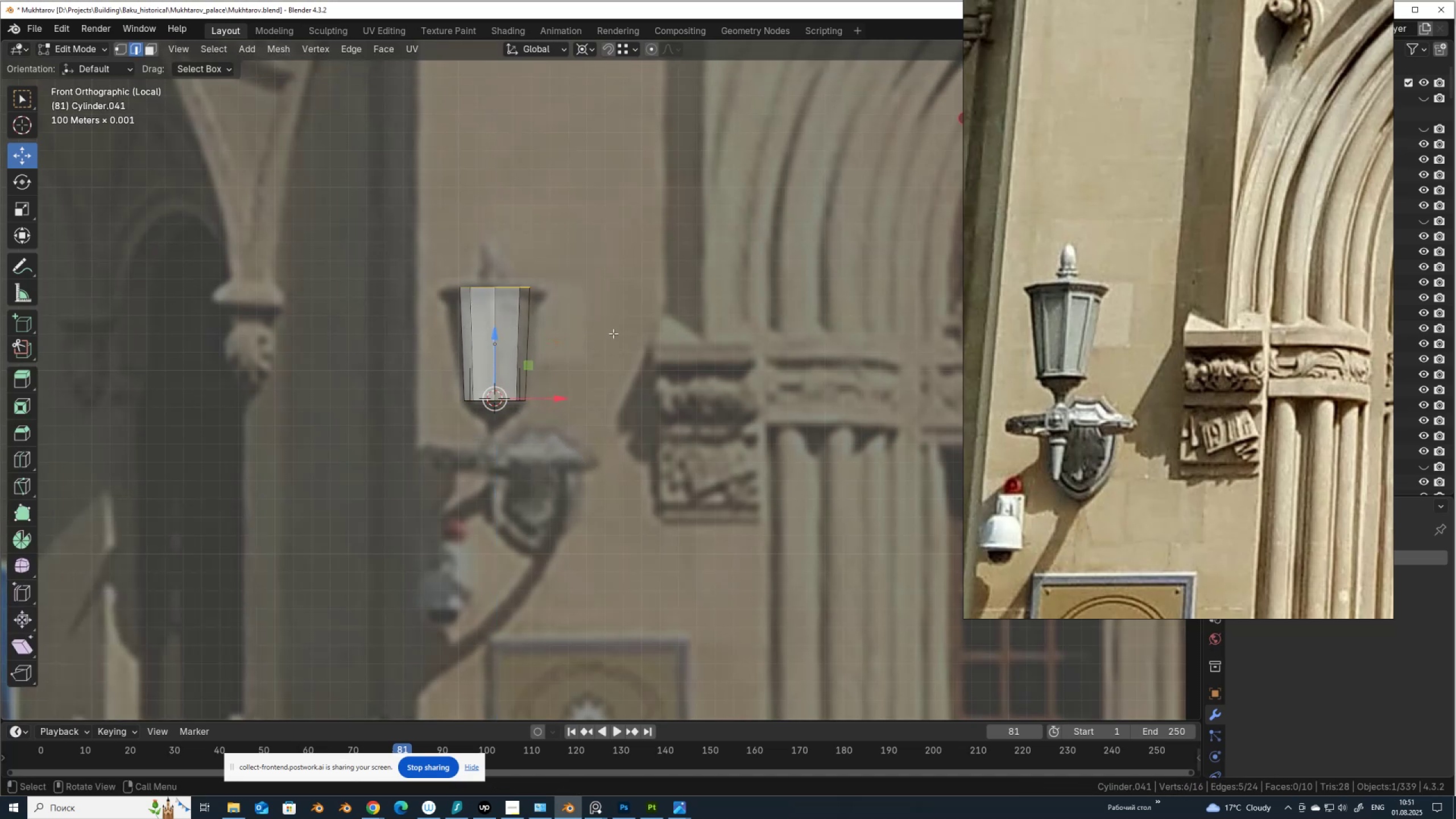 
key(S)
 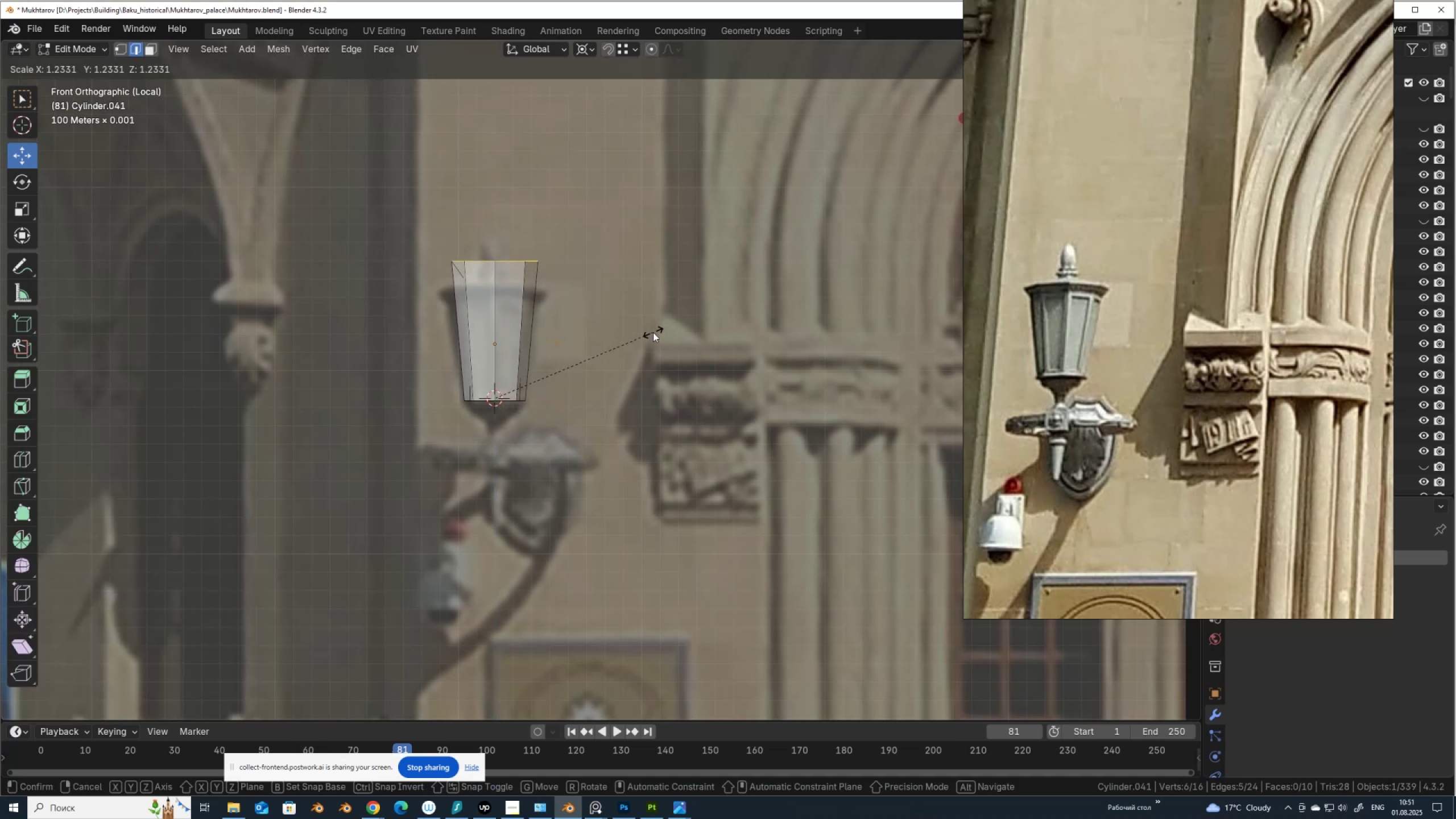 
right_click([651, 332])
 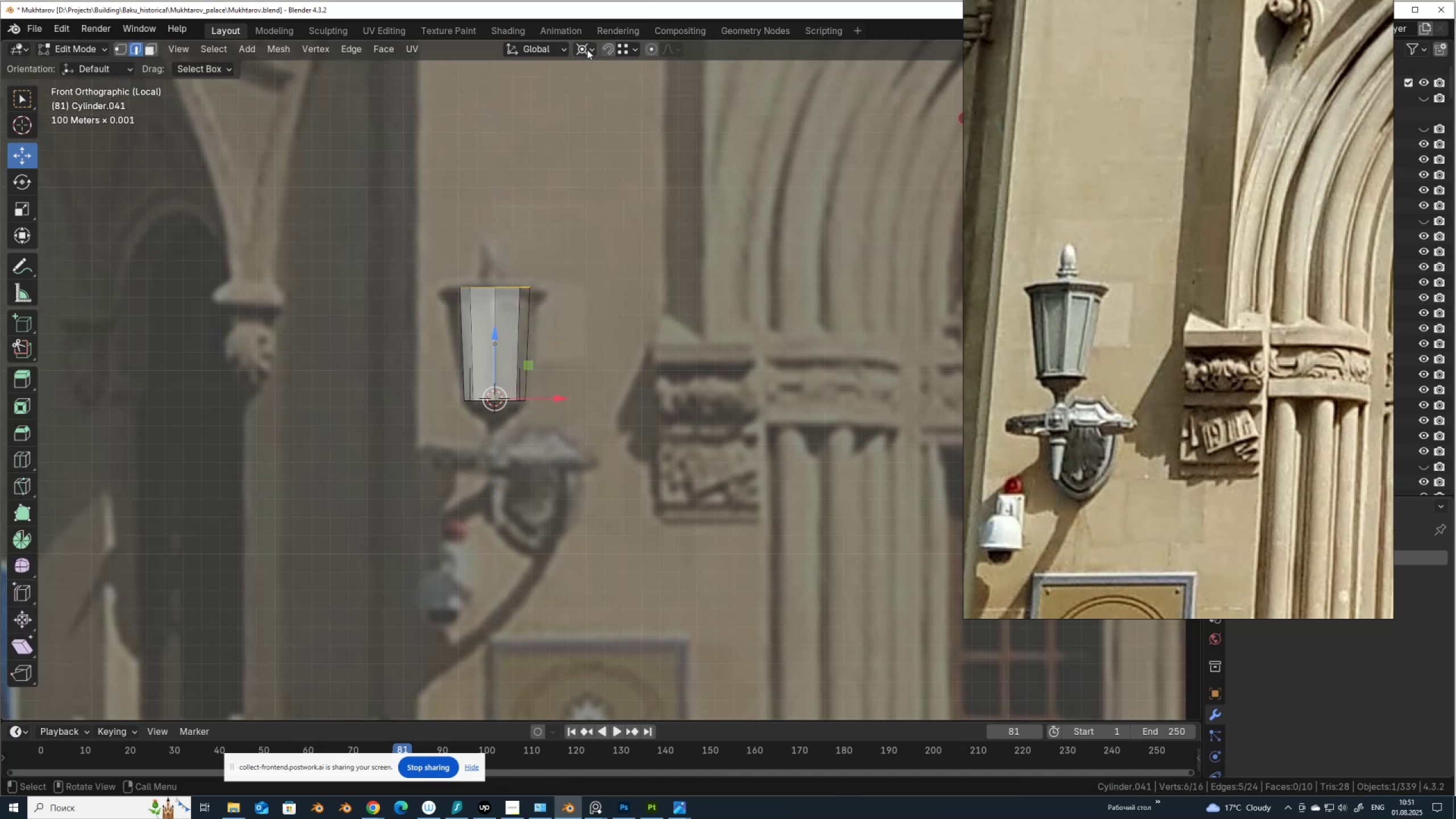 
left_click([584, 51])
 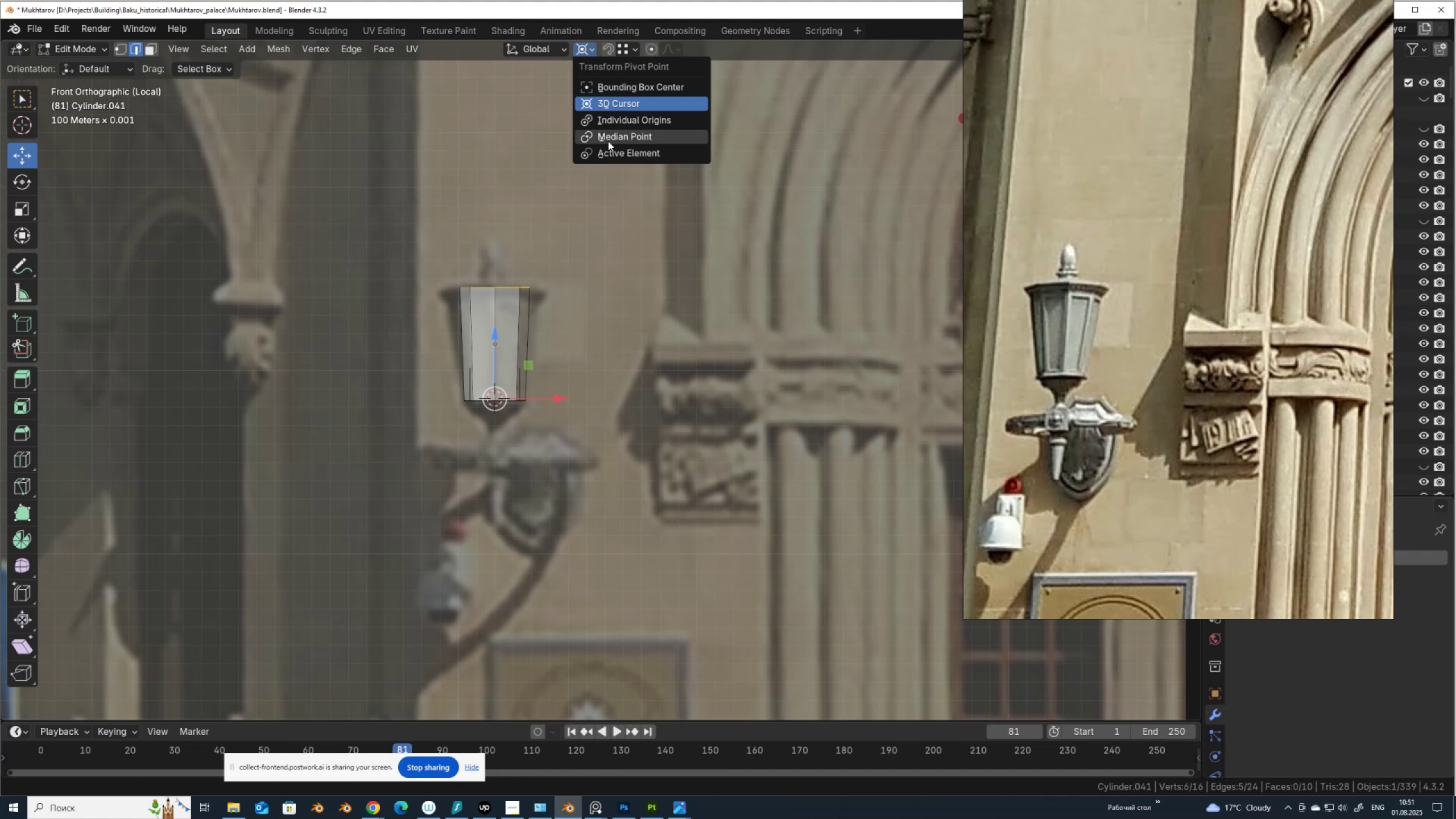 
left_click([608, 141])
 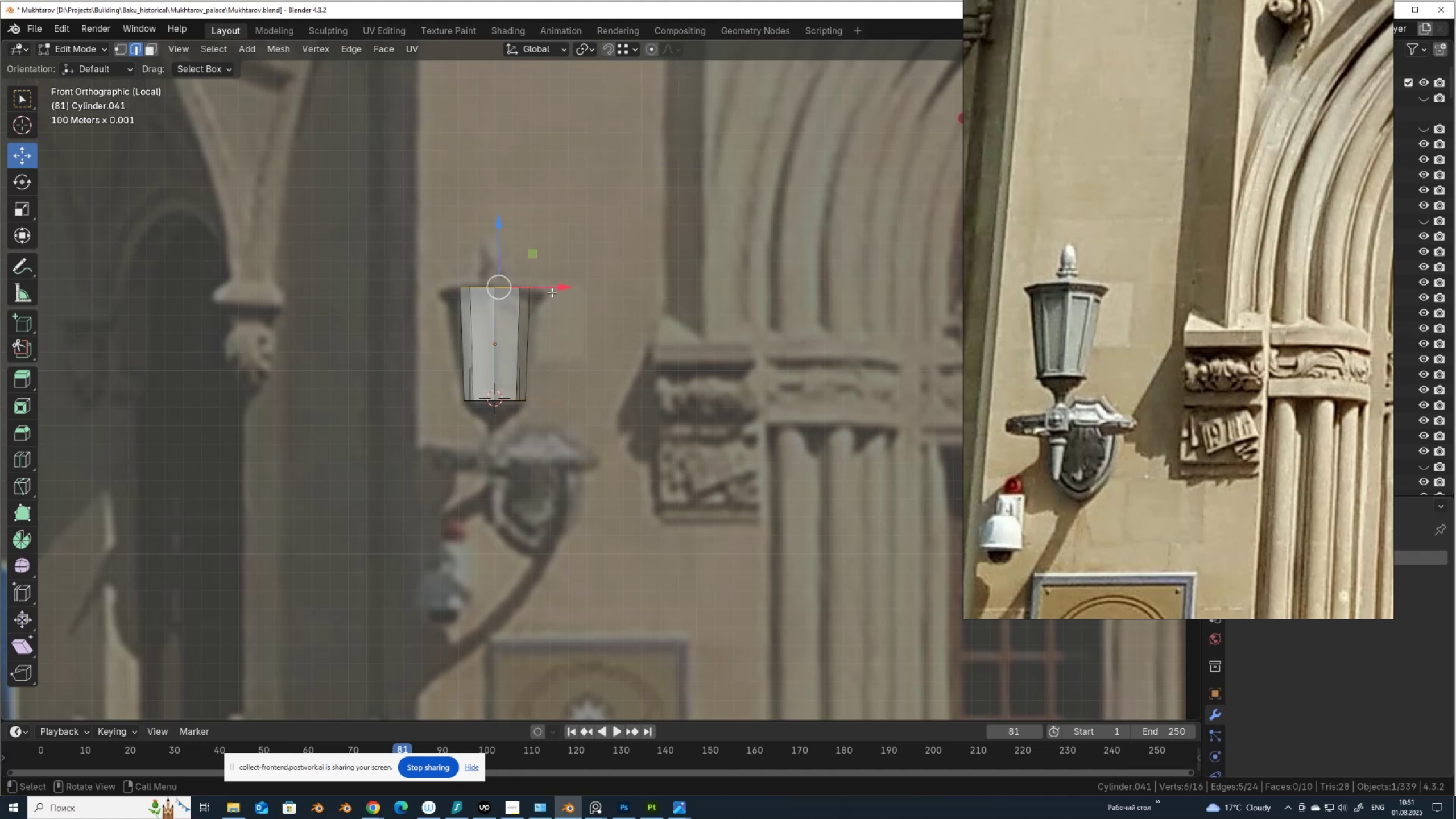 
key(S)
 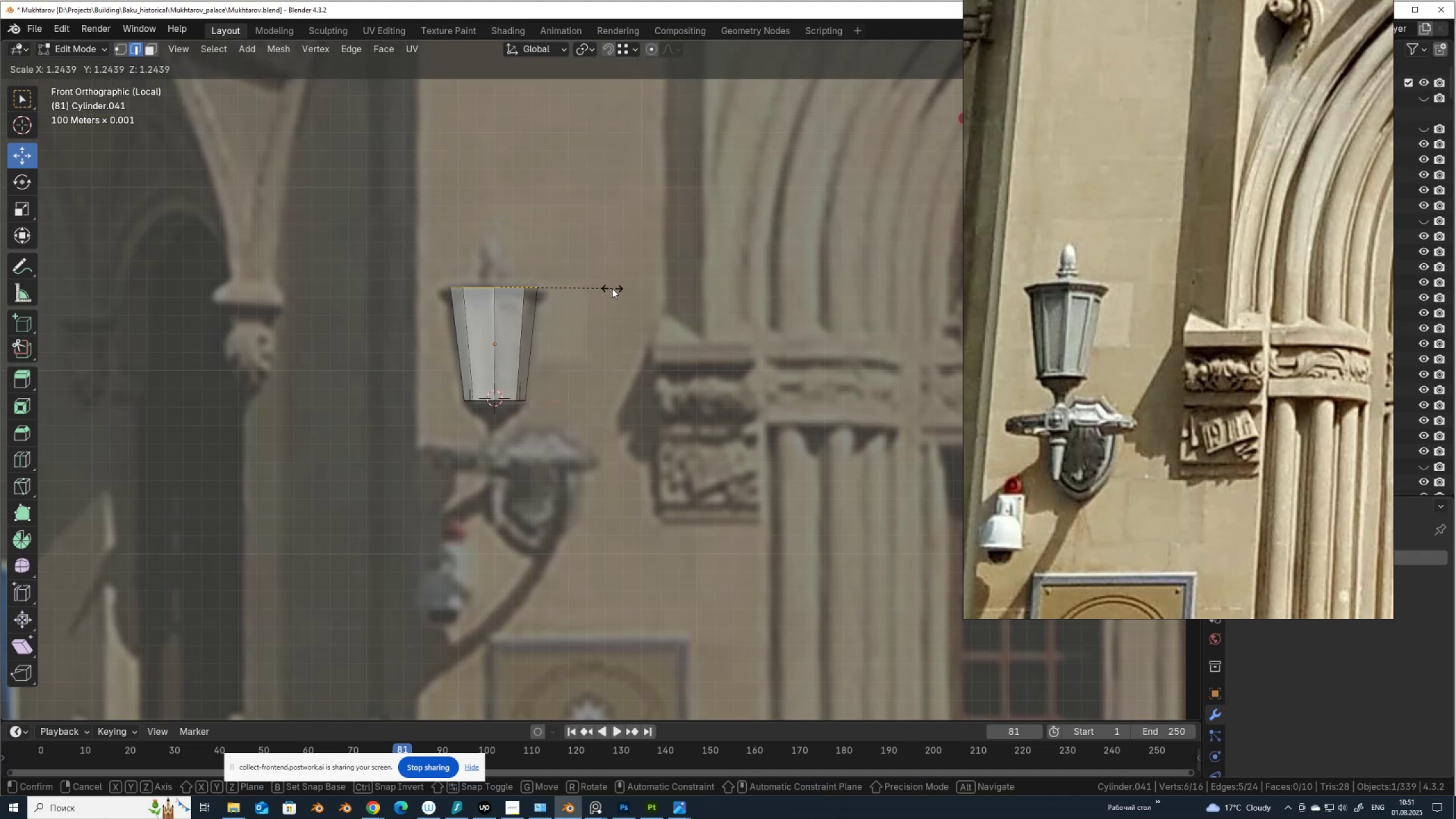 
left_click([612, 288])
 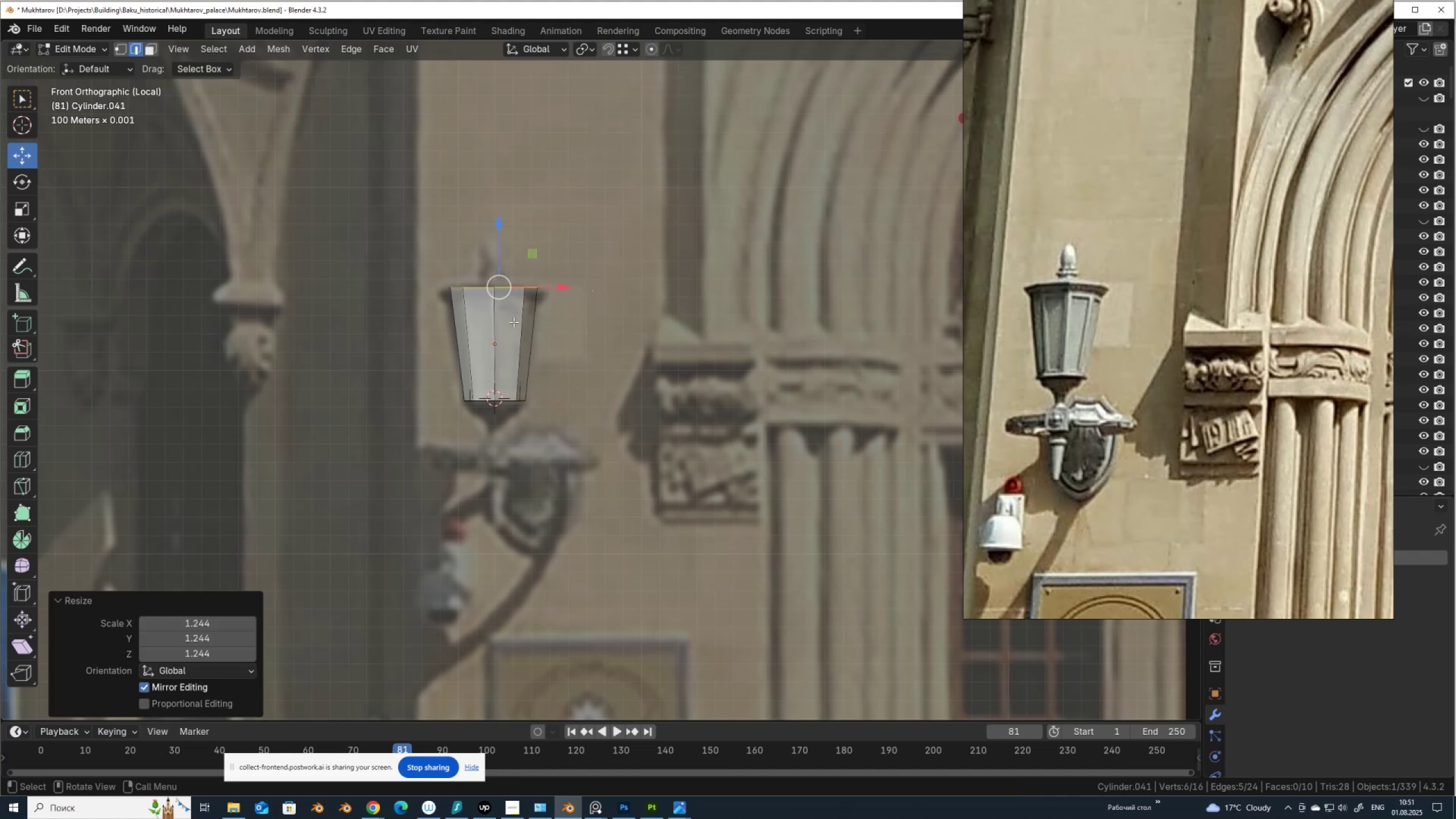 
key(Control+R)
 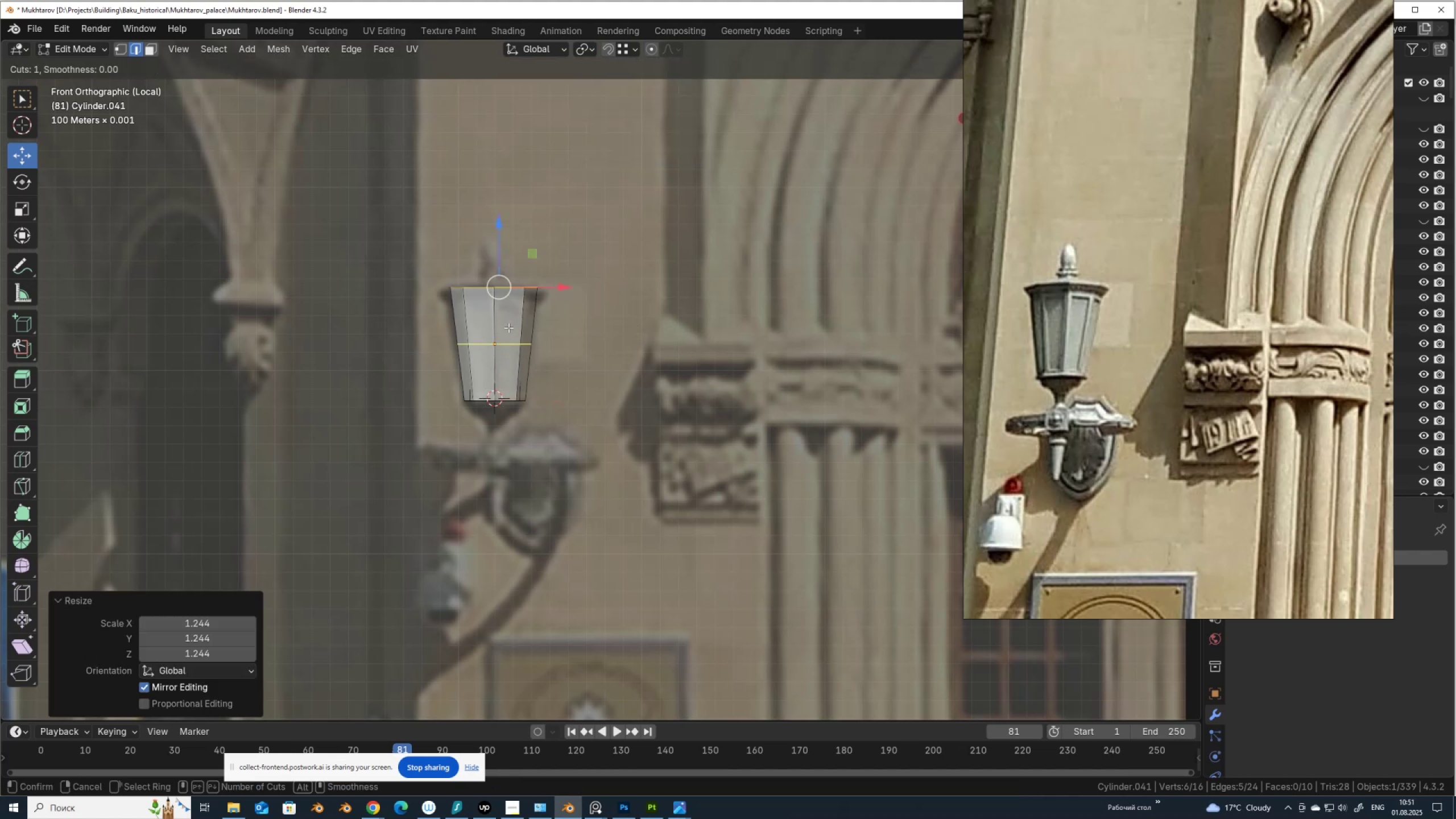 
left_click([508, 328])
 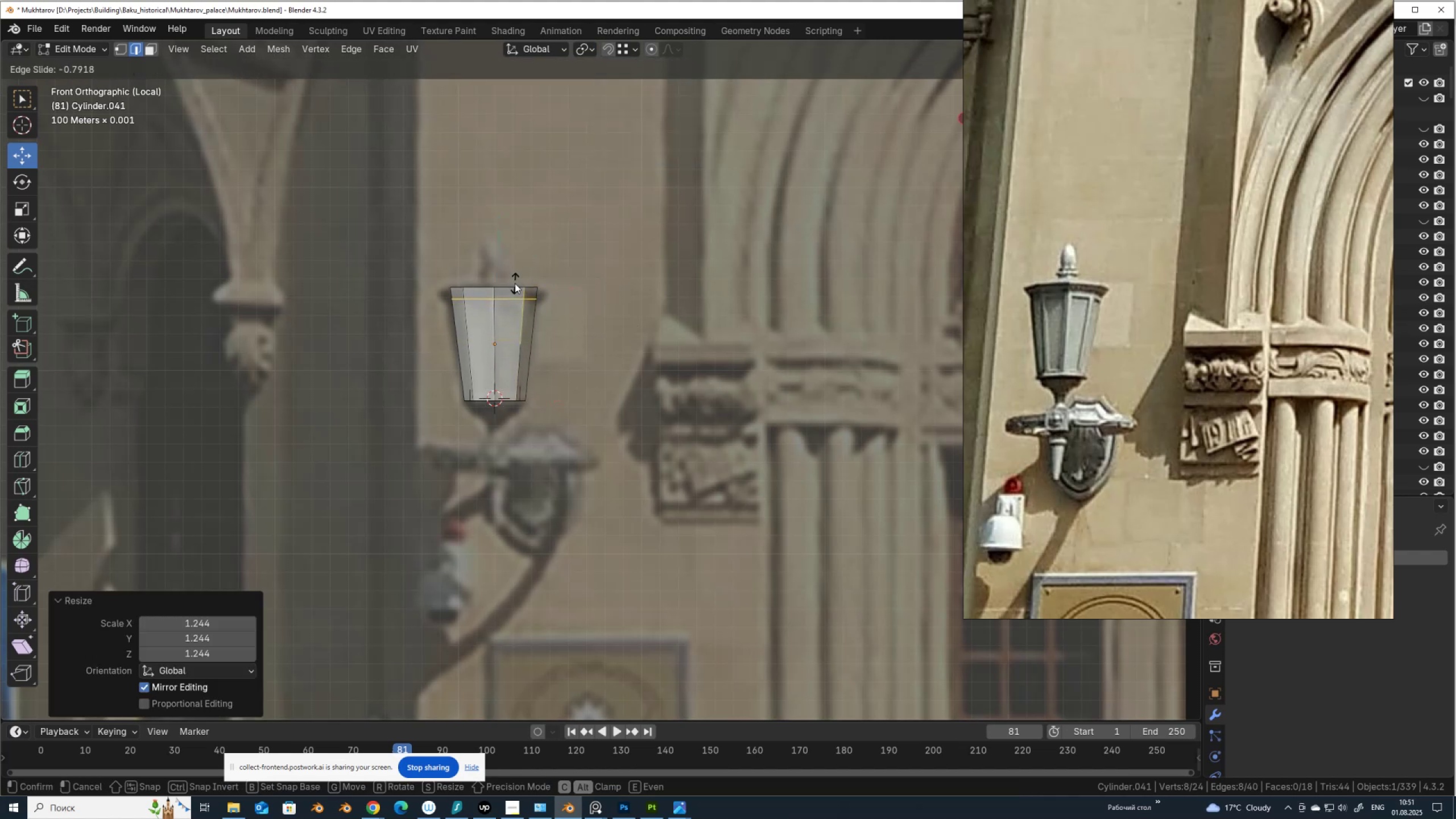 
left_click([515, 283])
 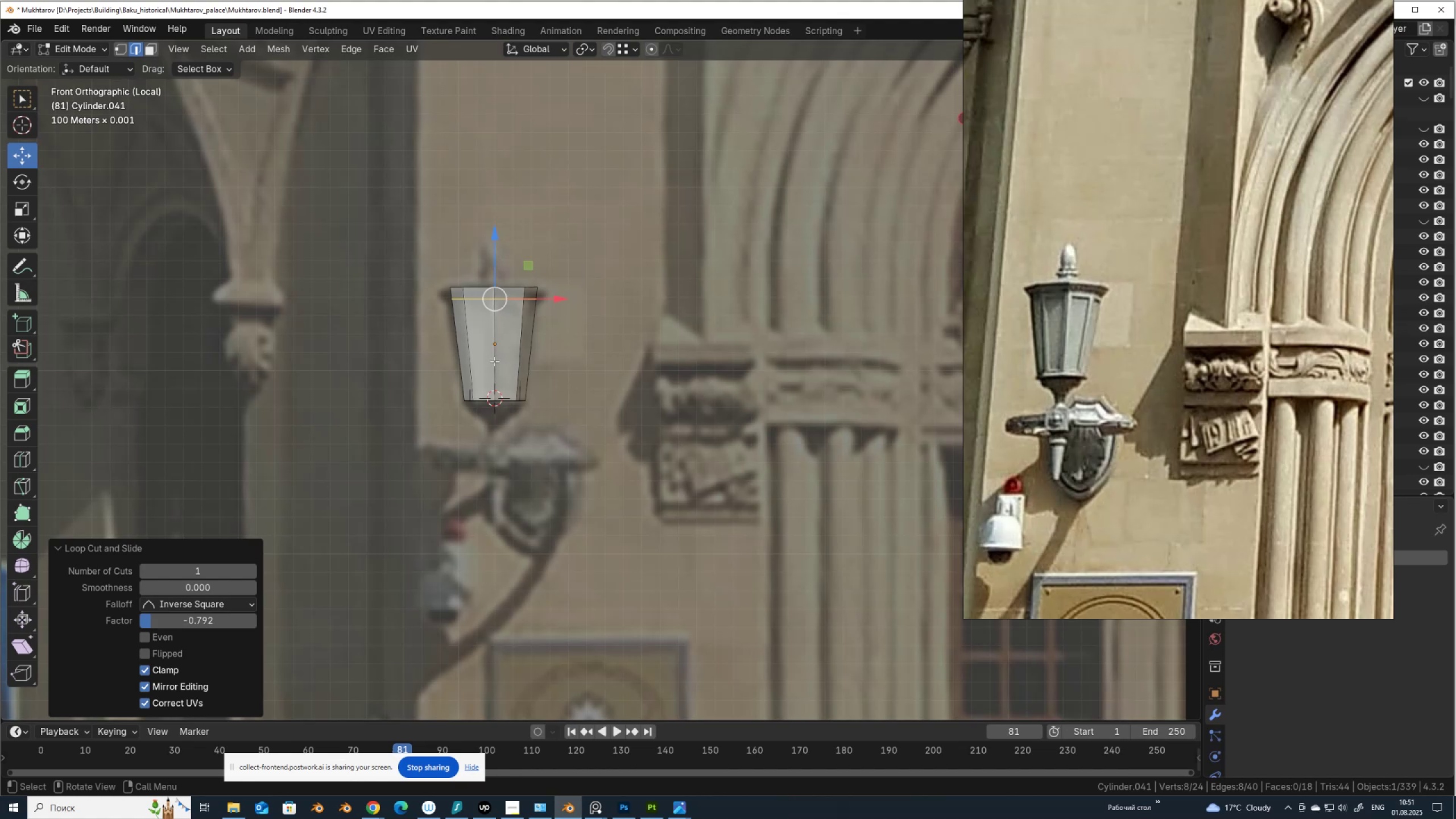 
key(3)
 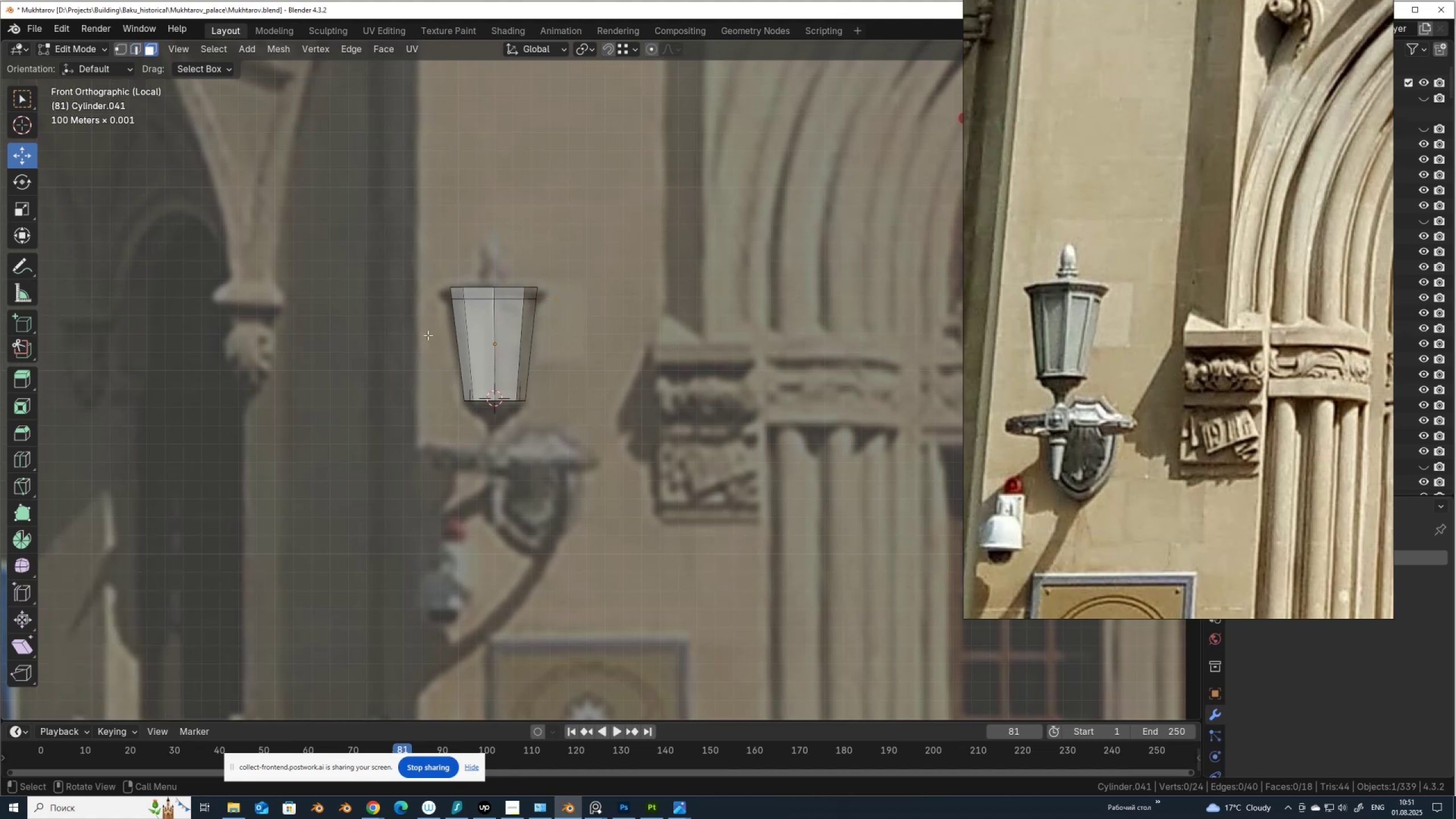 
left_click_drag(start_coordinate=[431, 334], to_coordinate=[568, 362])
 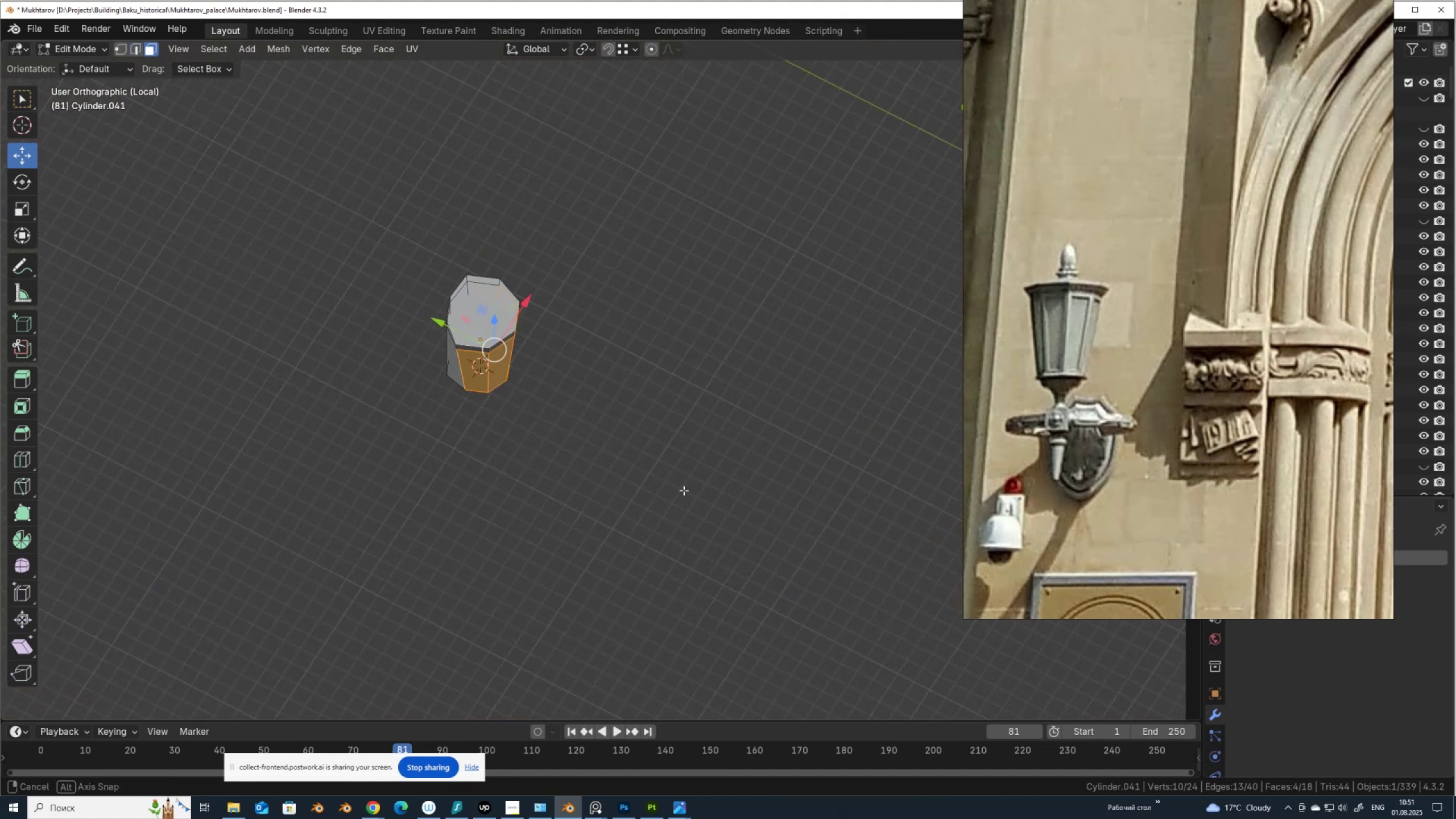 
hold_key(key=AltLeft, duration=1.31)
 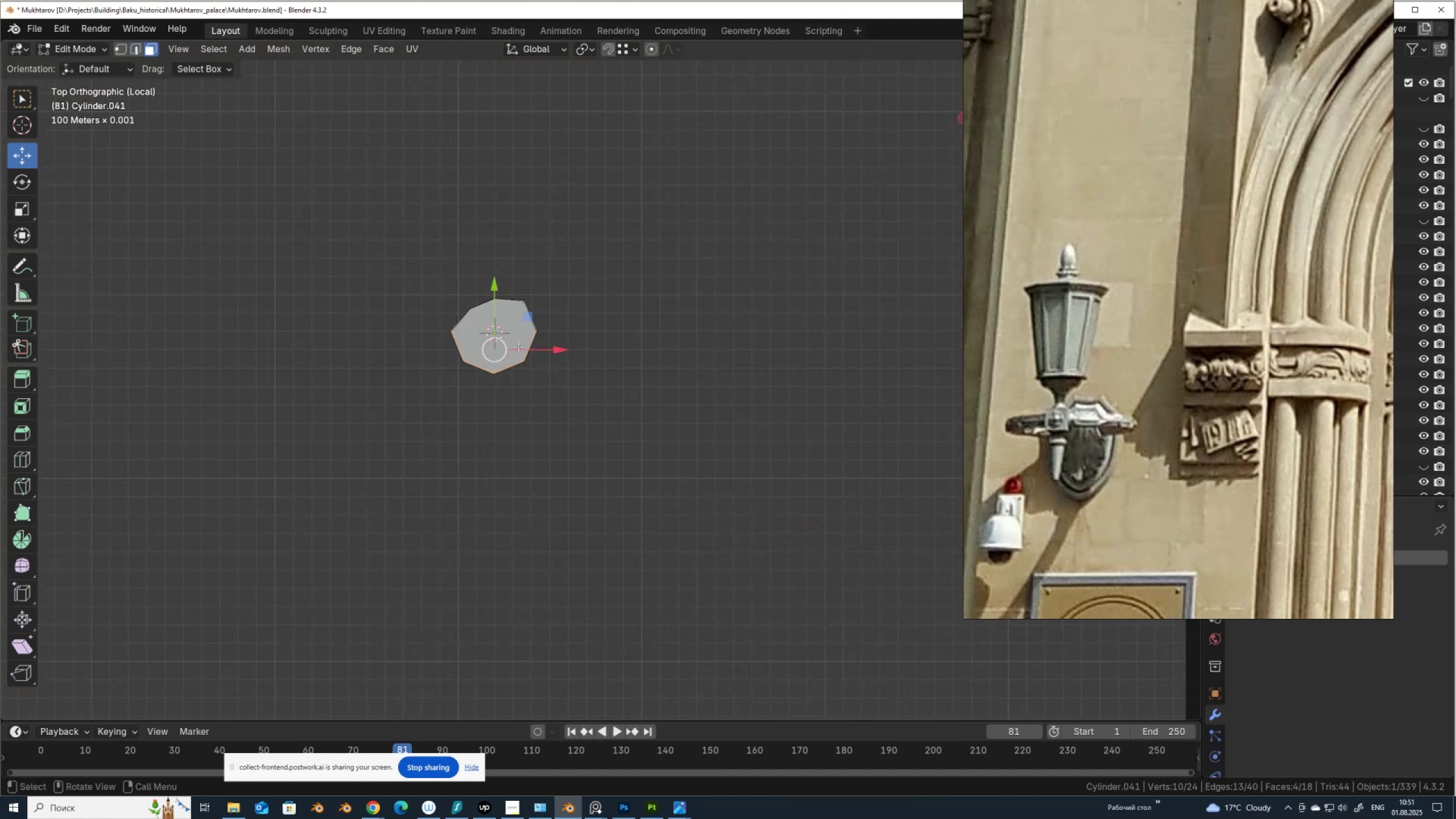 
scroll: coordinate [501, 326], scroll_direction: up, amount: 3.0
 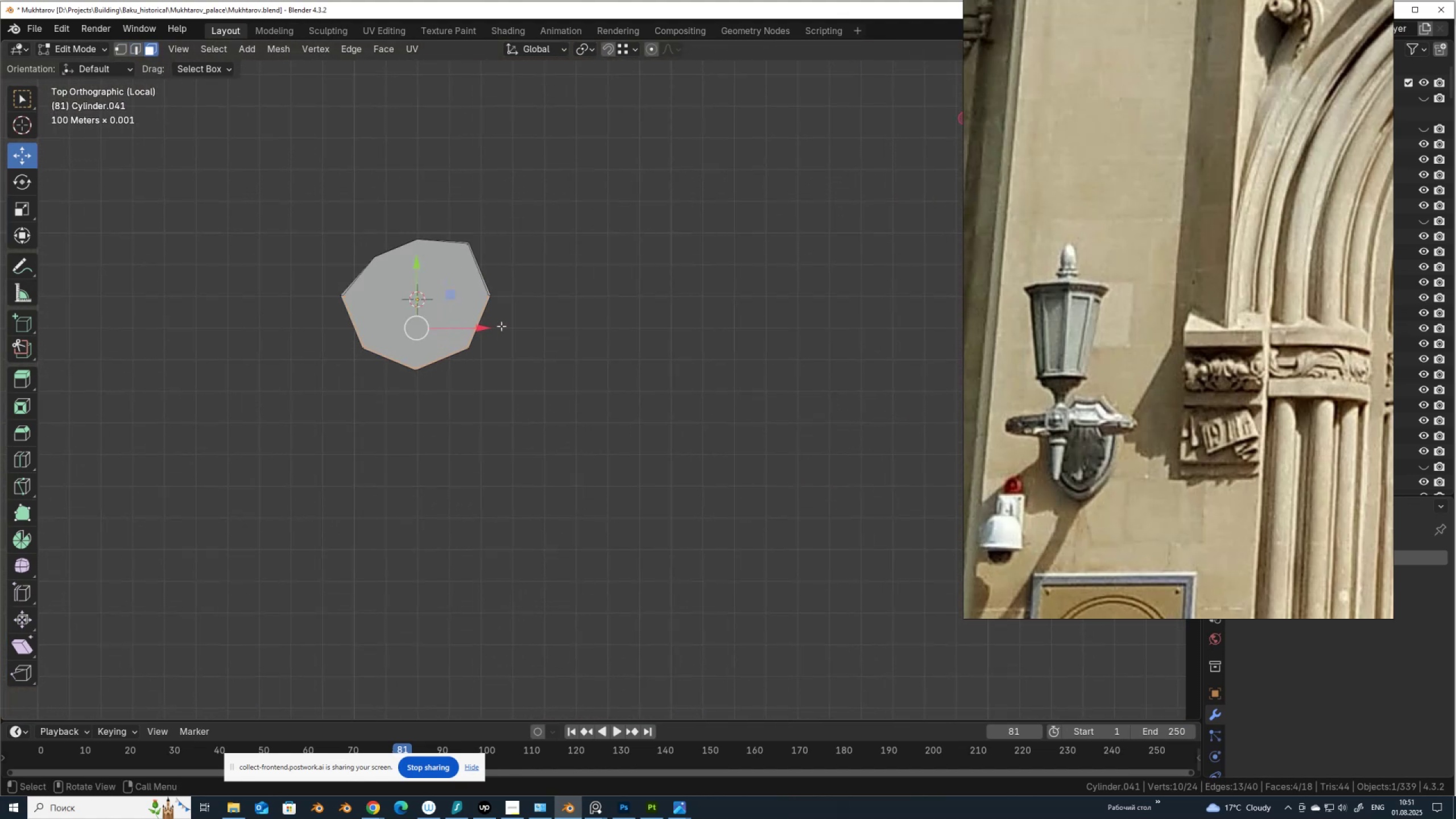 
key(Alt+AltLeft)
 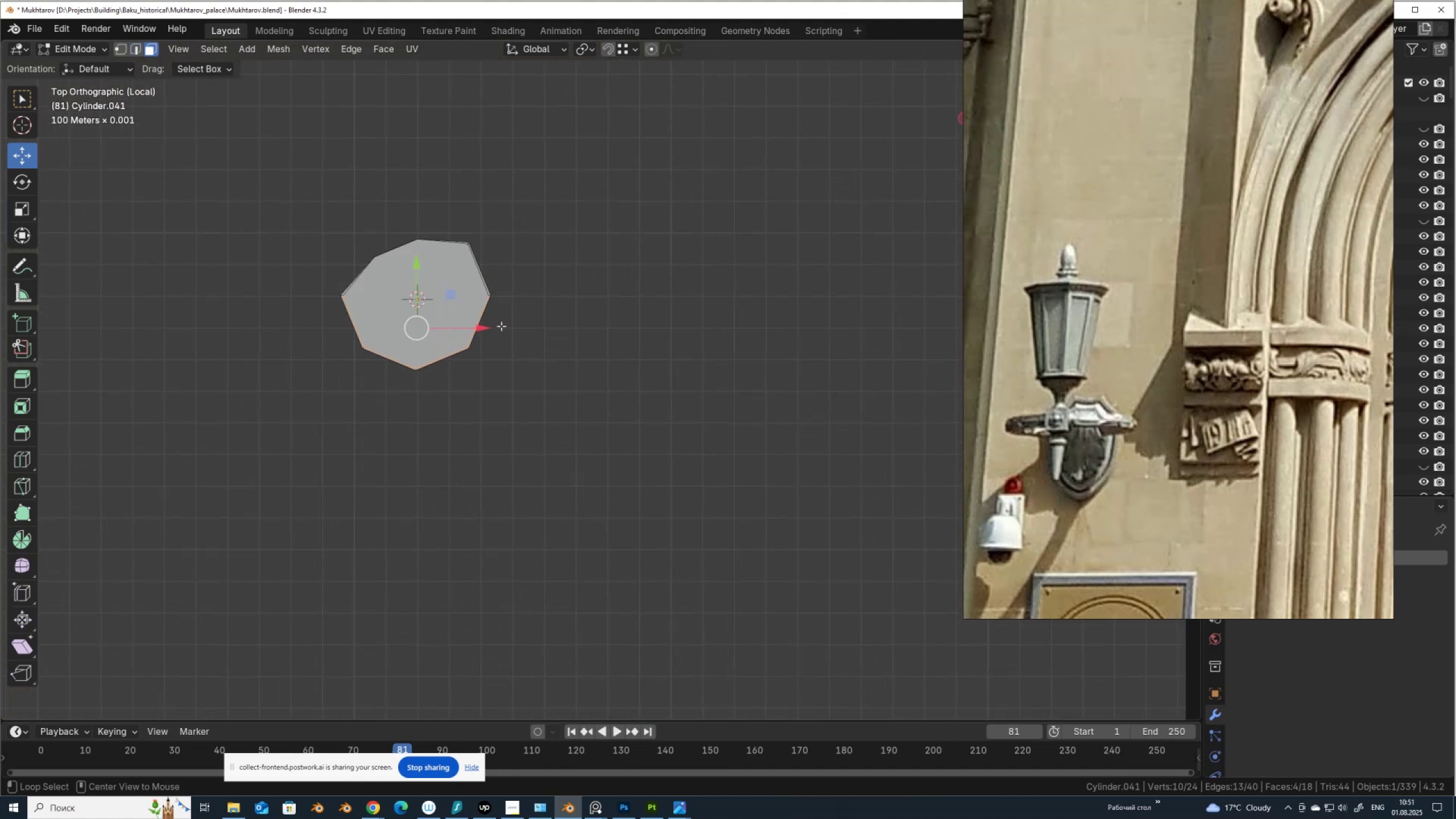 
key(Z)
 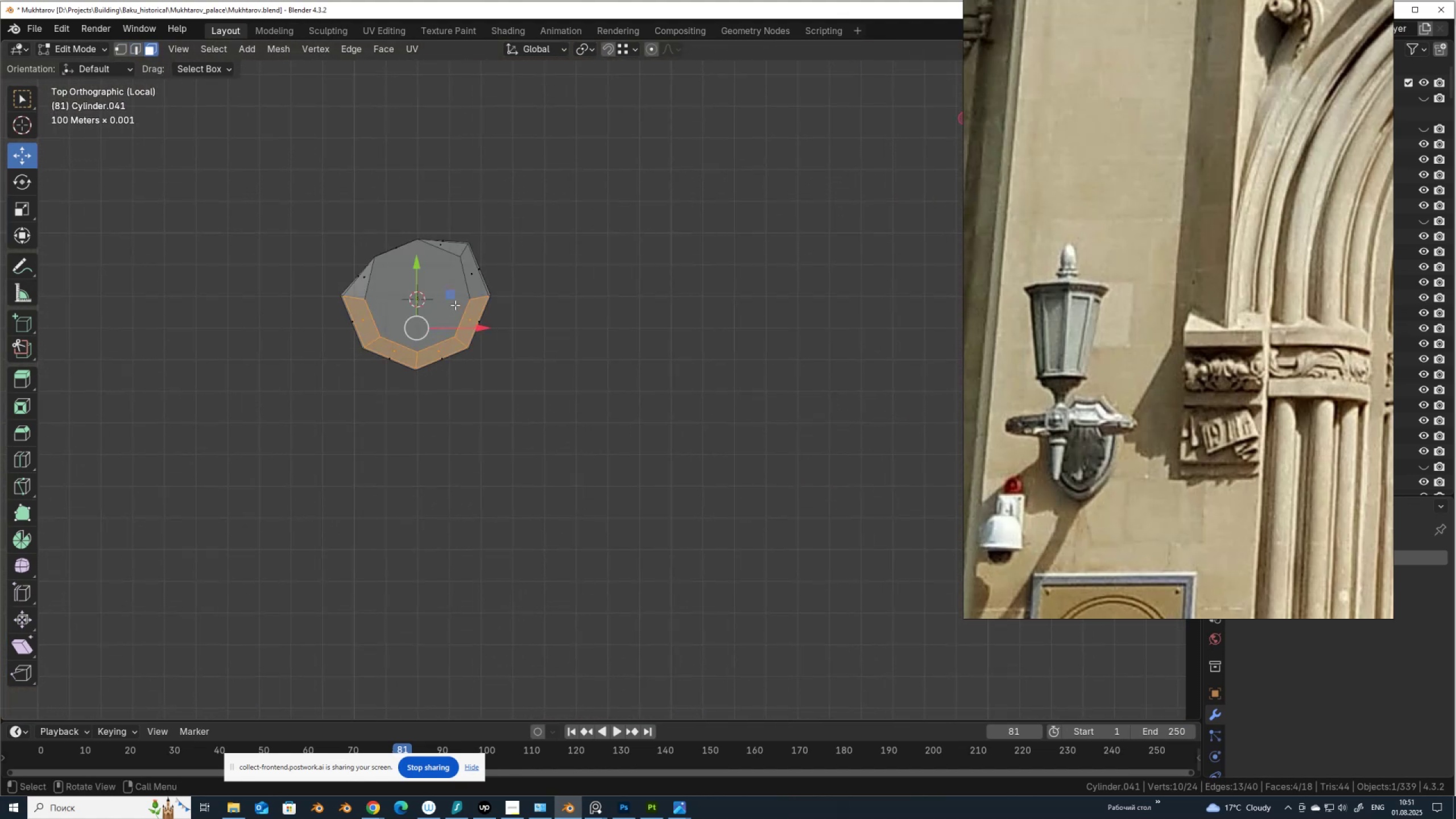 
left_click_drag(start_coordinate=[320, 212], to_coordinate=[499, 295])
 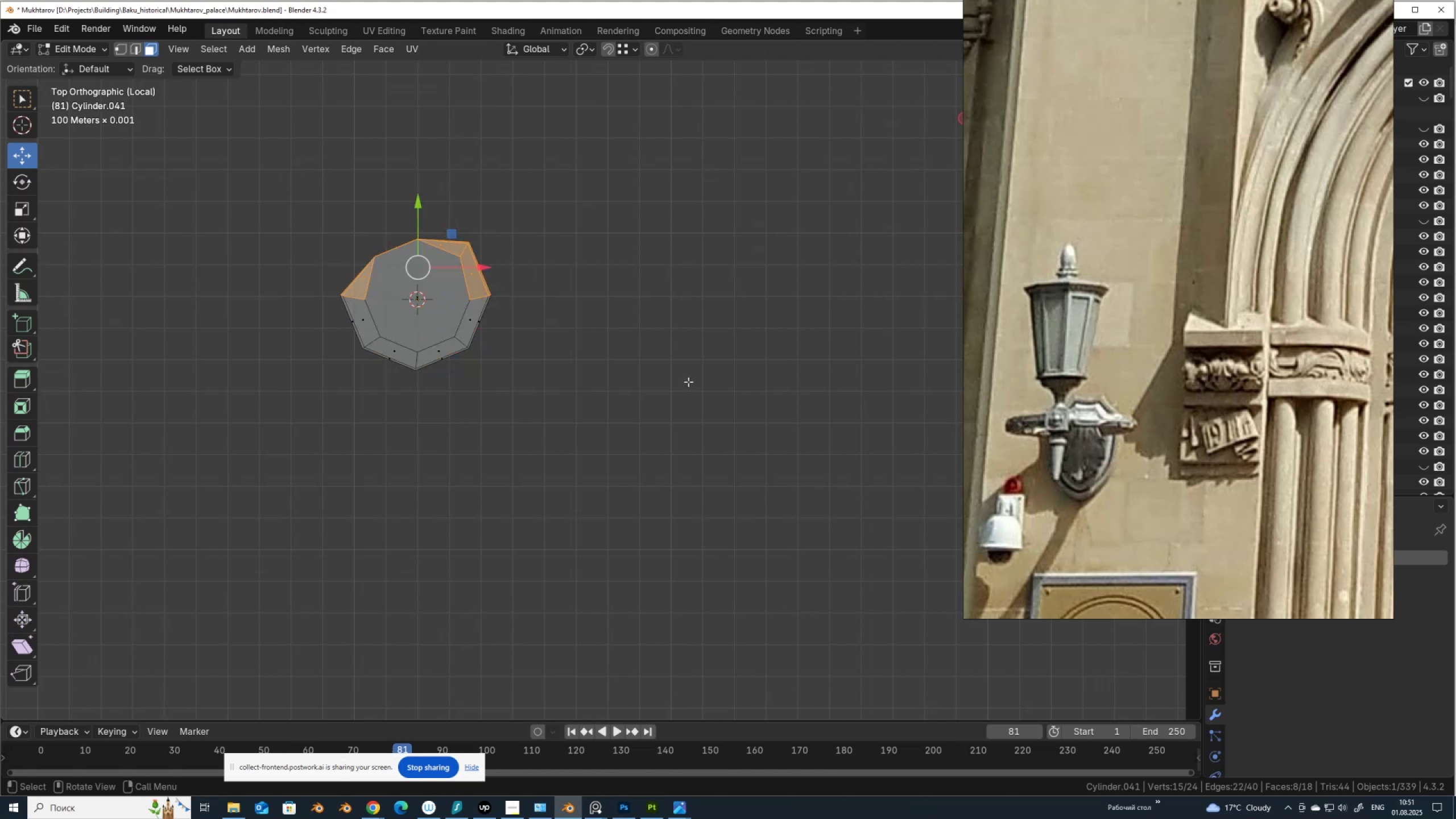 
key(Control+Z)
 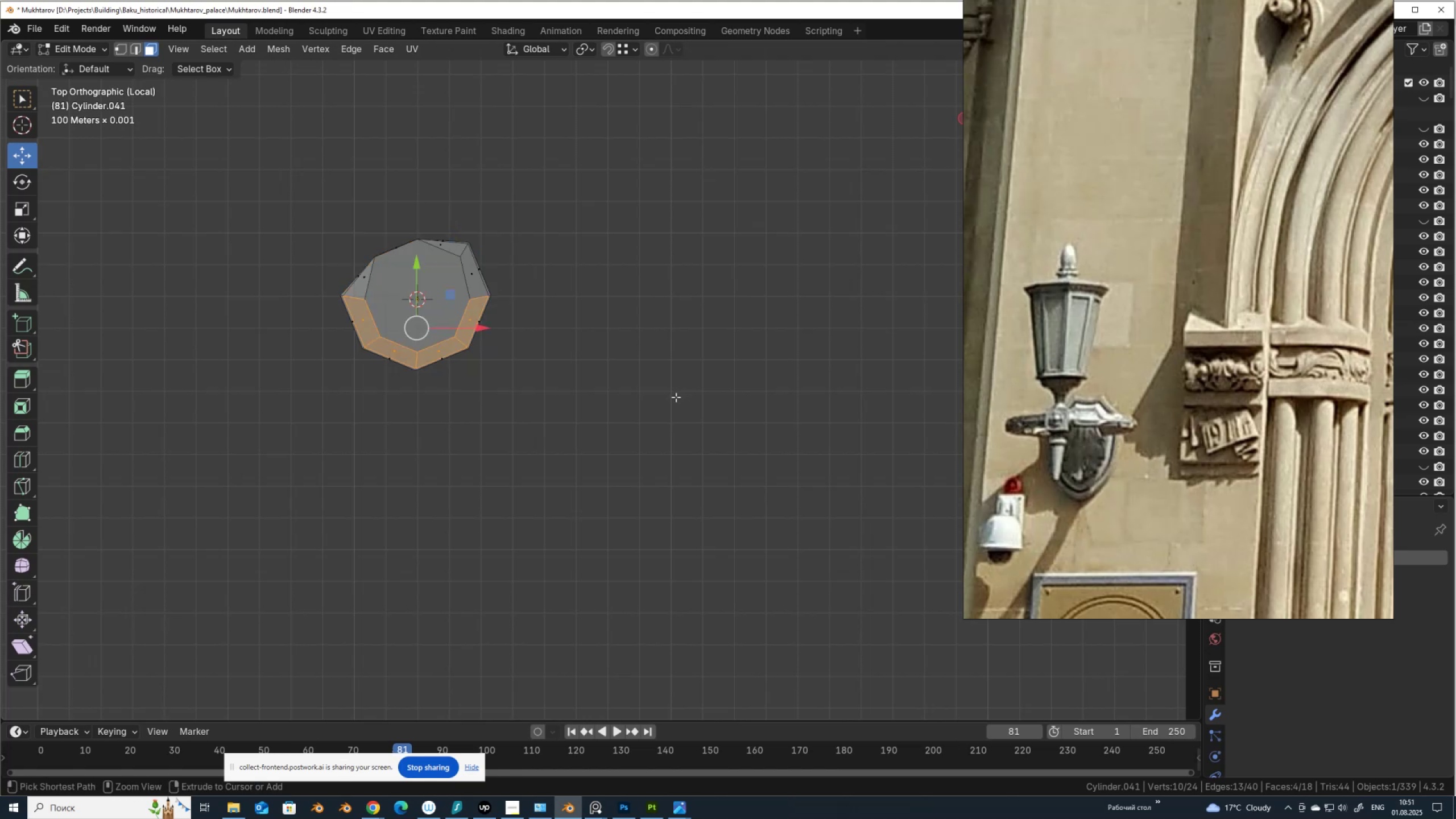 
key(Control+Z)
 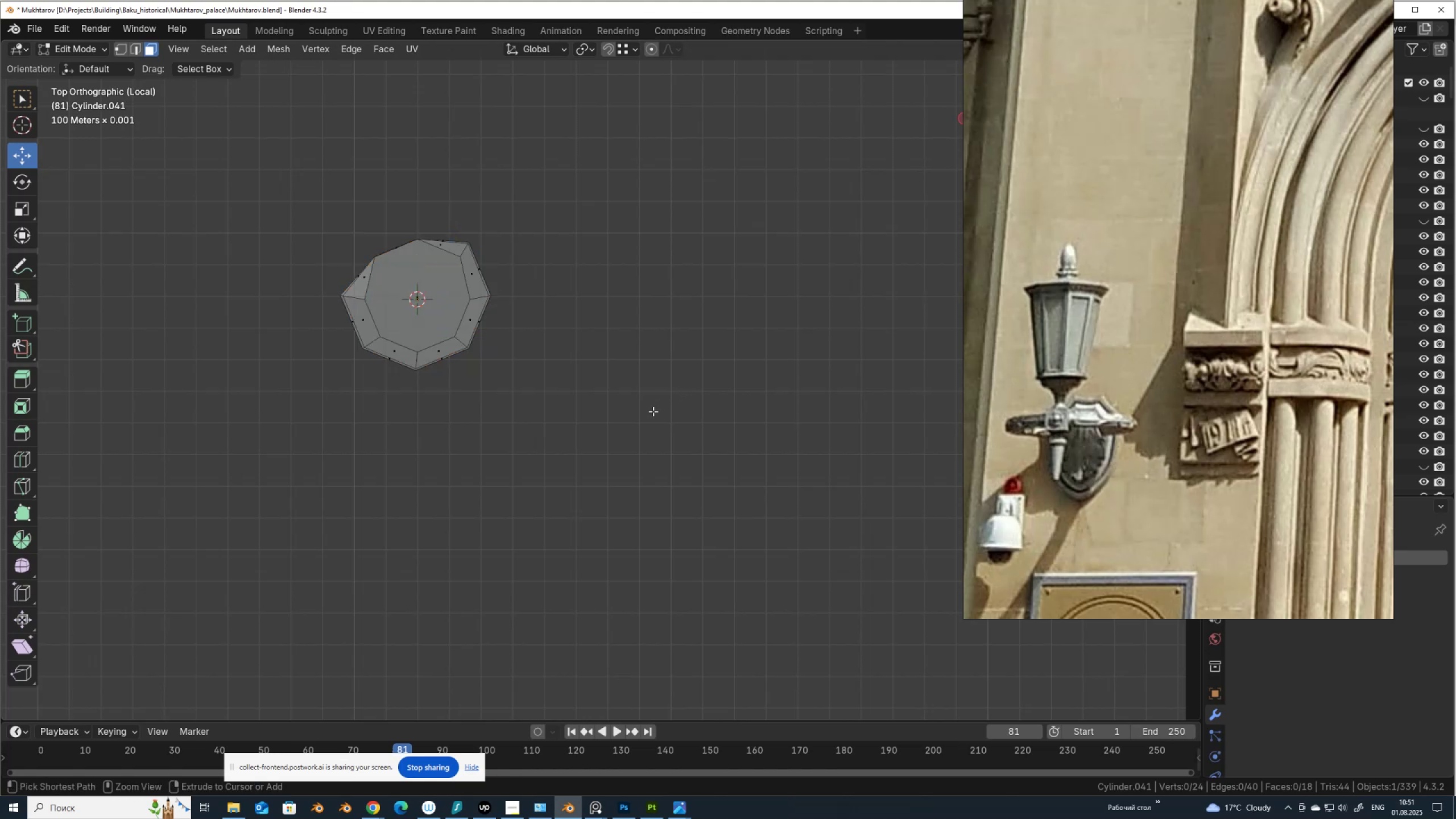 
key(Control+Z)
 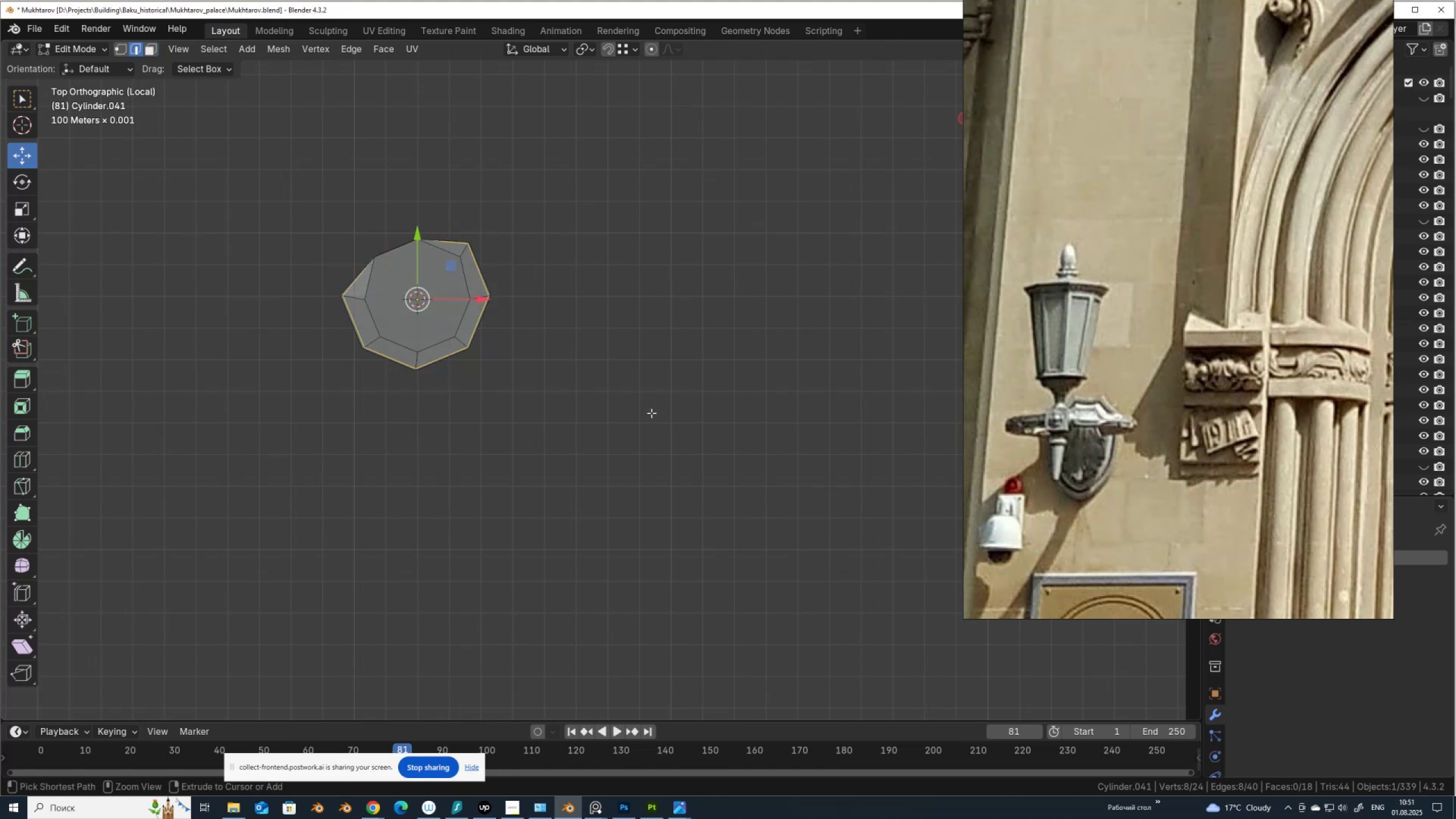 
key(Control+Z)
 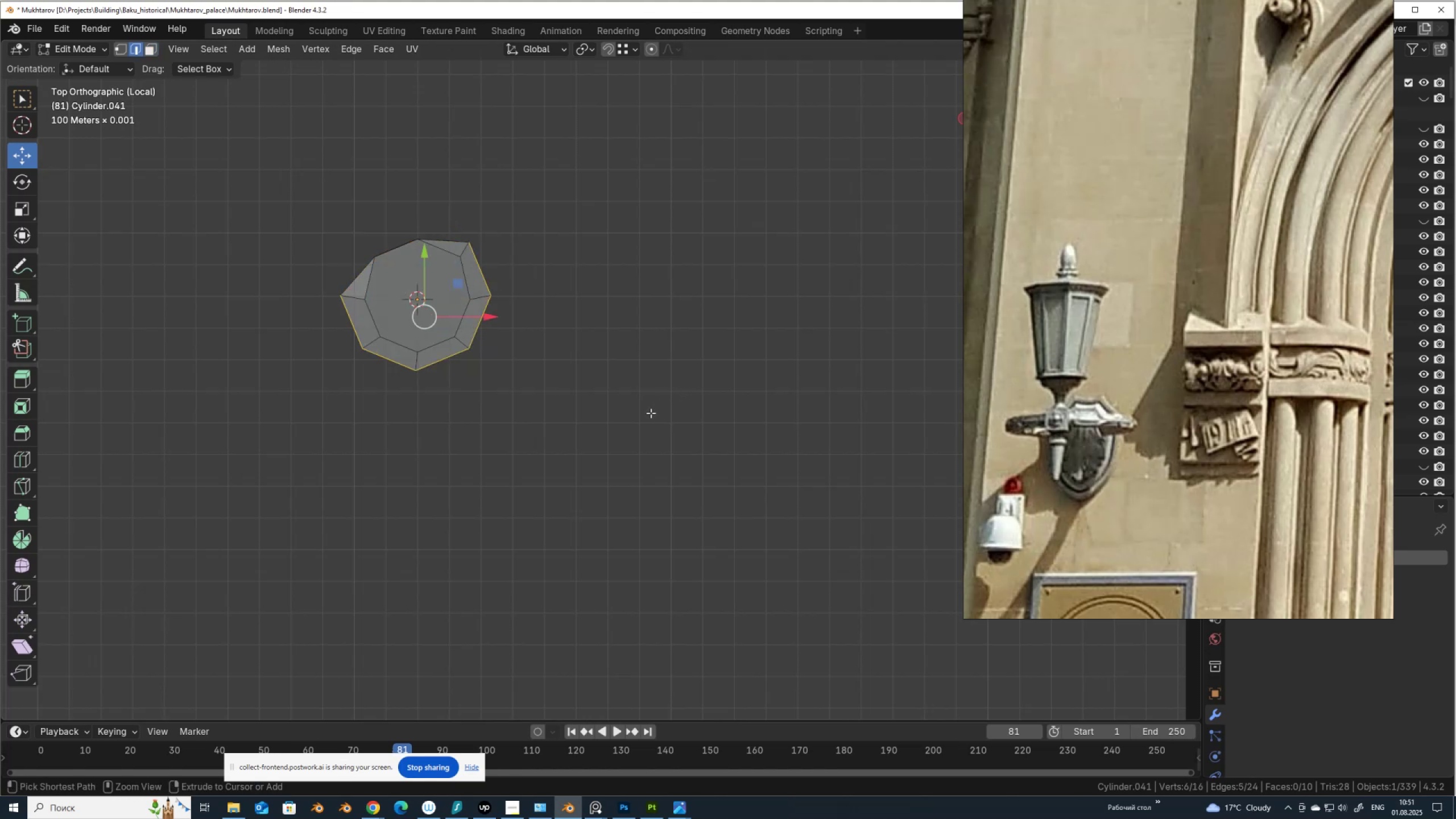 
key(Control+Z)
 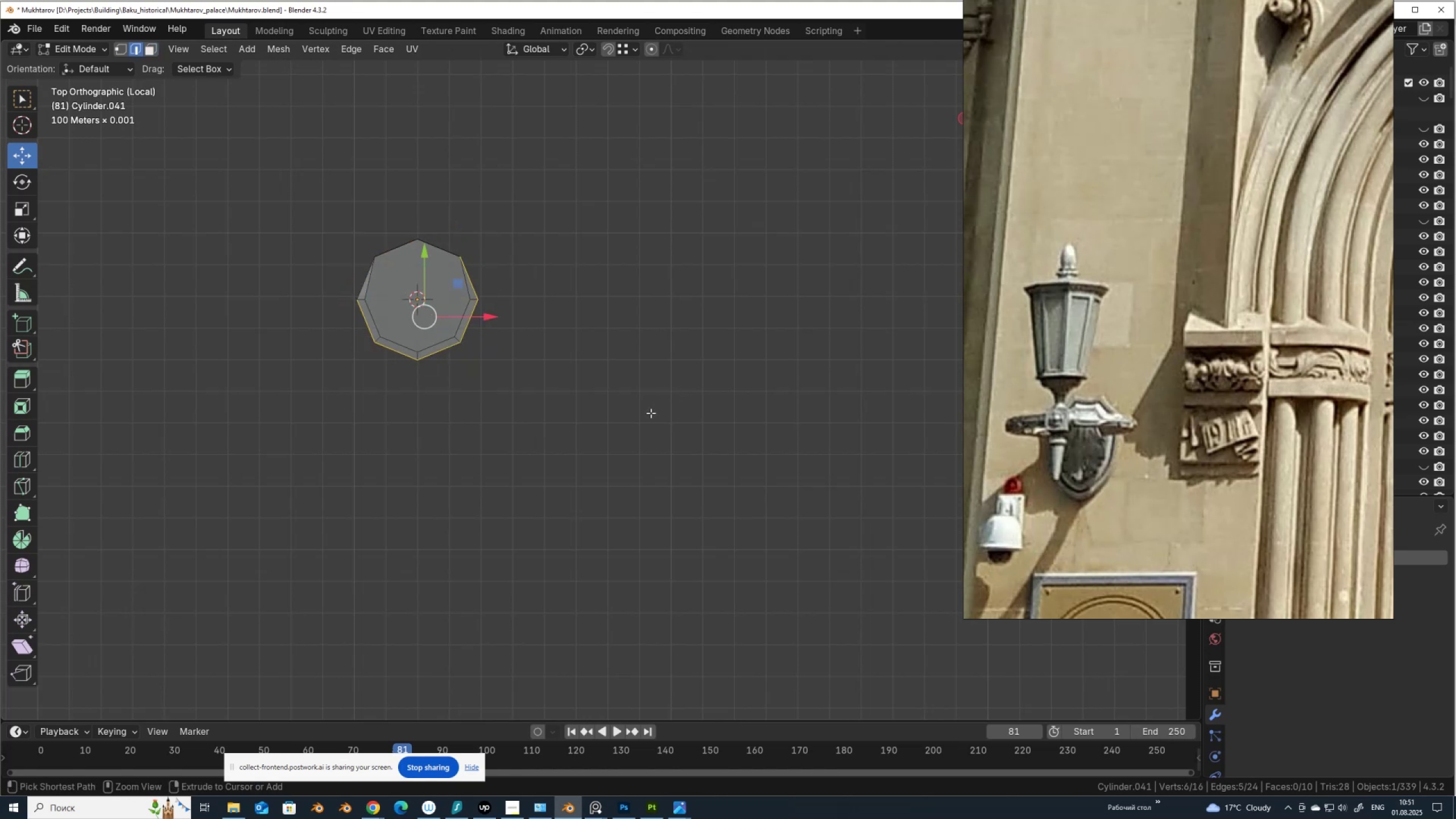 
key(Control+Z)
 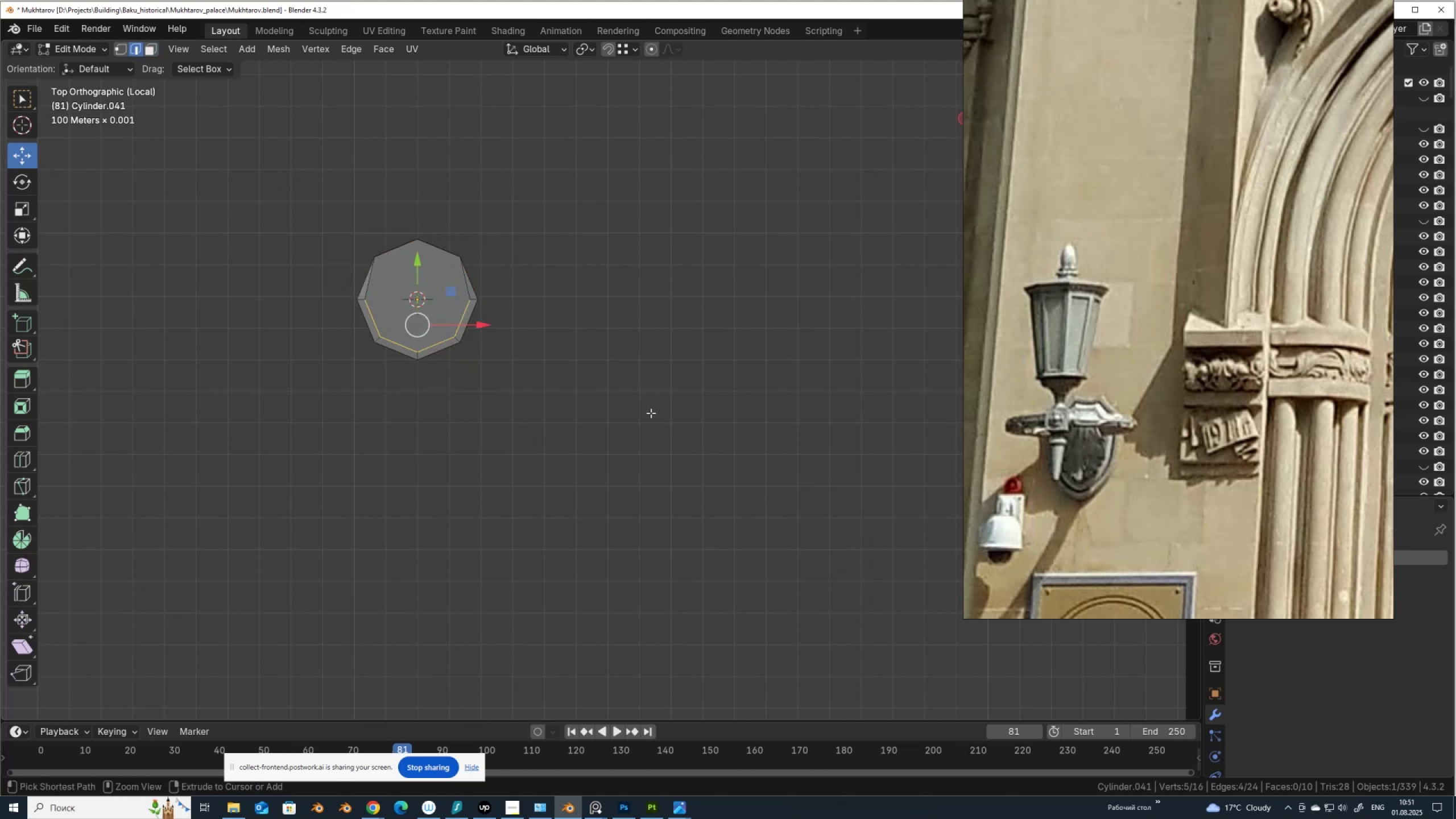 
key(Control+Z)
 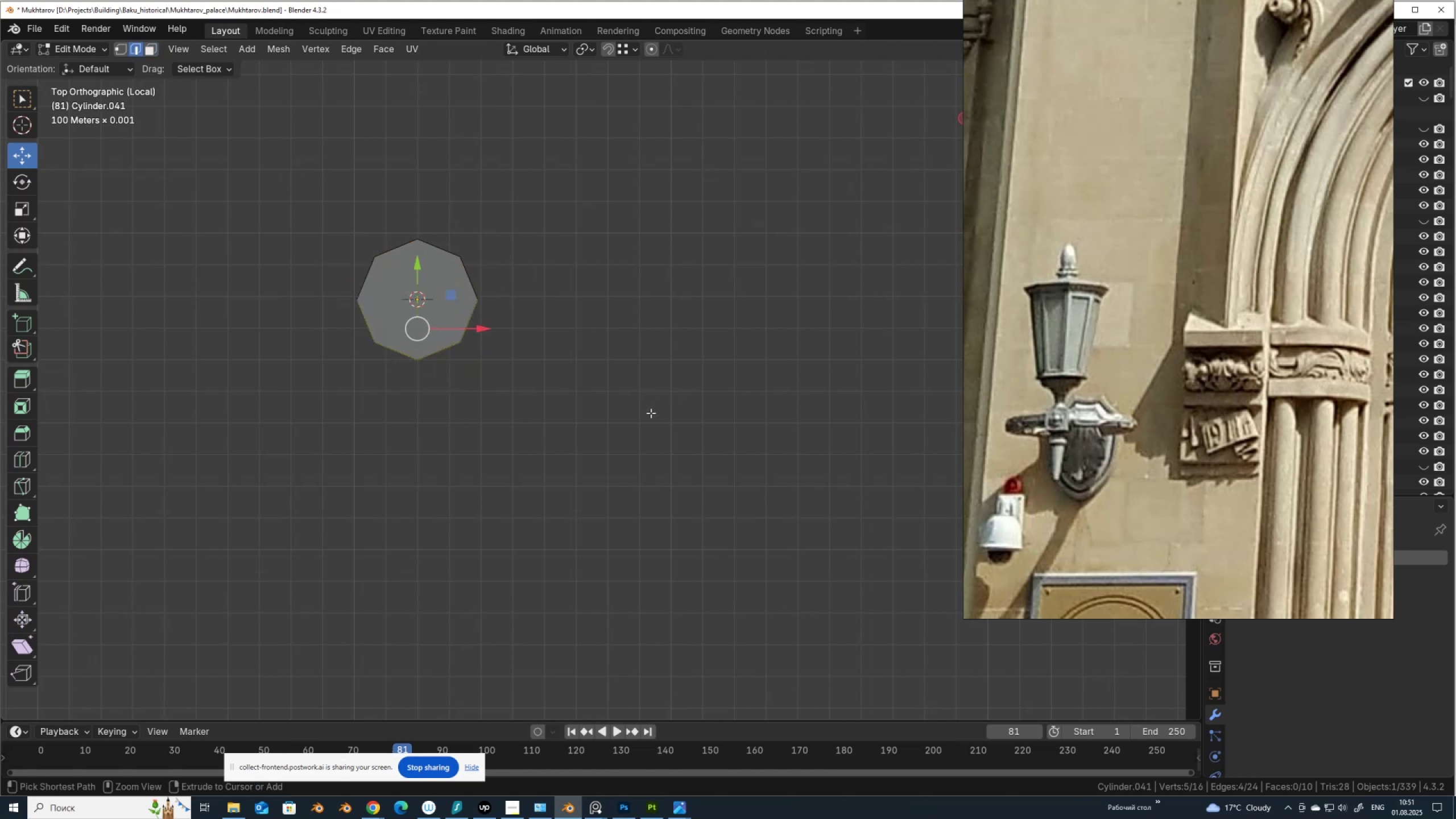 
key(Control+Z)
 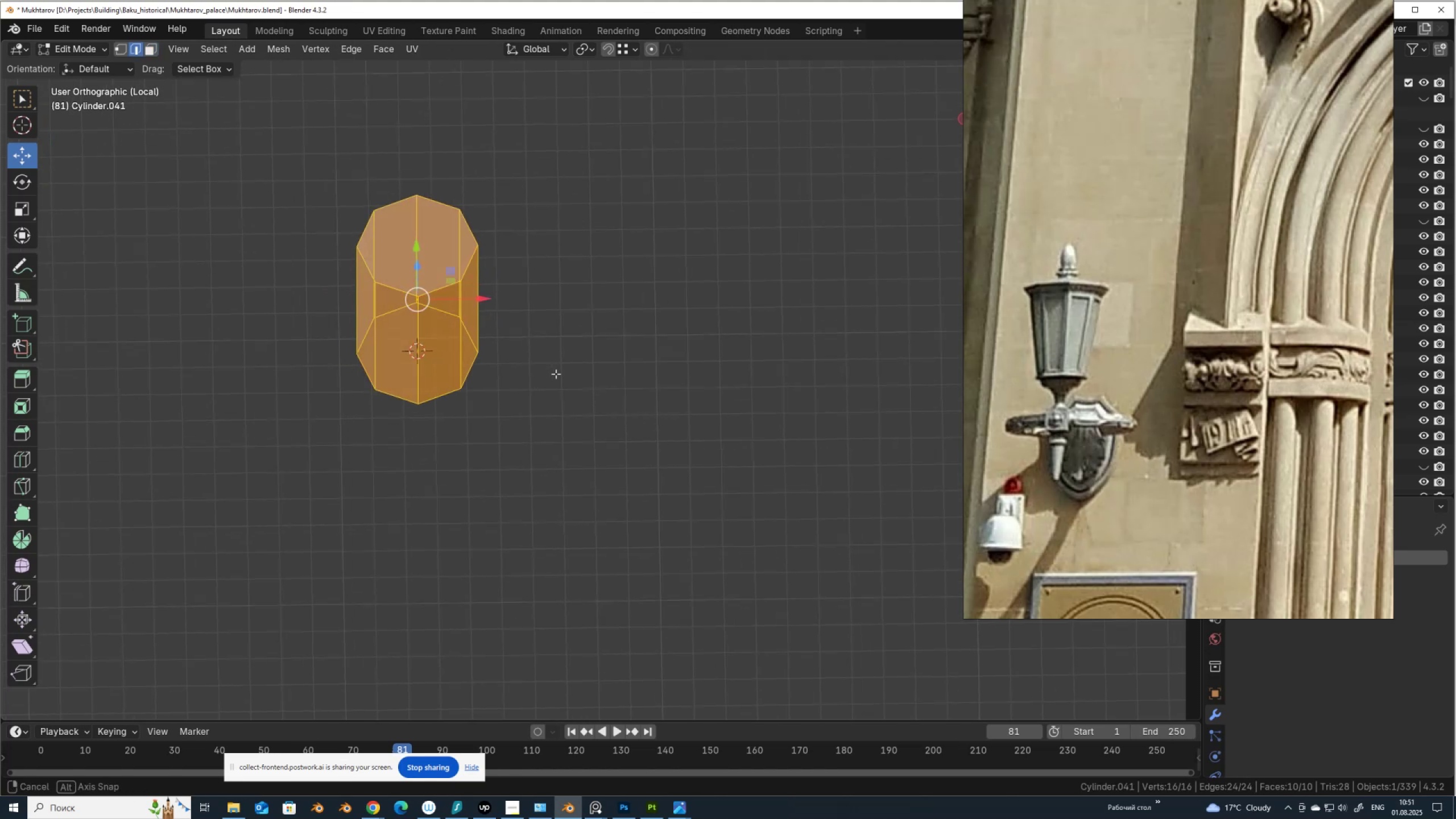 
hold_key(key=AltLeft, duration=1.01)
 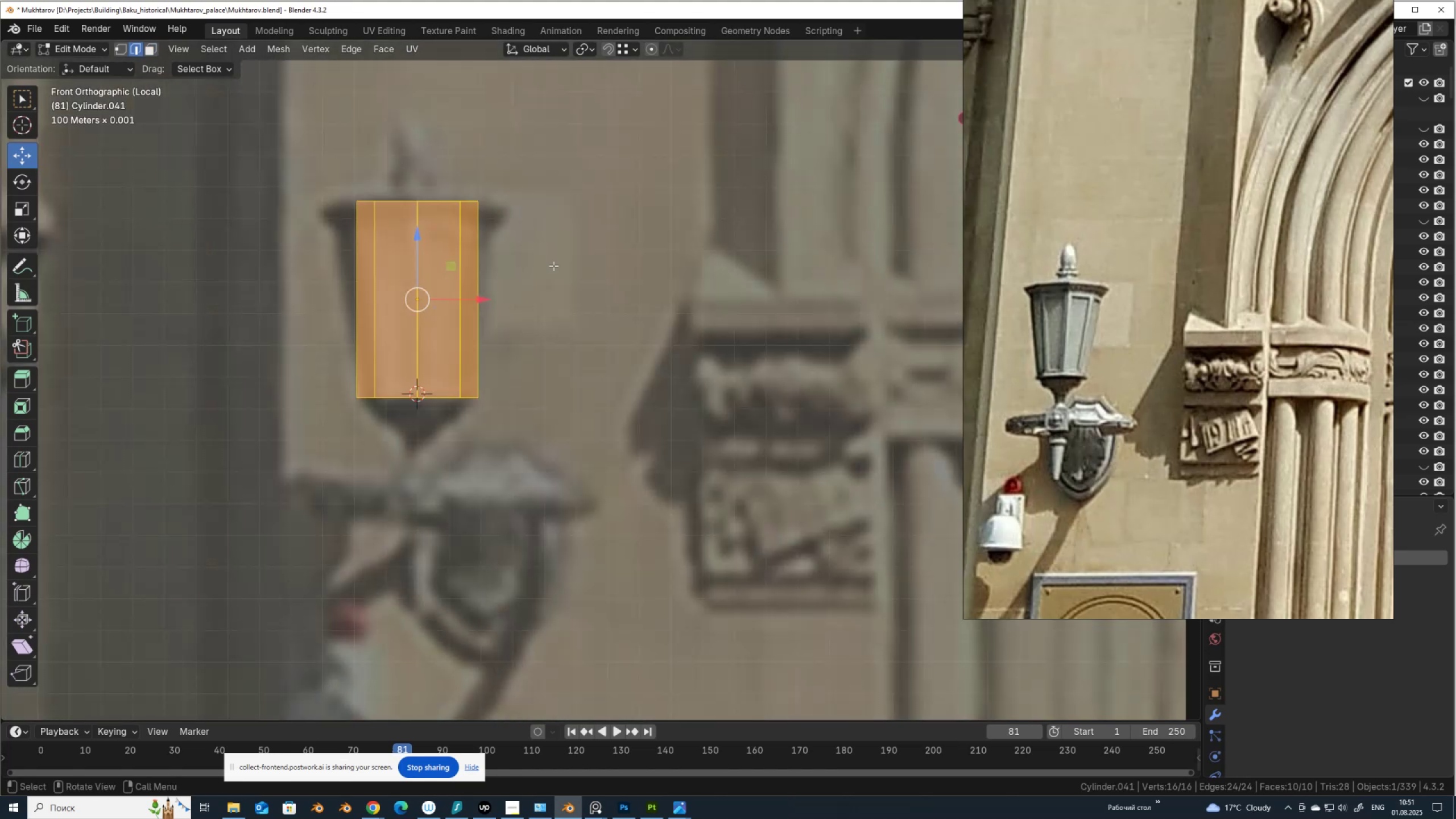 
scroll: coordinate [553, 266], scroll_direction: down, amount: 3.0
 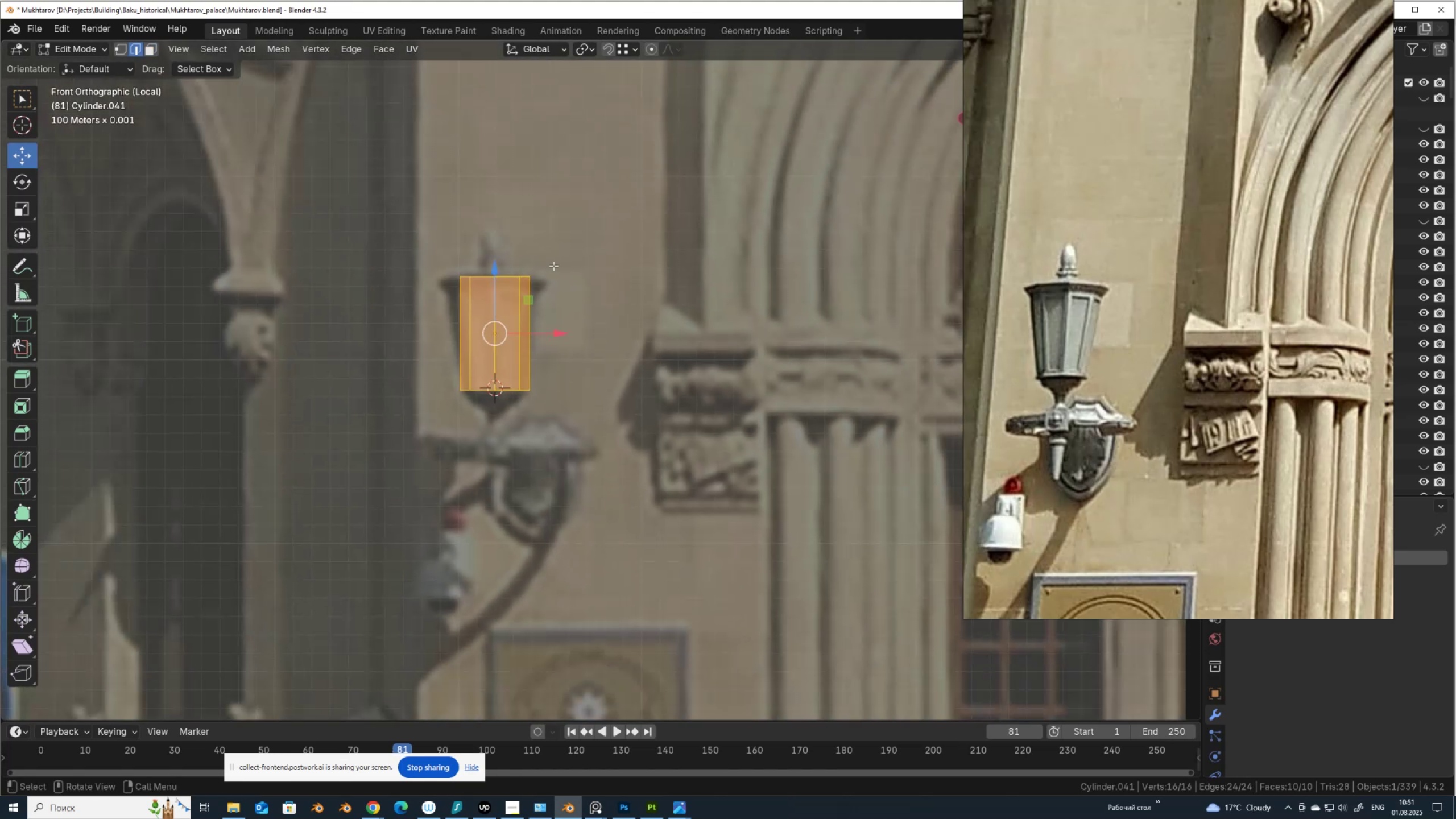 
key(Alt+Z)
 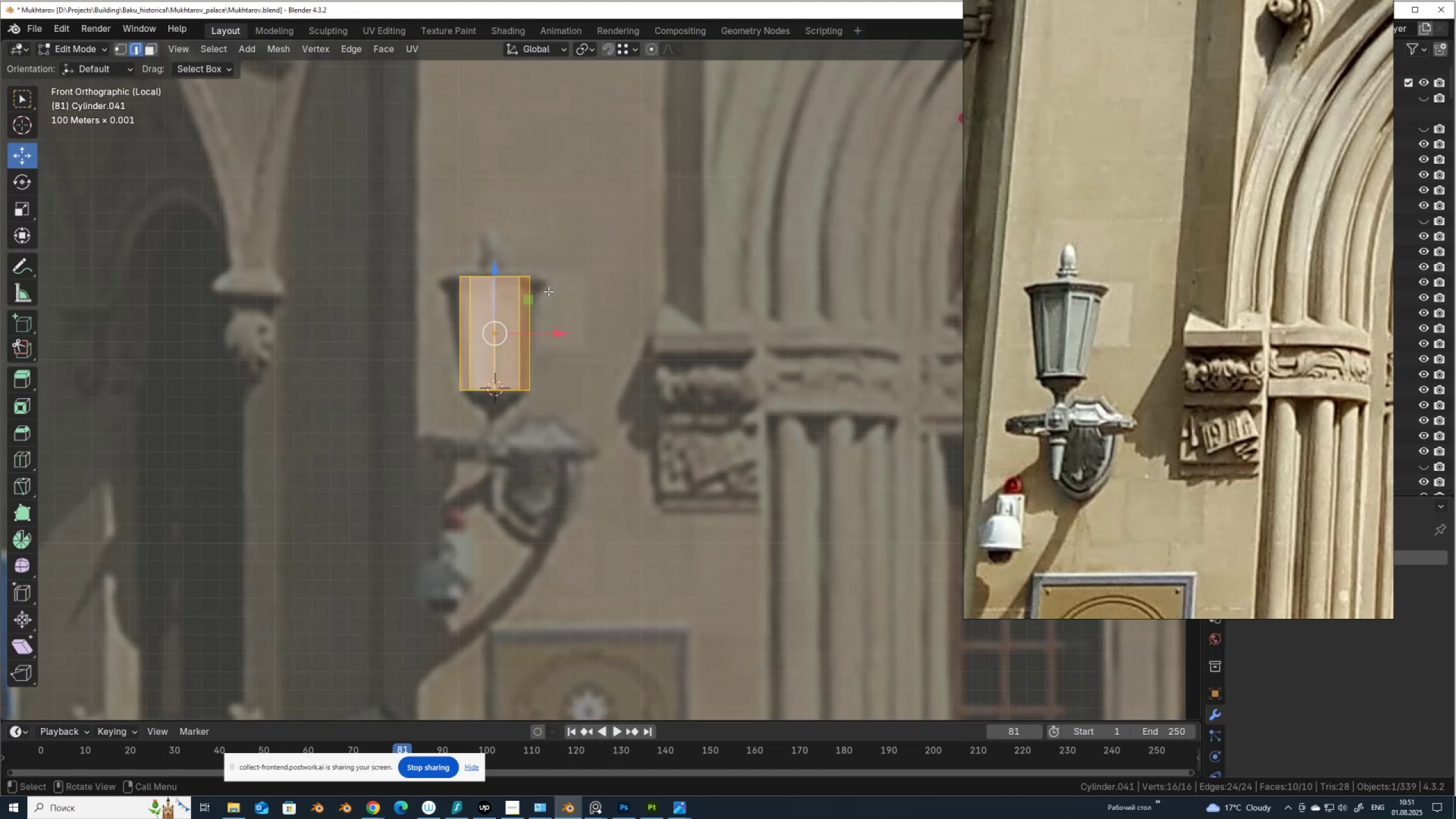 
scroll: coordinate [522, 328], scroll_direction: up, amount: 3.0
 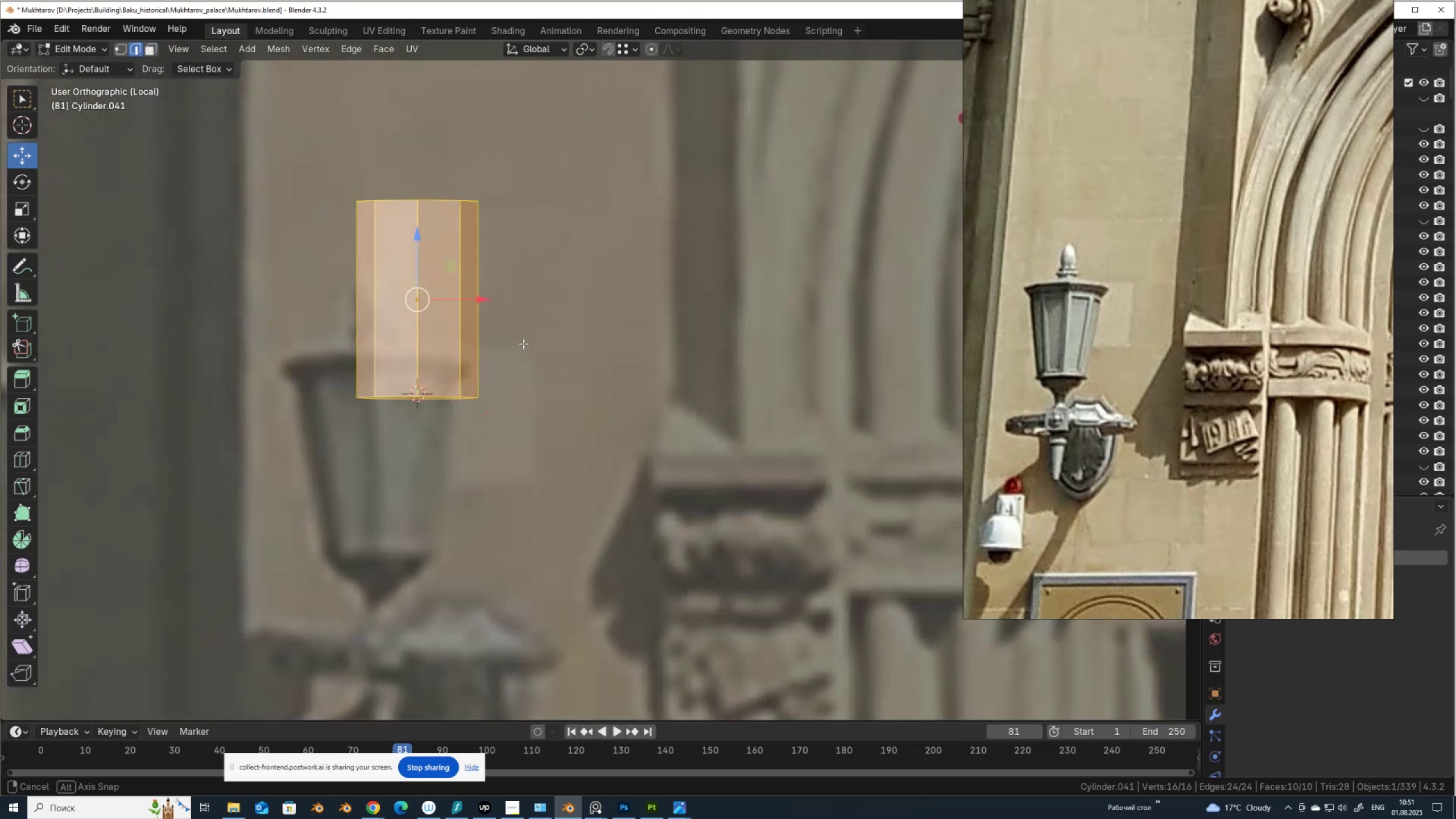 
key(Alt+Z)
 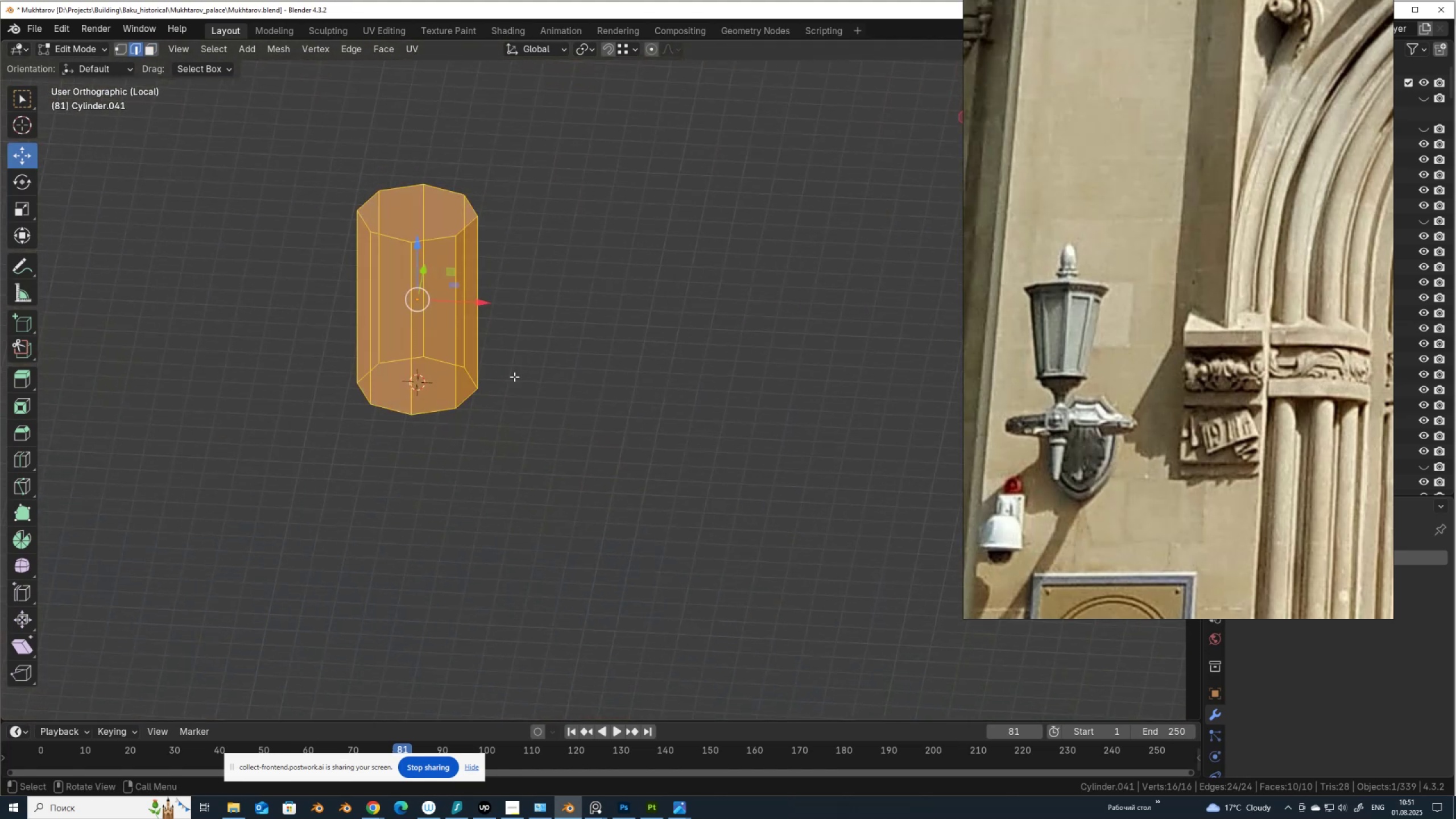 
hold_key(key=AltLeft, duration=0.5)
 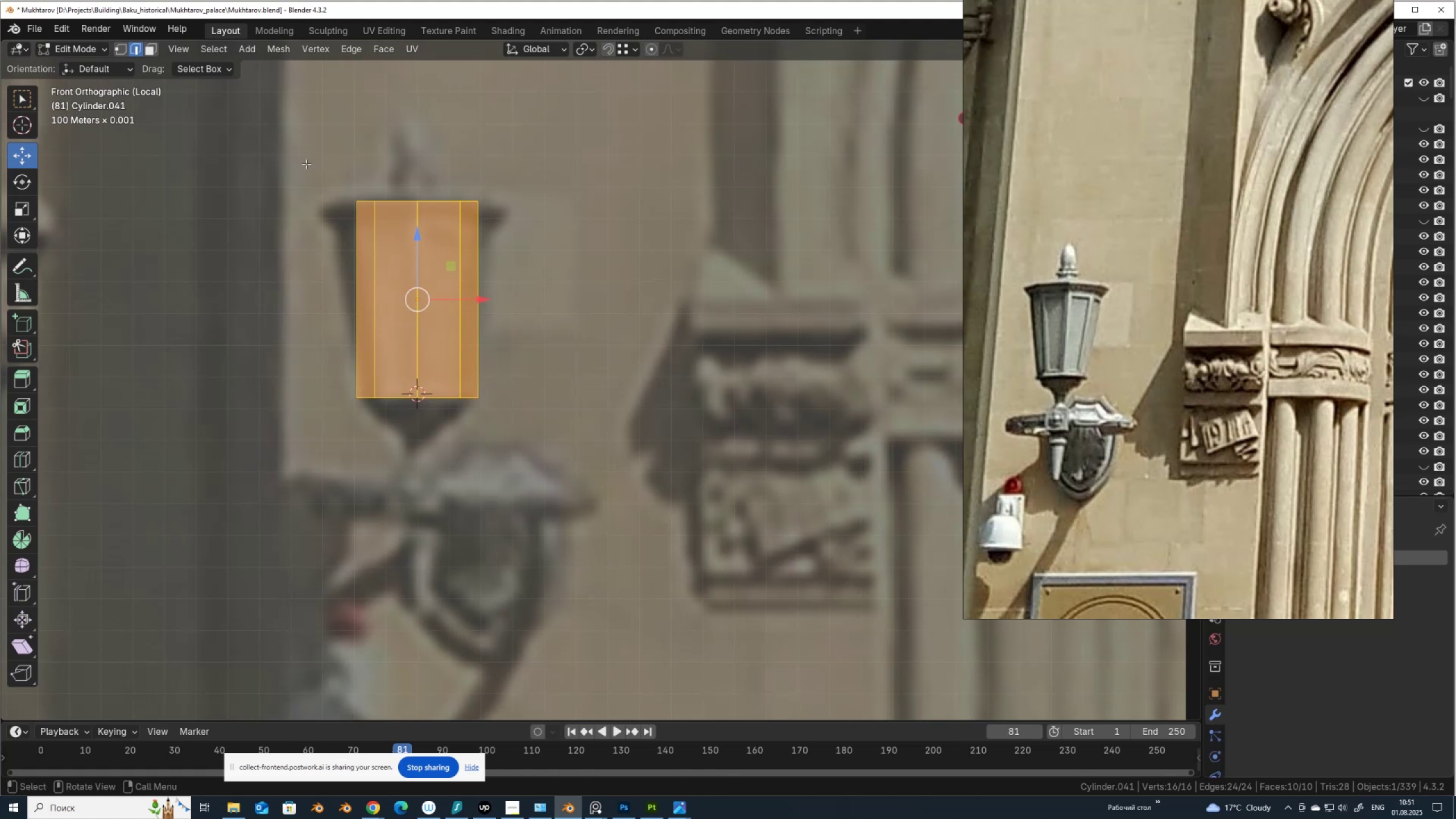 
left_click_drag(start_coordinate=[305, 163], to_coordinate=[511, 249])
 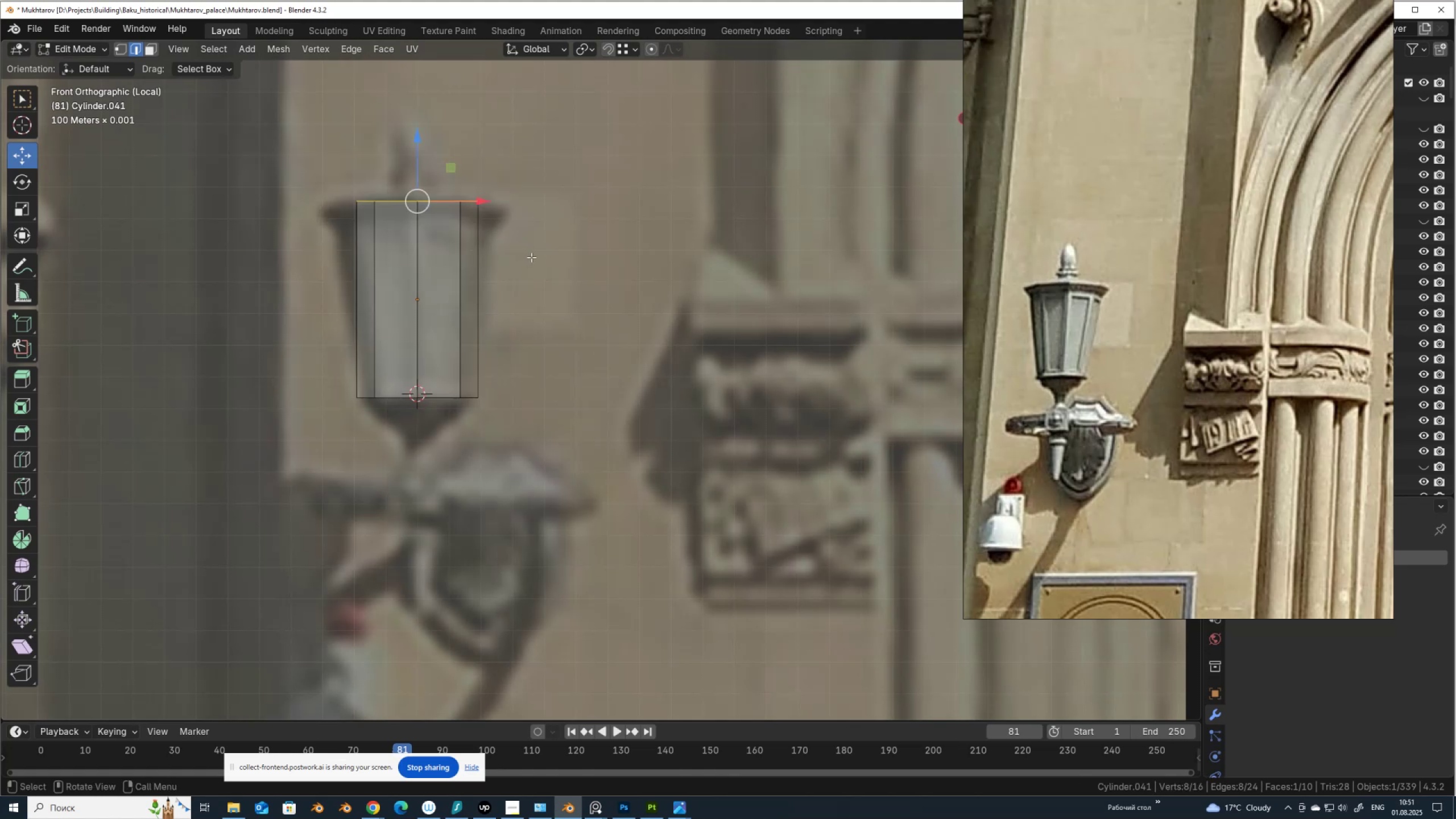 
key(S)
 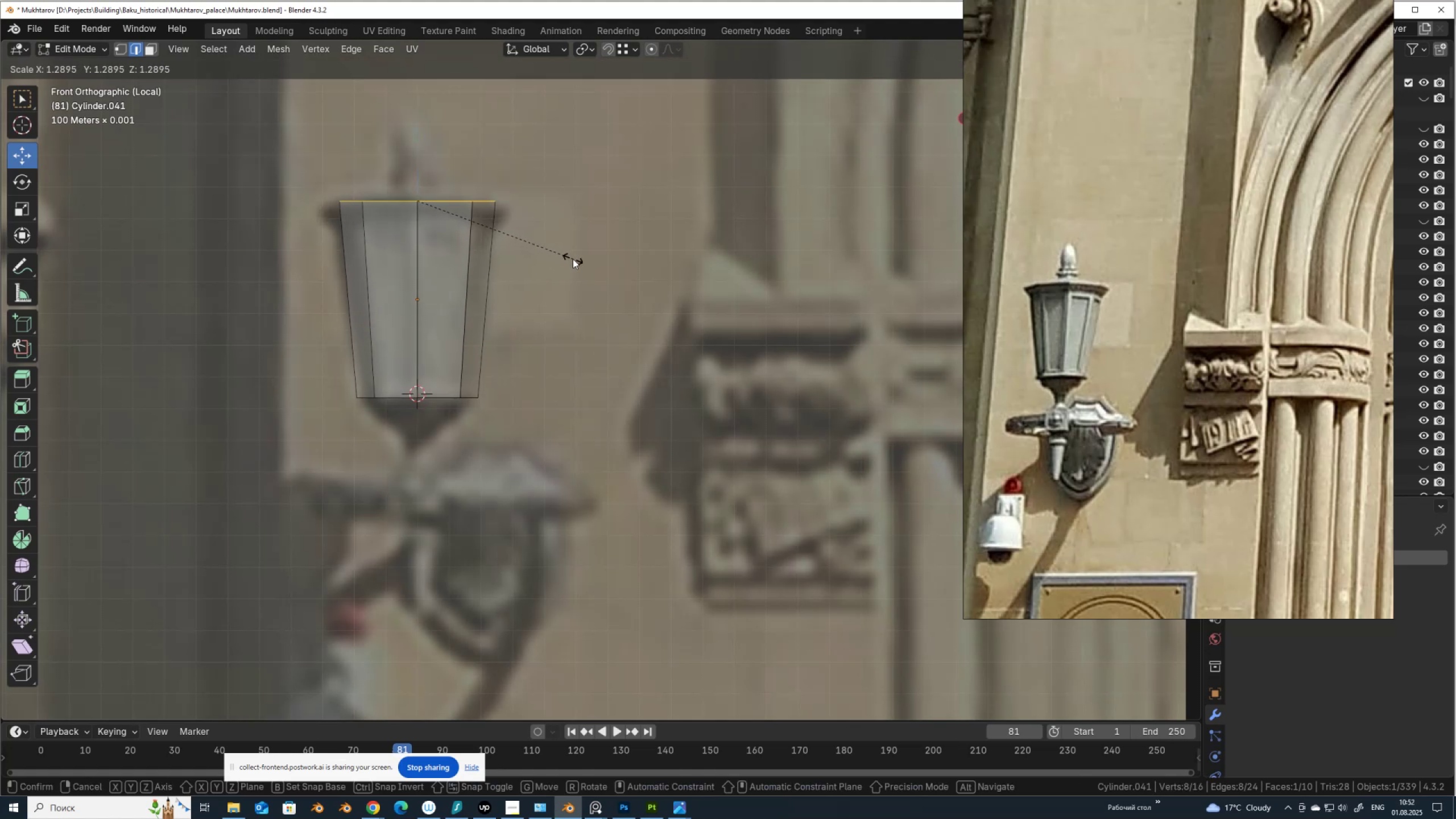 
left_click([573, 259])
 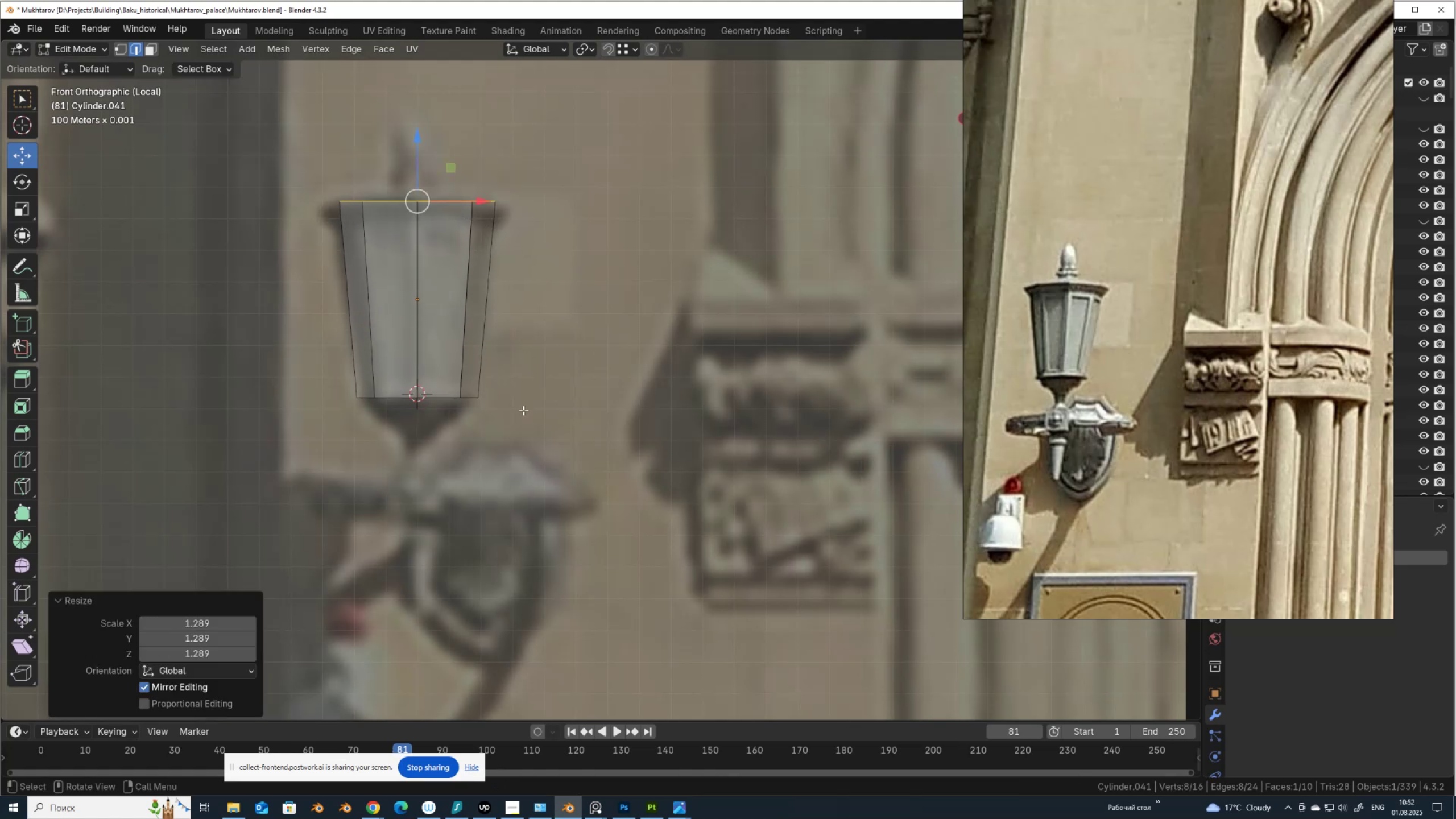 
left_click_drag(start_coordinate=[522, 420], to_coordinate=[321, 370])
 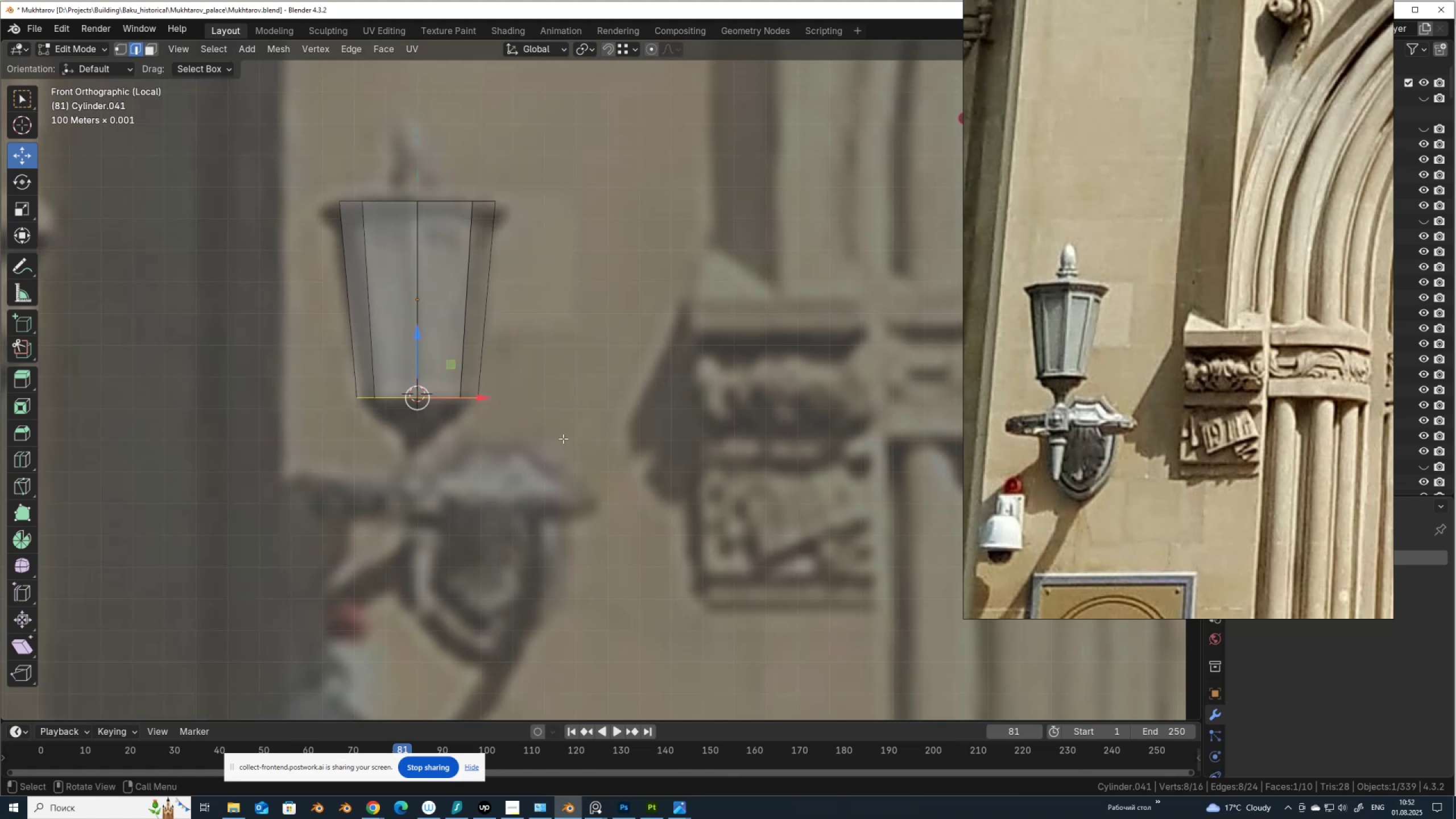 
key(S)
 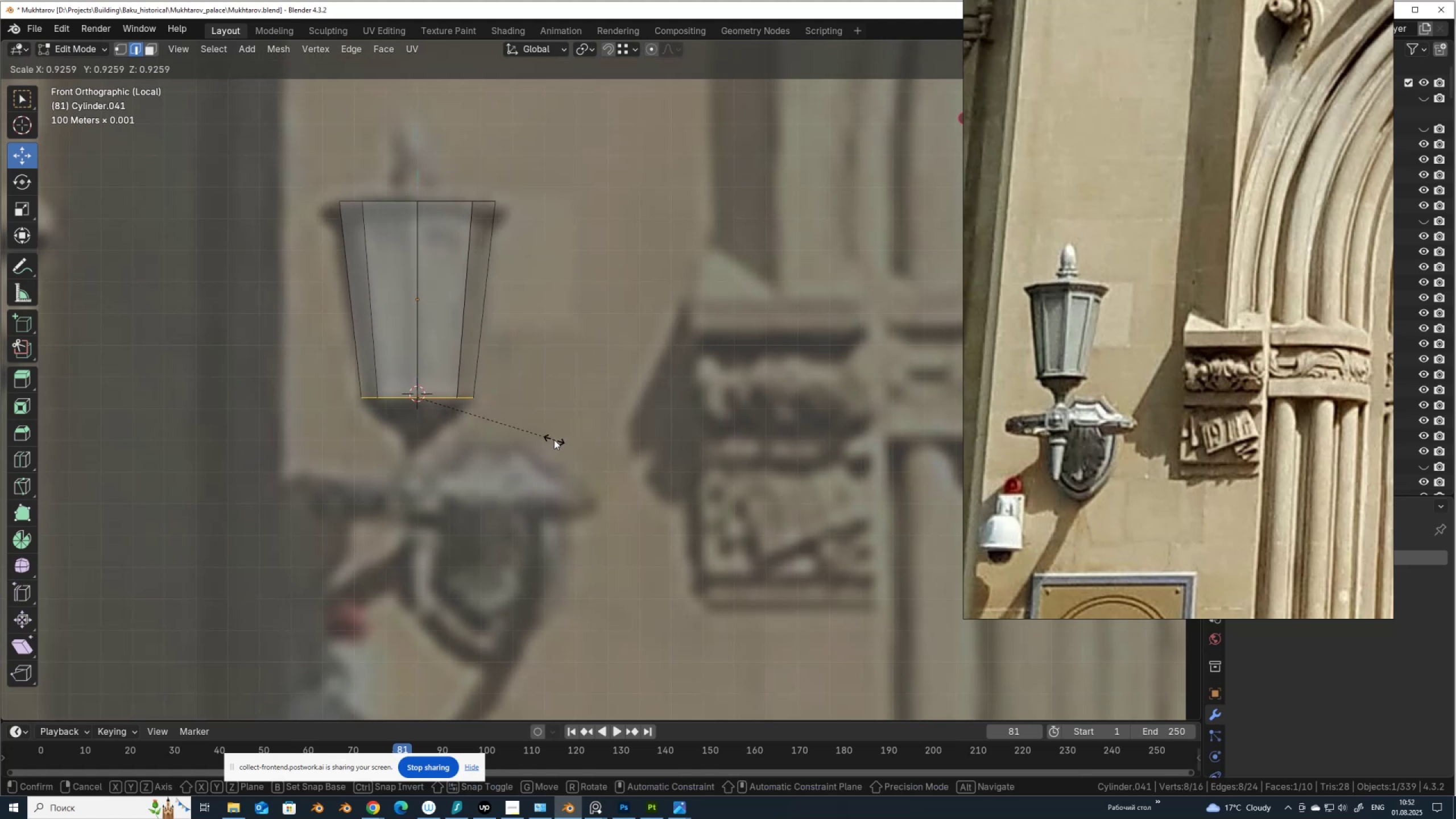 
left_click([554, 440])
 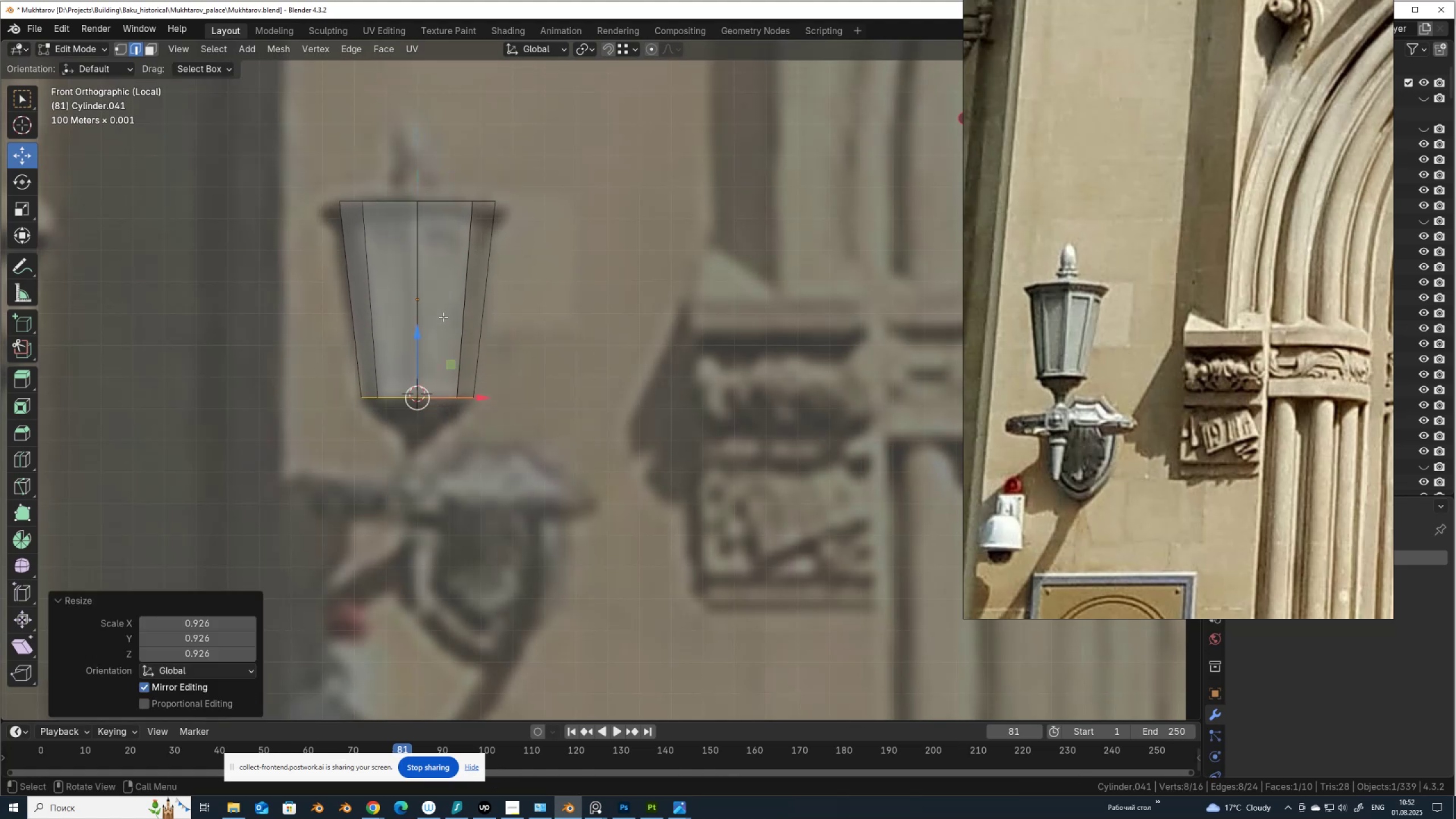 
key(Control+R)
 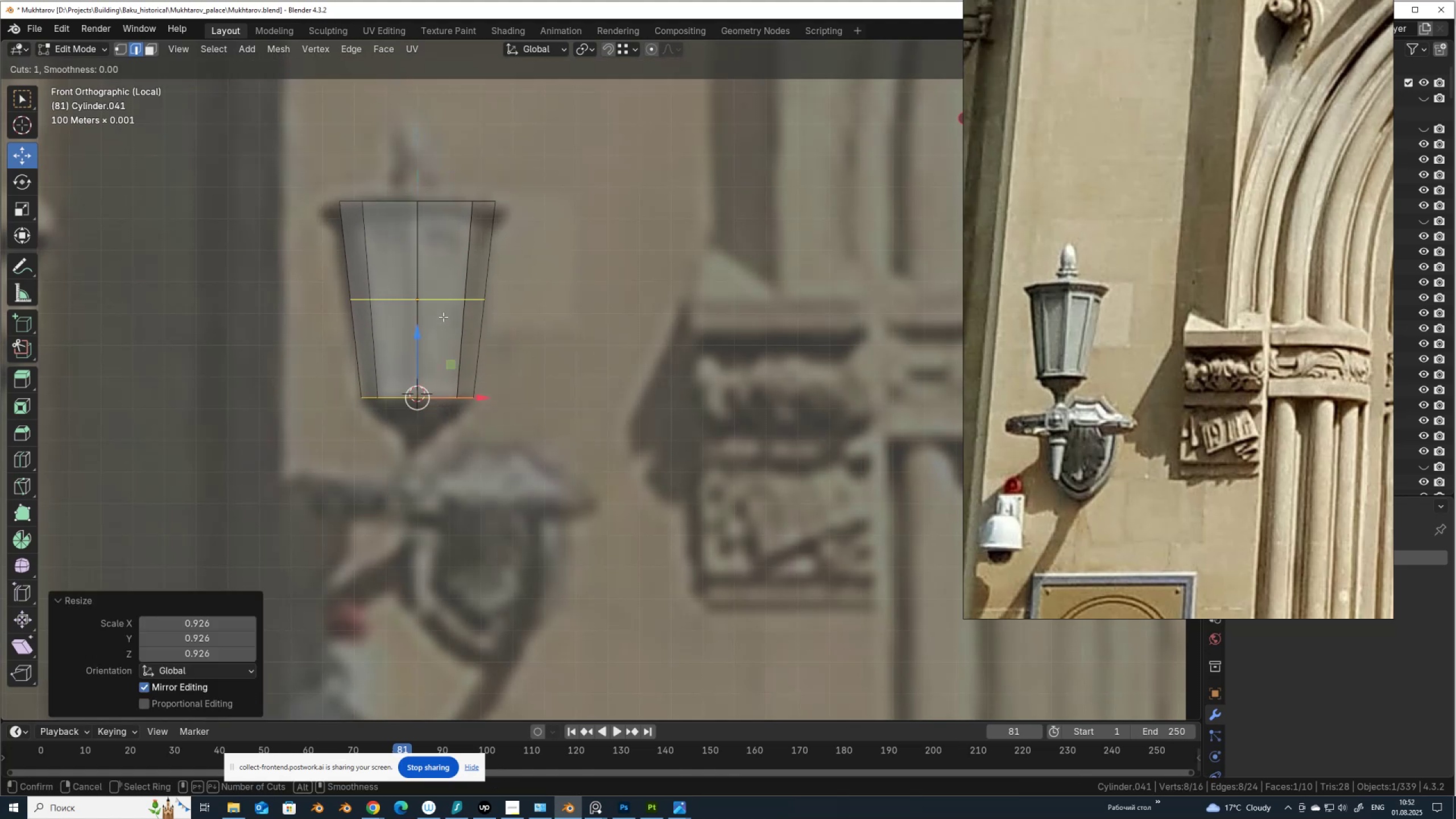 
left_click([443, 317])
 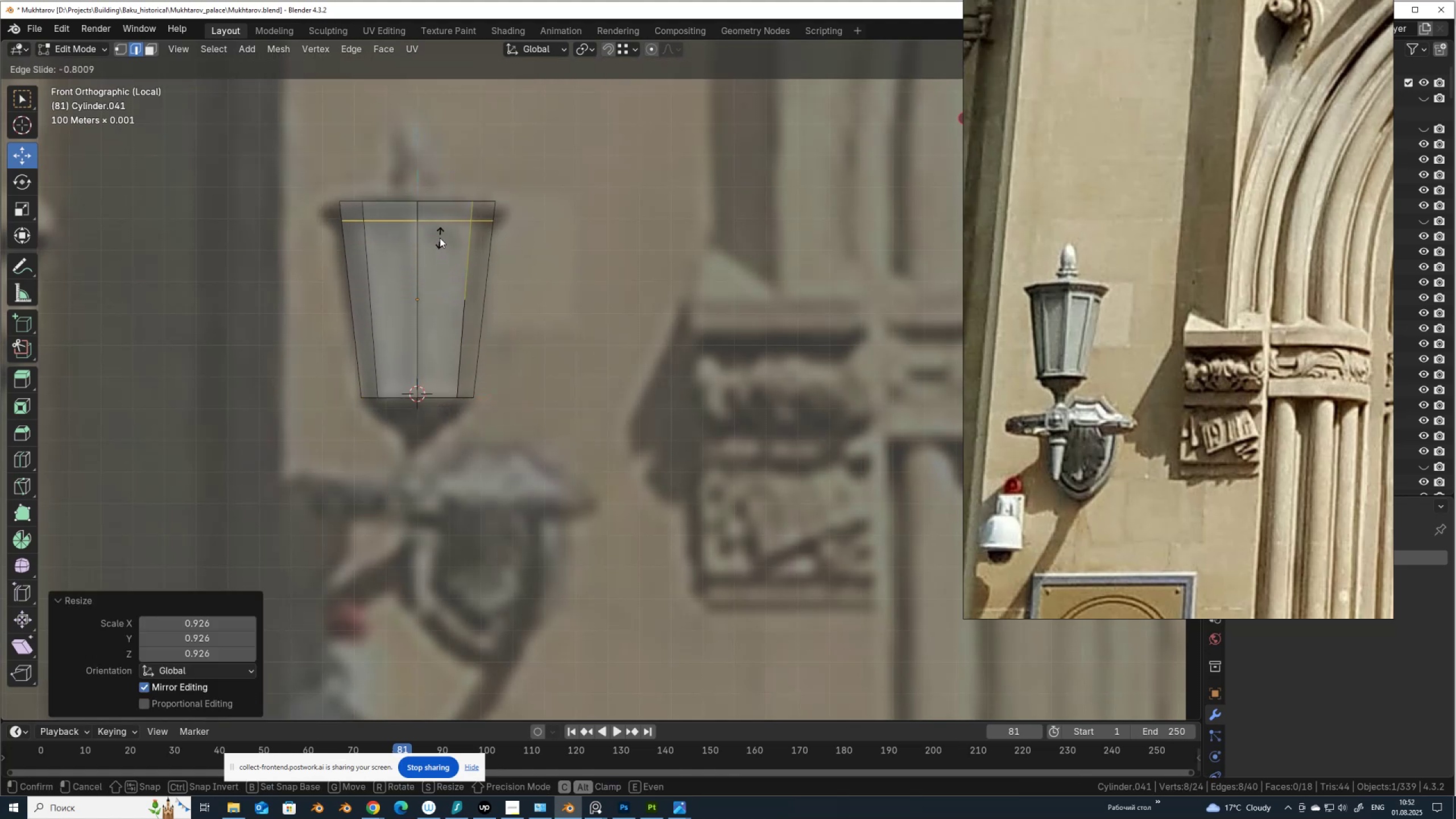 
left_click([440, 238])
 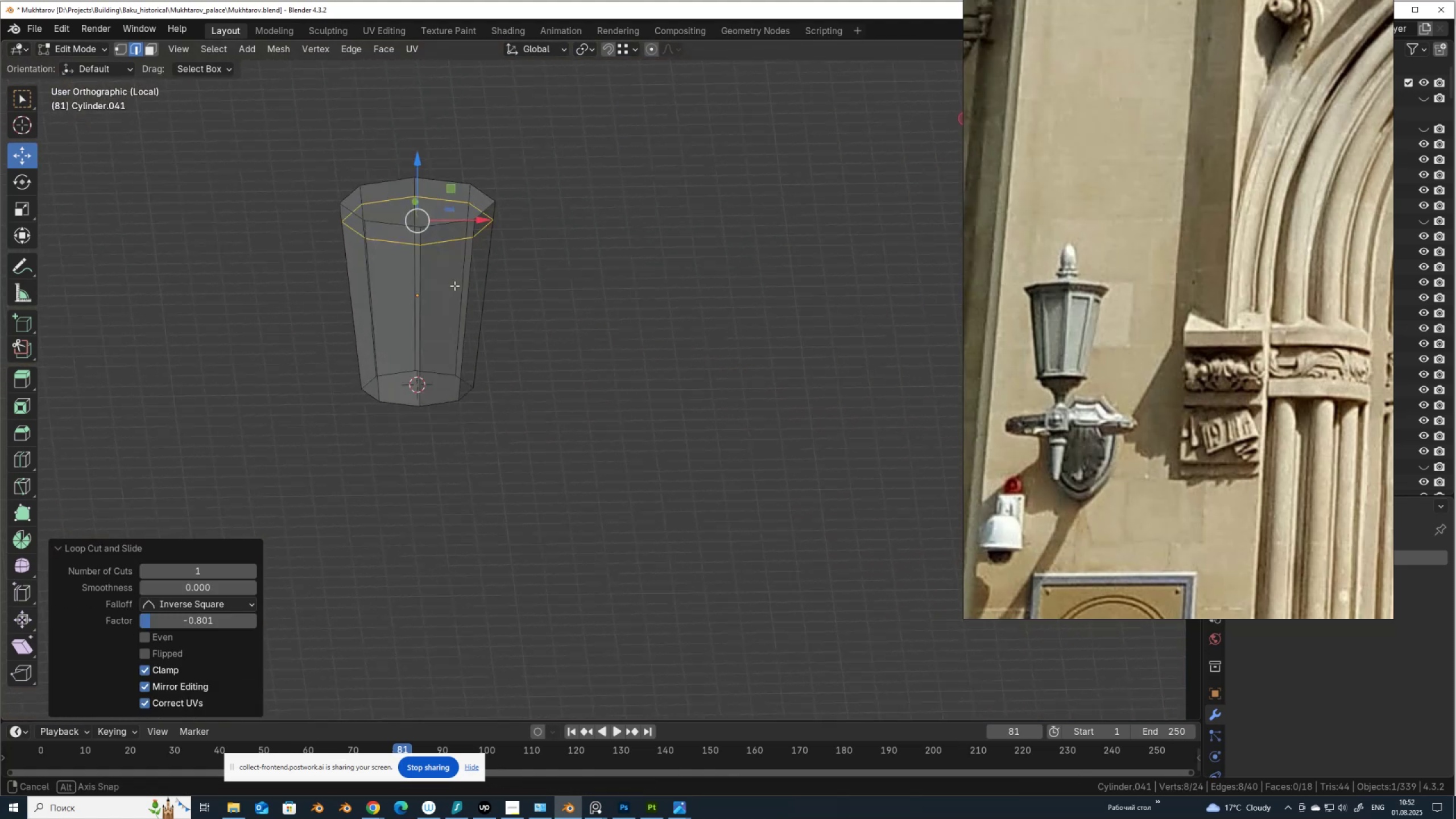 
hold_key(key=AltLeft, duration=0.5)
 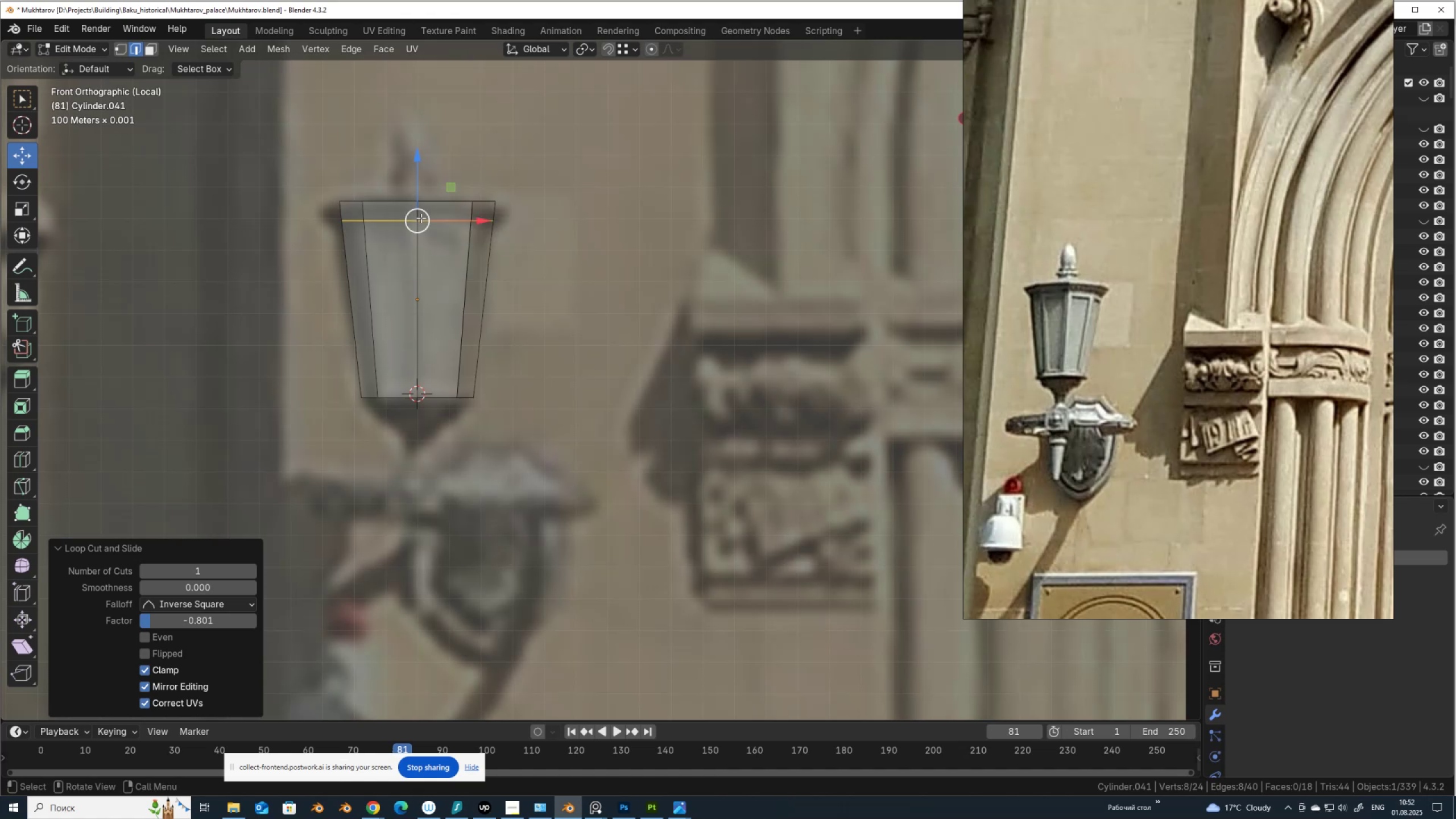 
key(3)
 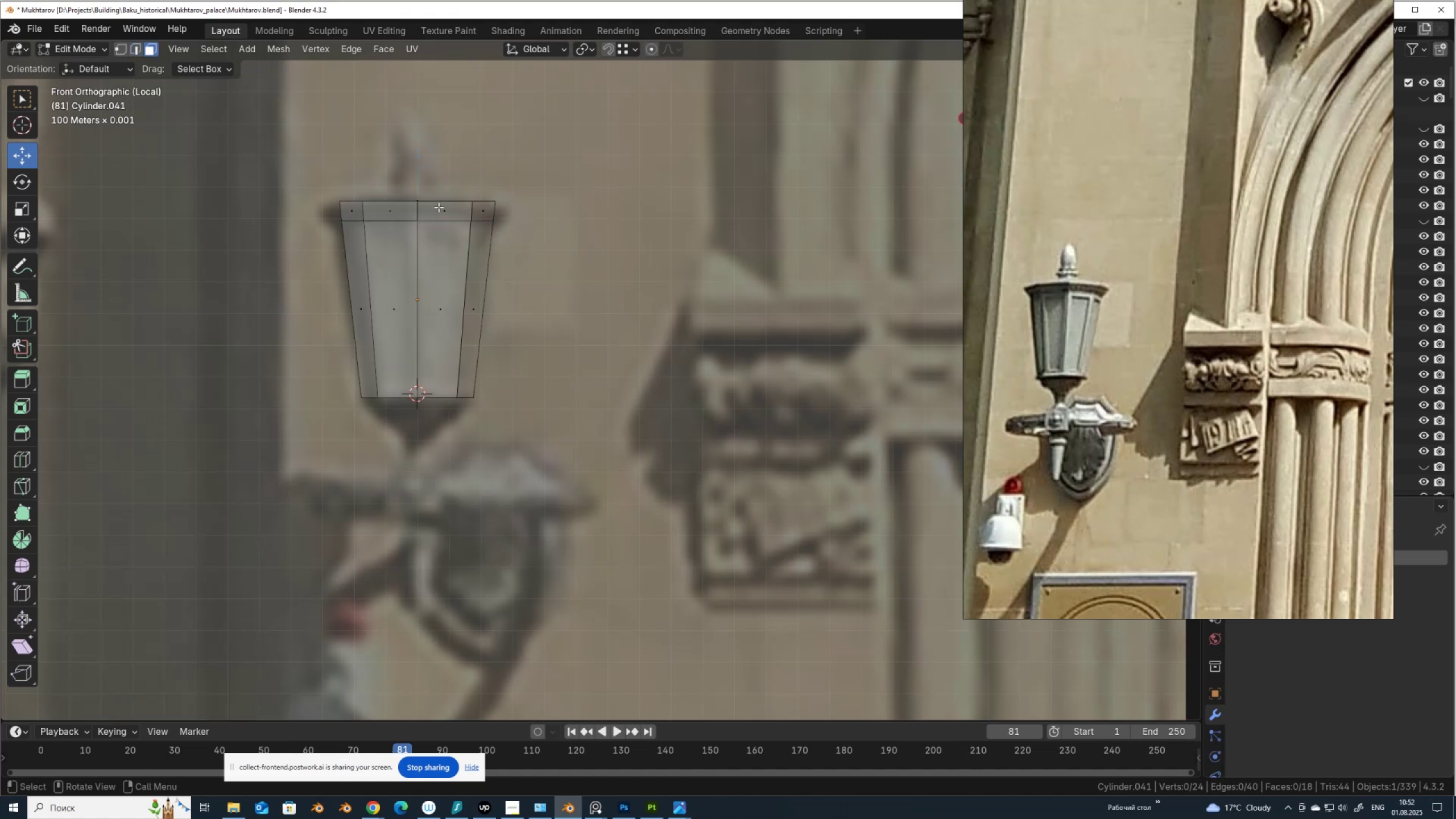 
hold_key(key=AltLeft, duration=0.9)
left_click([468, 212])
 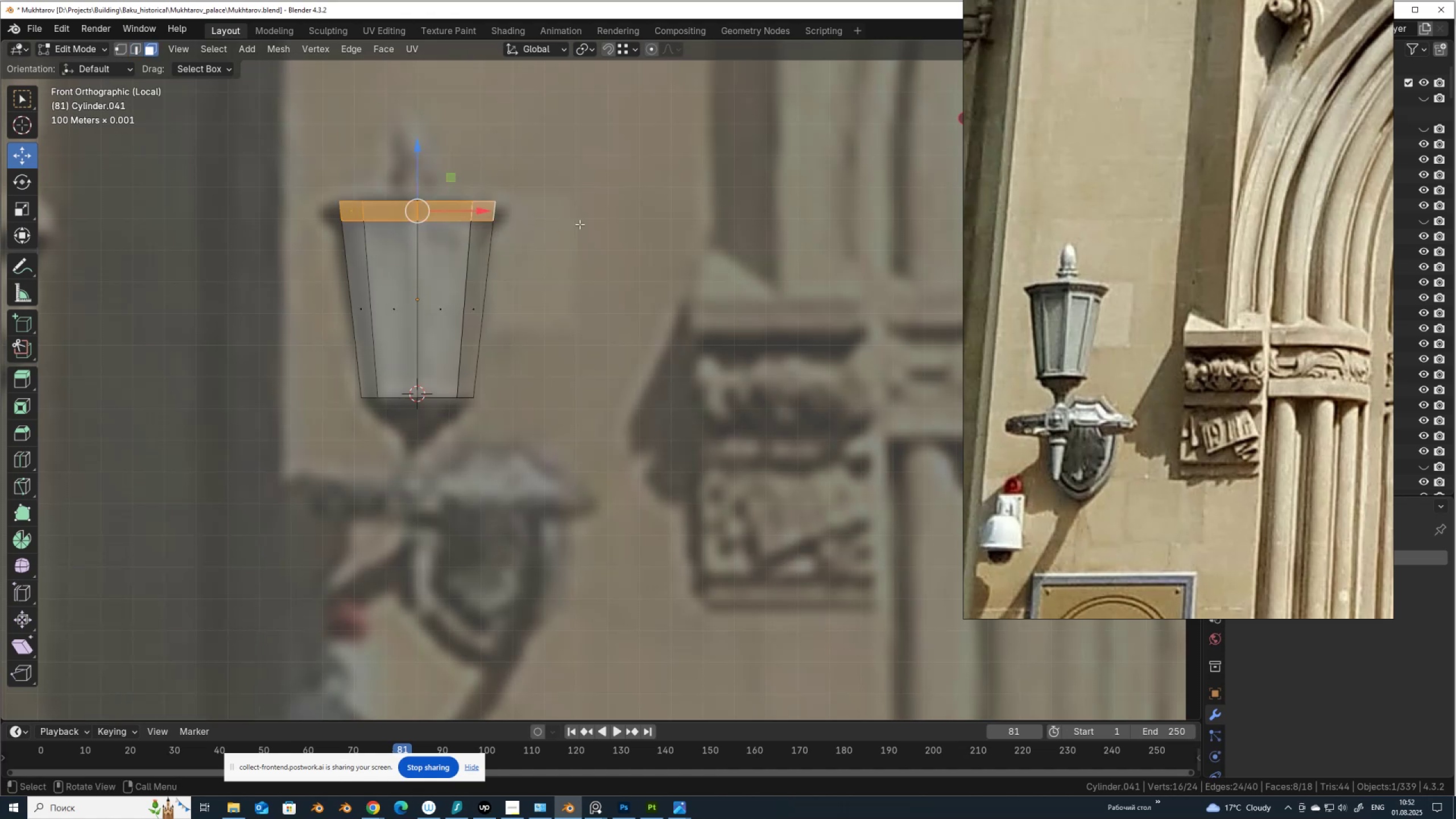 
right_click([582, 224])
 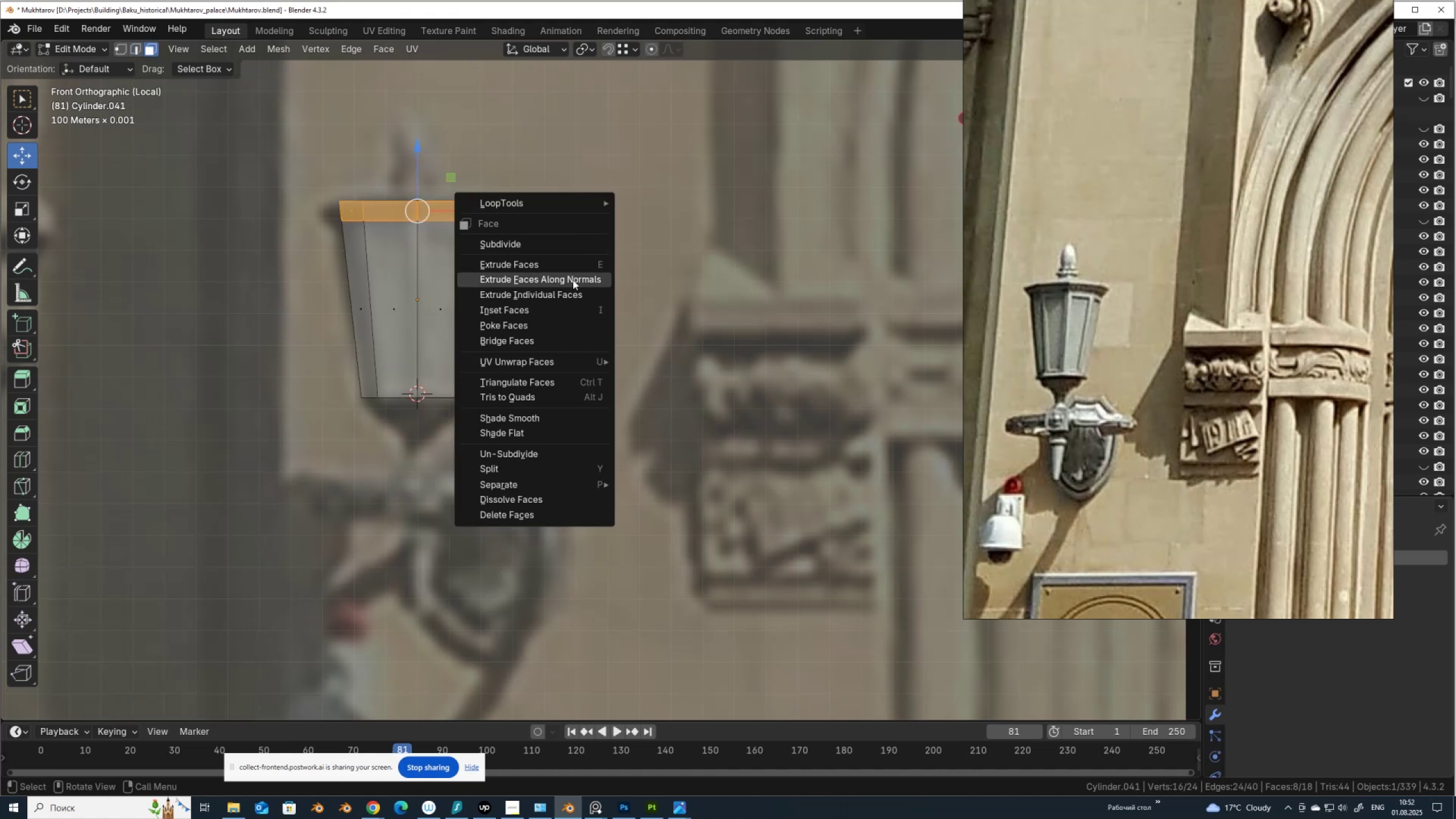 
left_click([573, 280])
 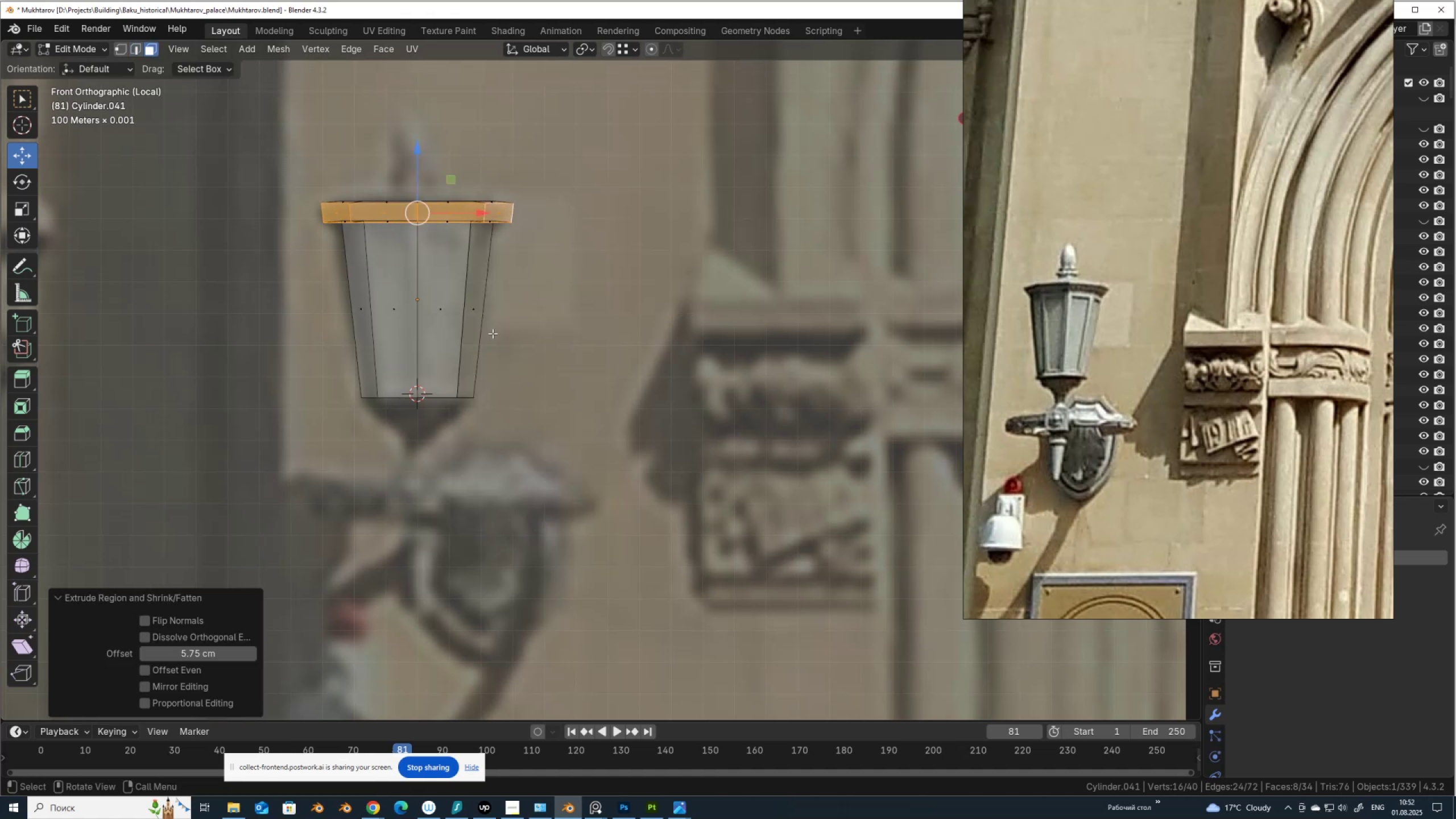 
type(sz)
 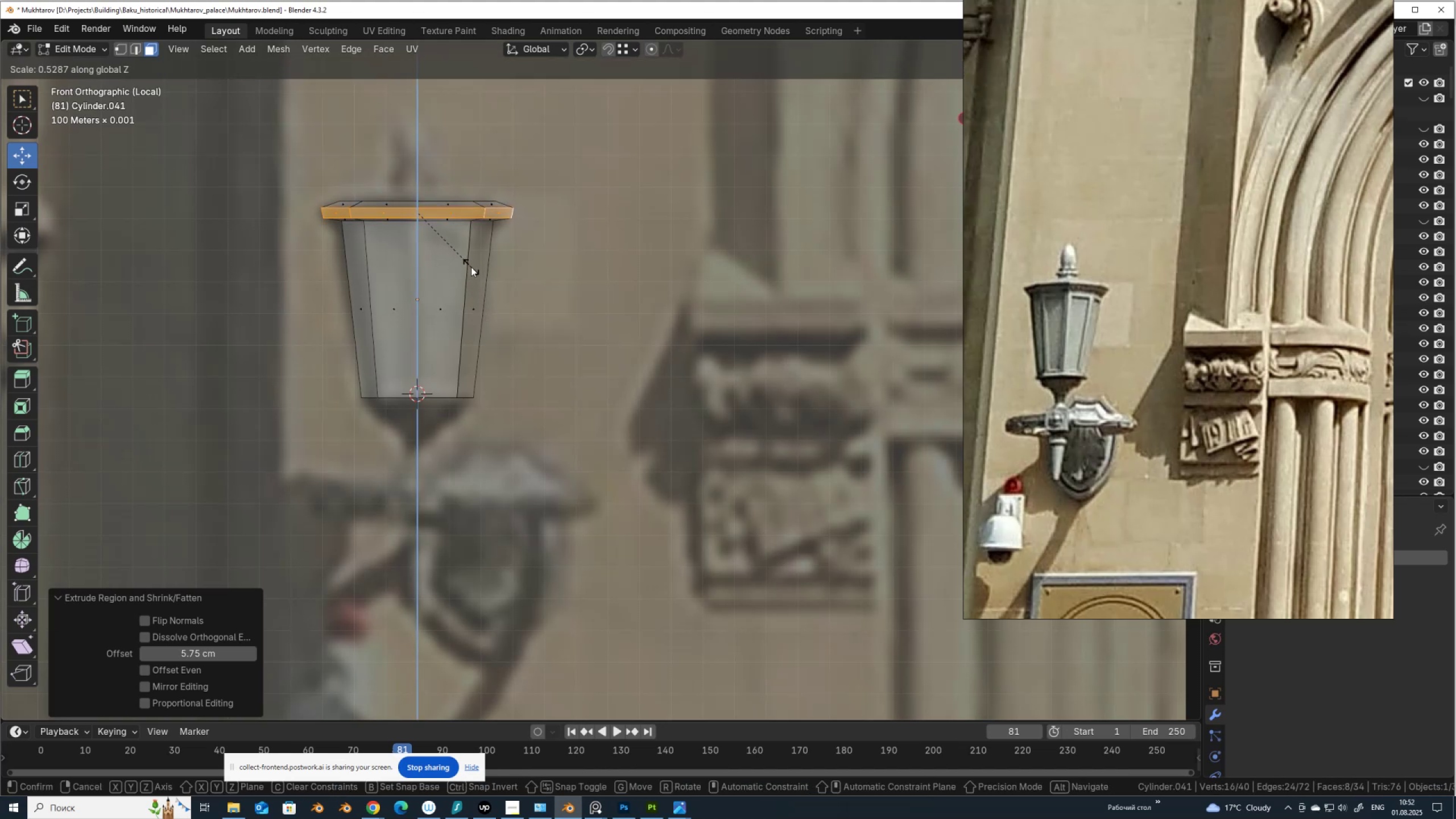 
left_click([471, 267])
 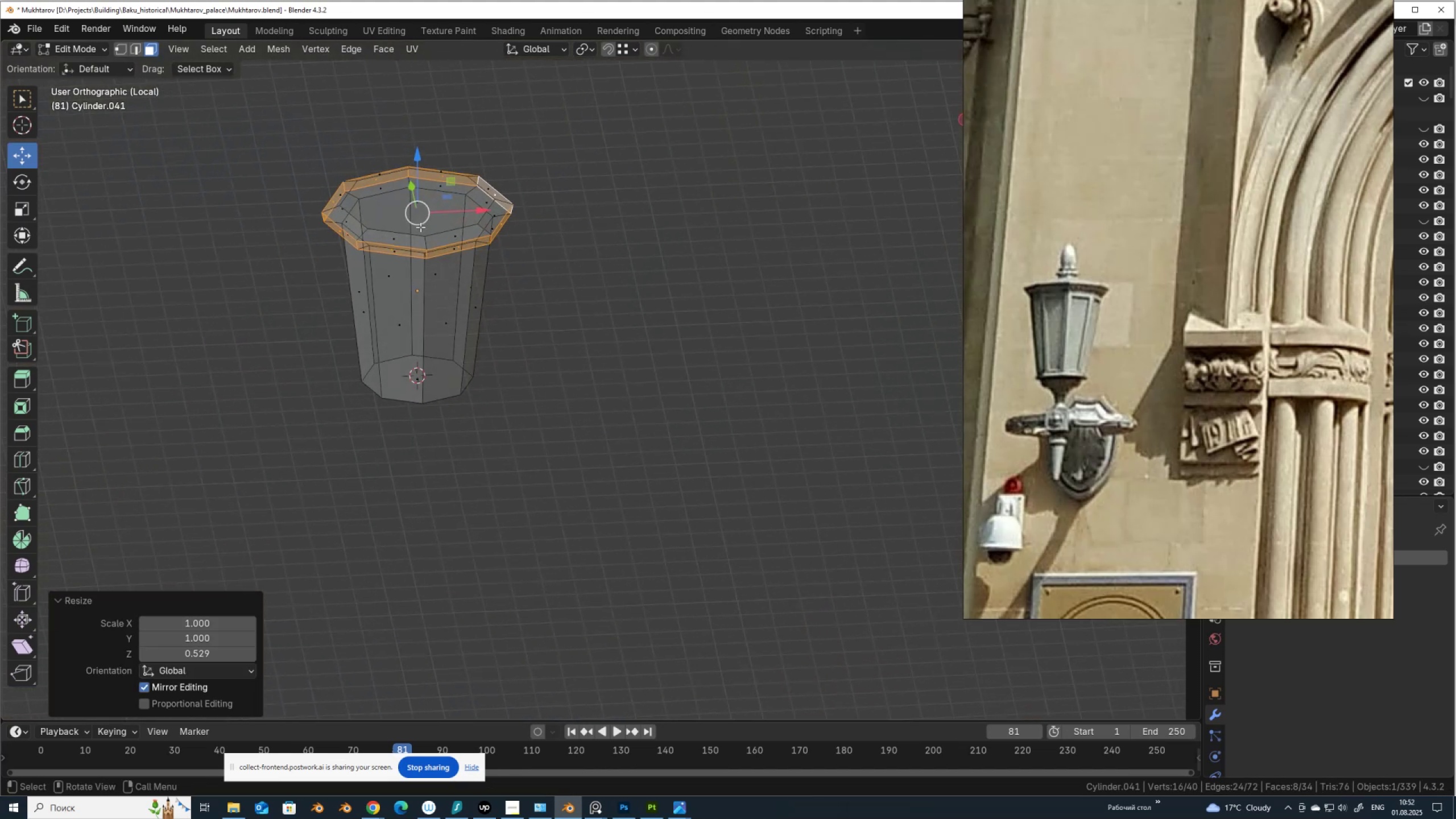 
left_click([420, 209])
 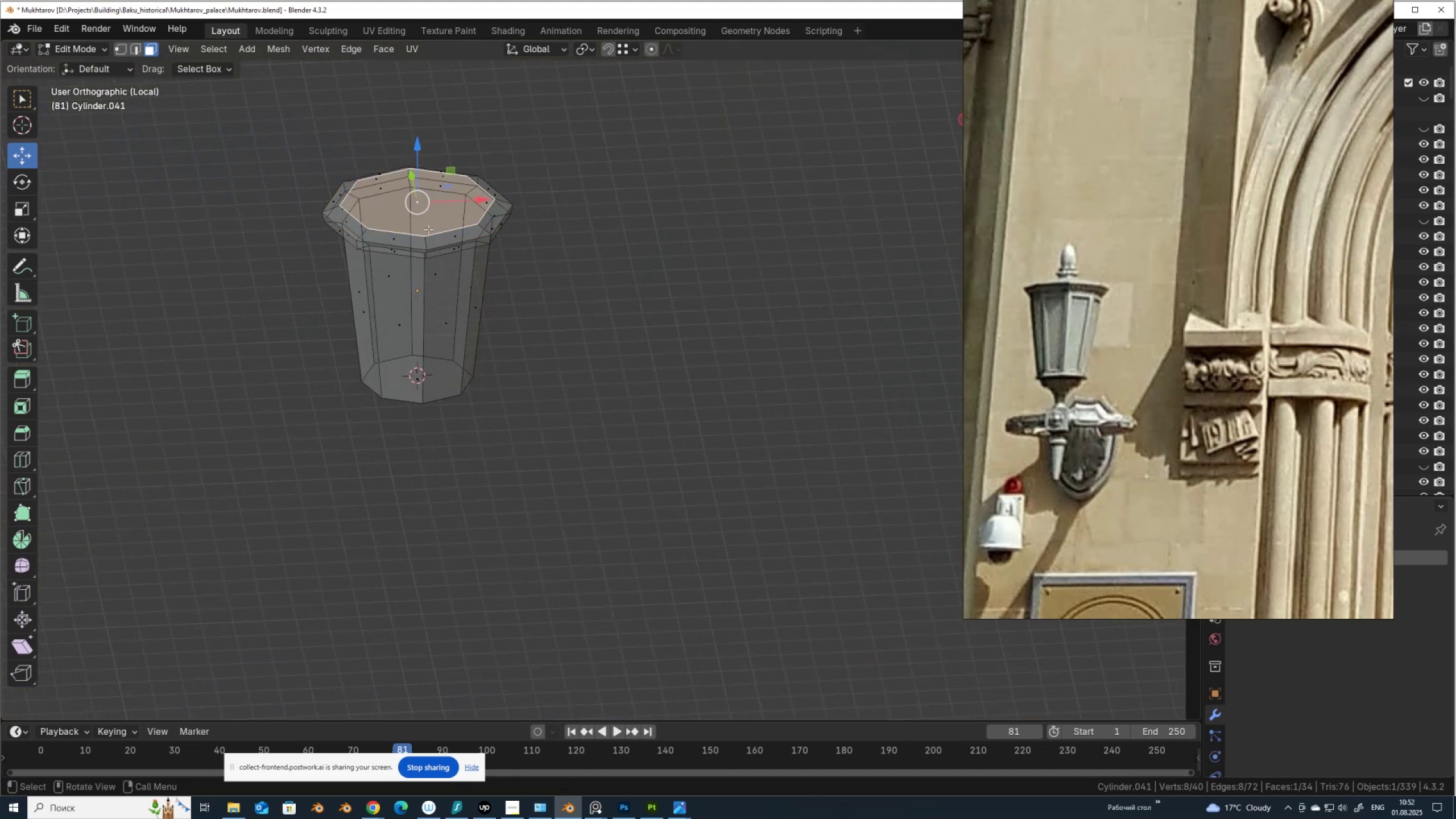 
key(M)
 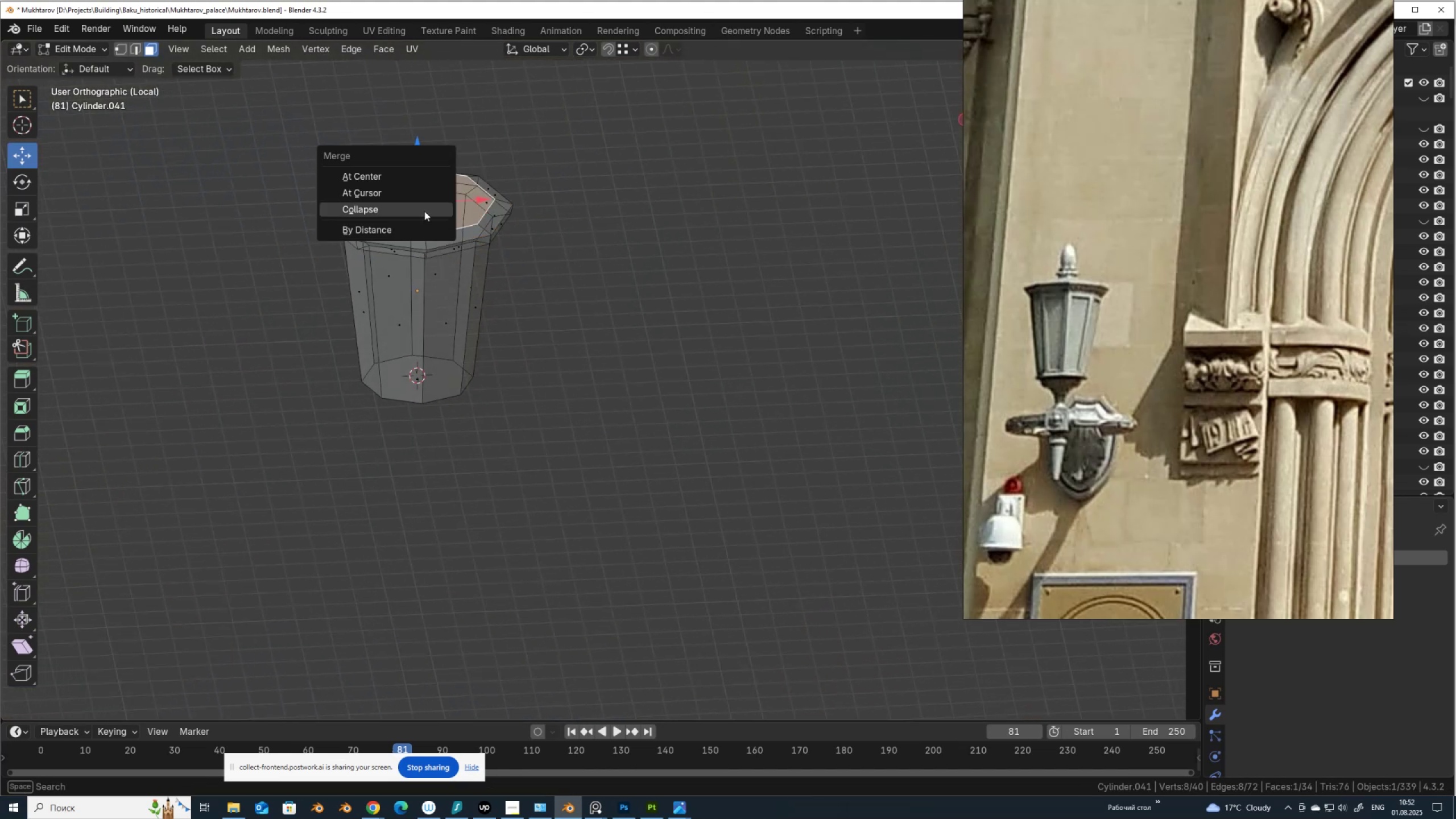 
left_click([424, 209])
 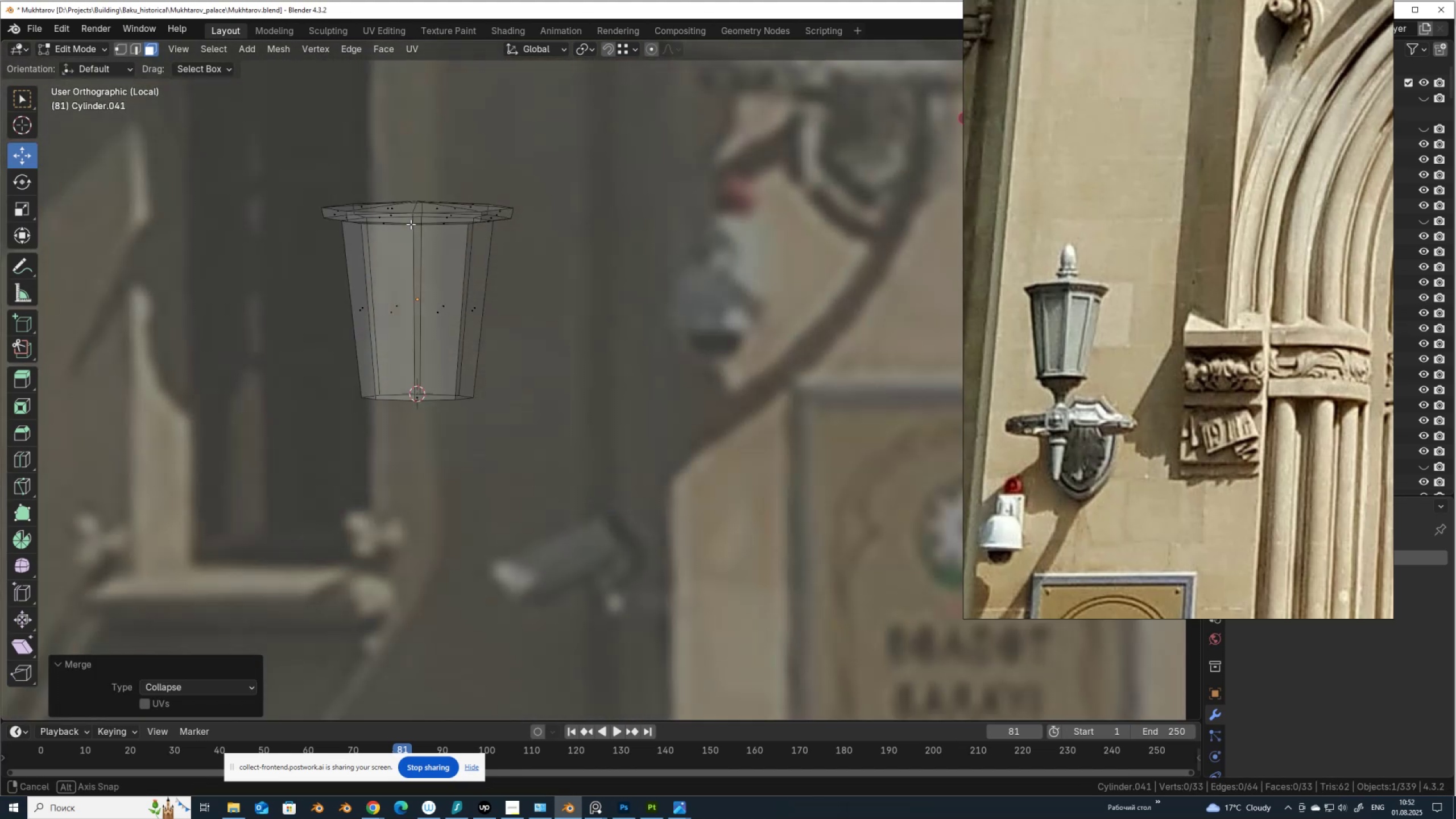 
hold_key(key=AltLeft, duration=0.56)
 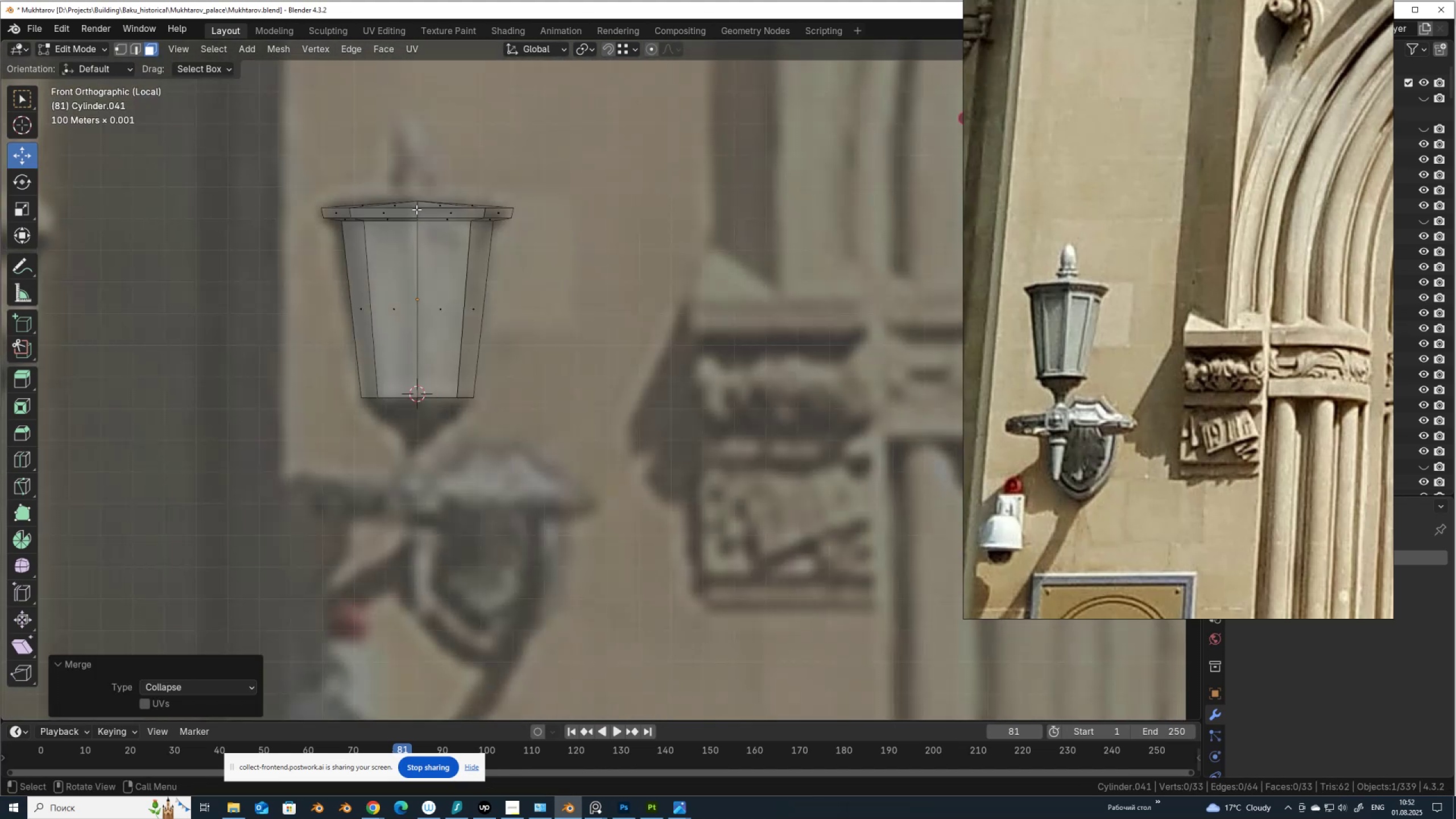 
key(Alt+1)
 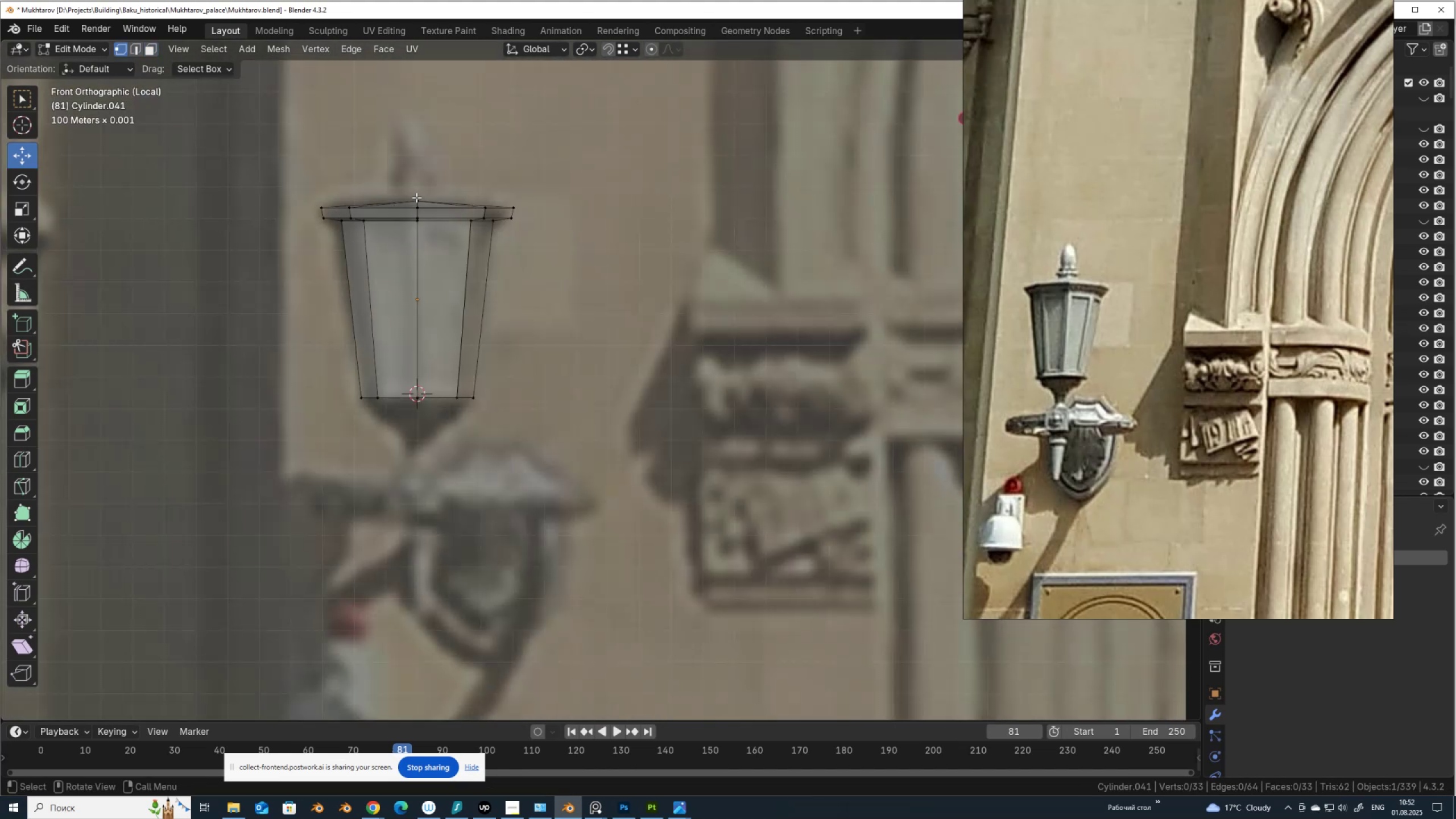 
left_click([416, 197])
 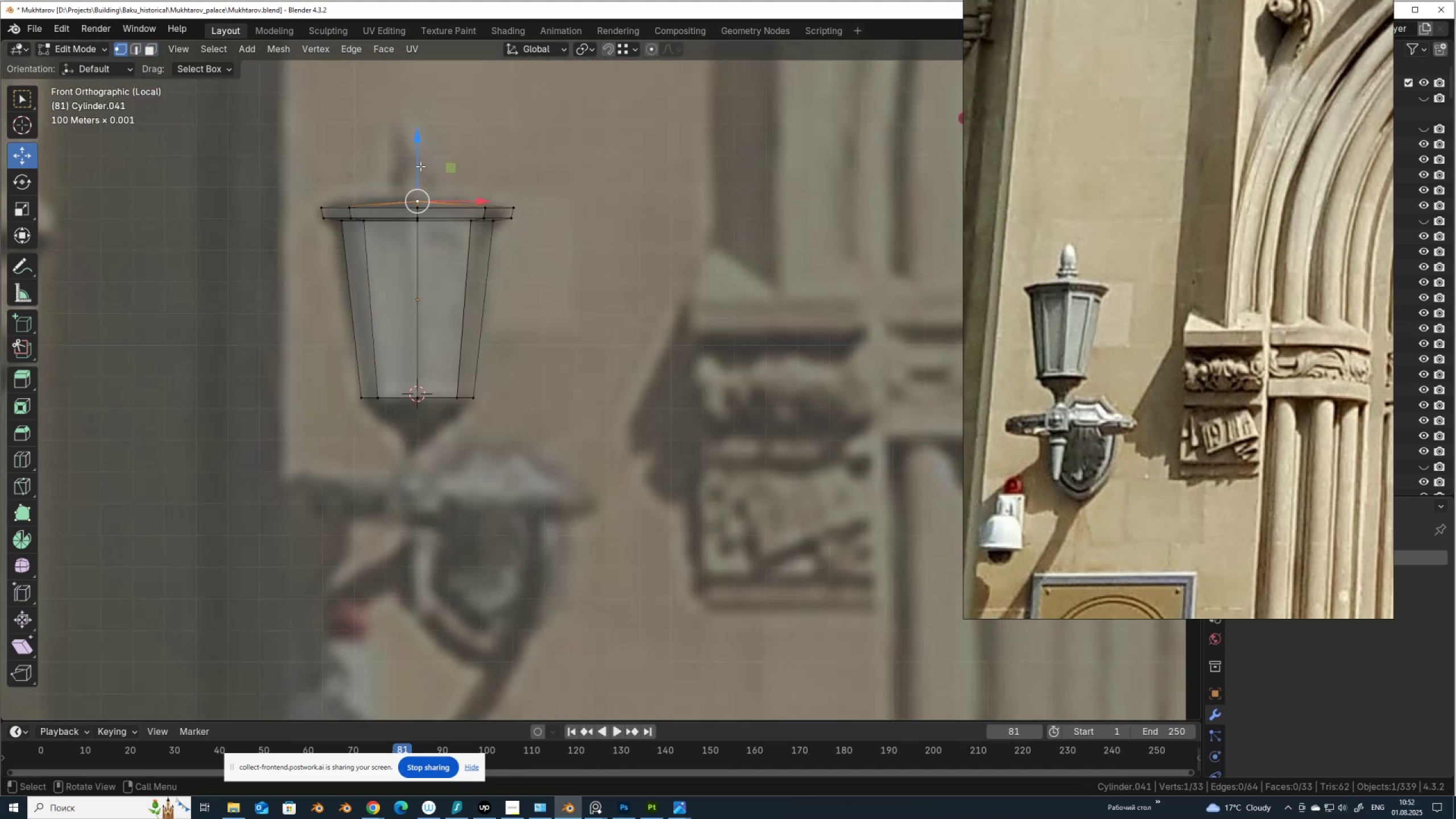 
left_click_drag(start_coordinate=[420, 166], to_coordinate=[415, 149])
 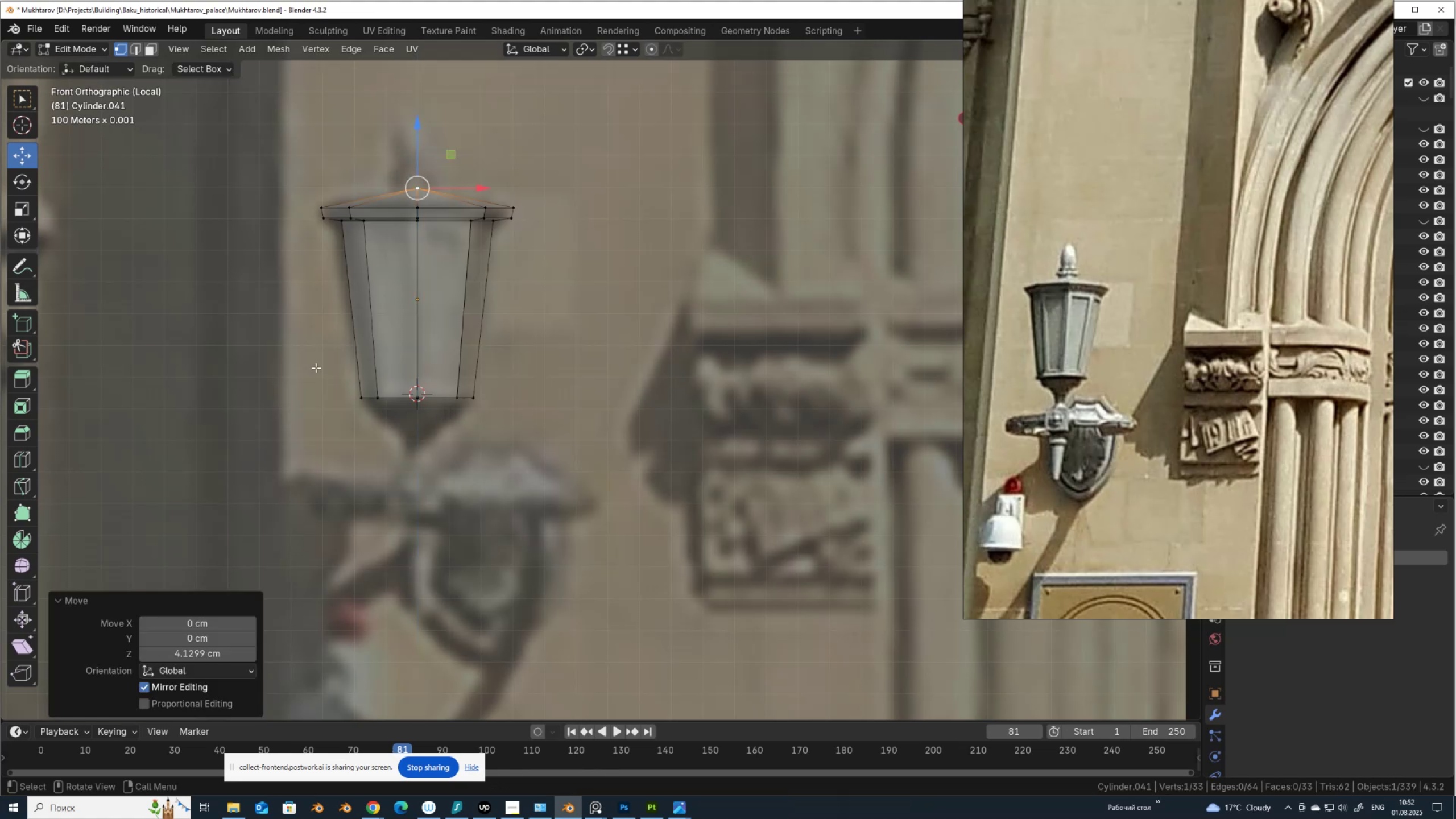 
left_click_drag(start_coordinate=[320, 372], to_coordinate=[602, 454])
 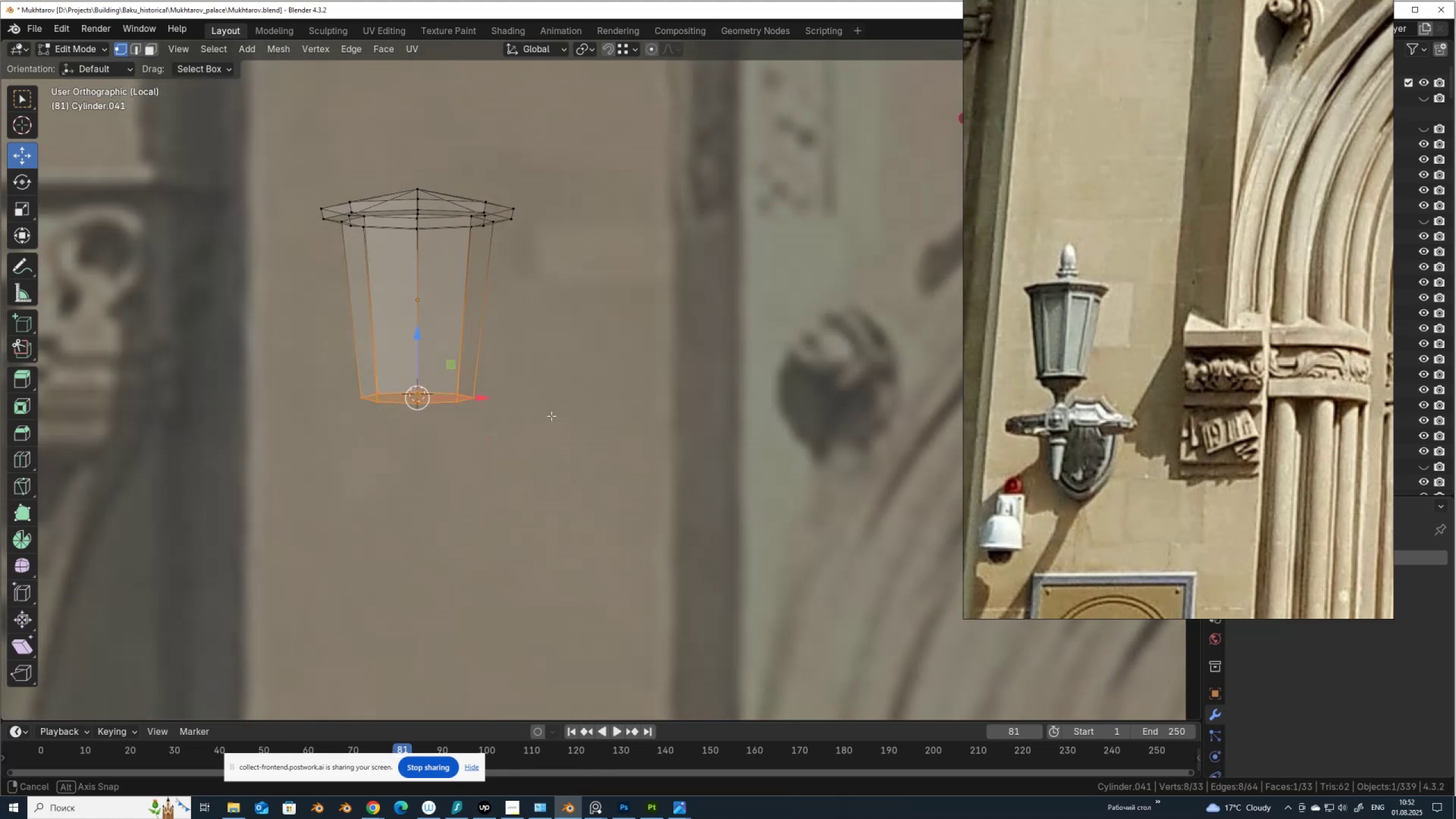 
hold_key(key=AltLeft, duration=0.59)
 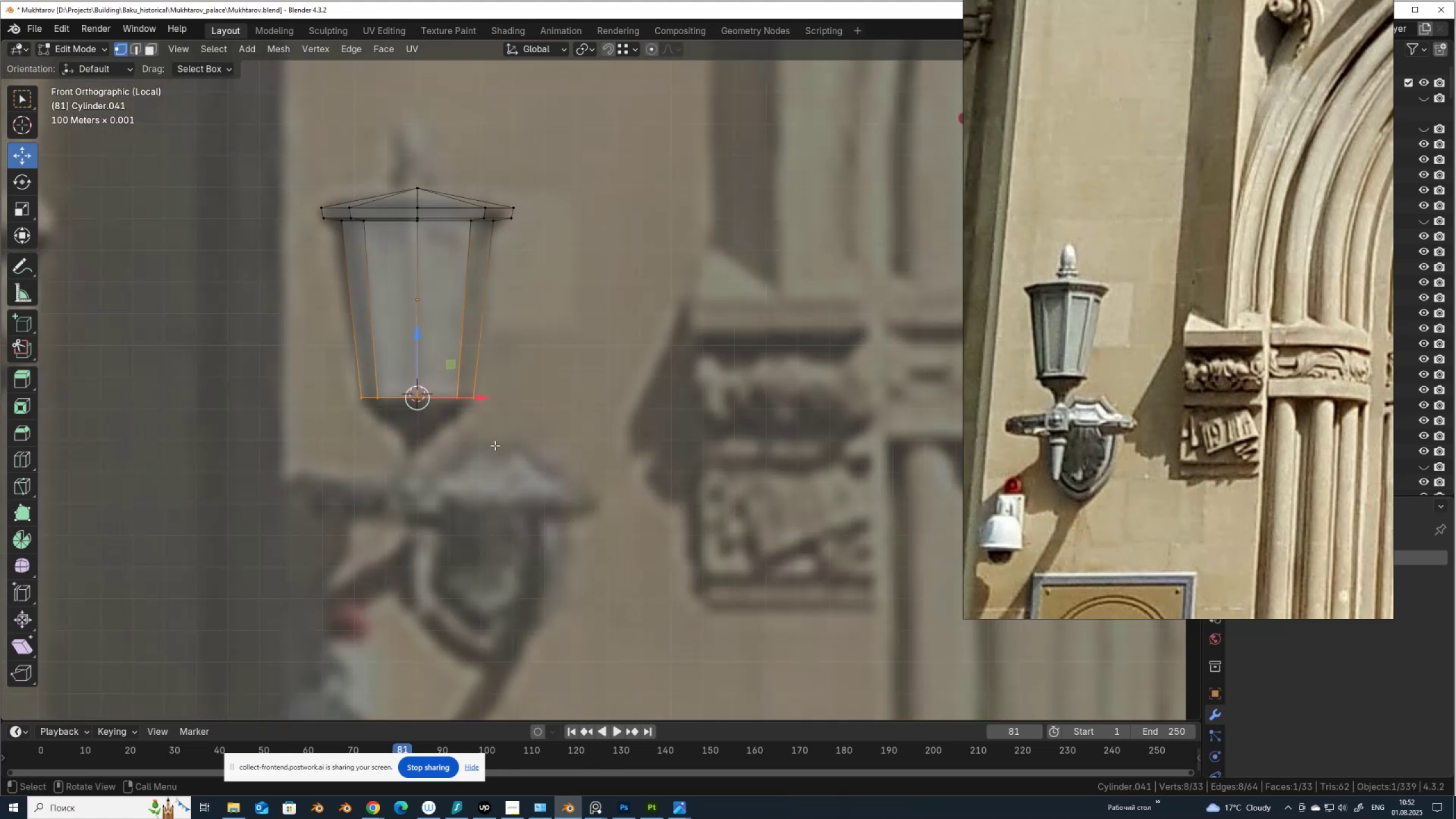 
key(E)
 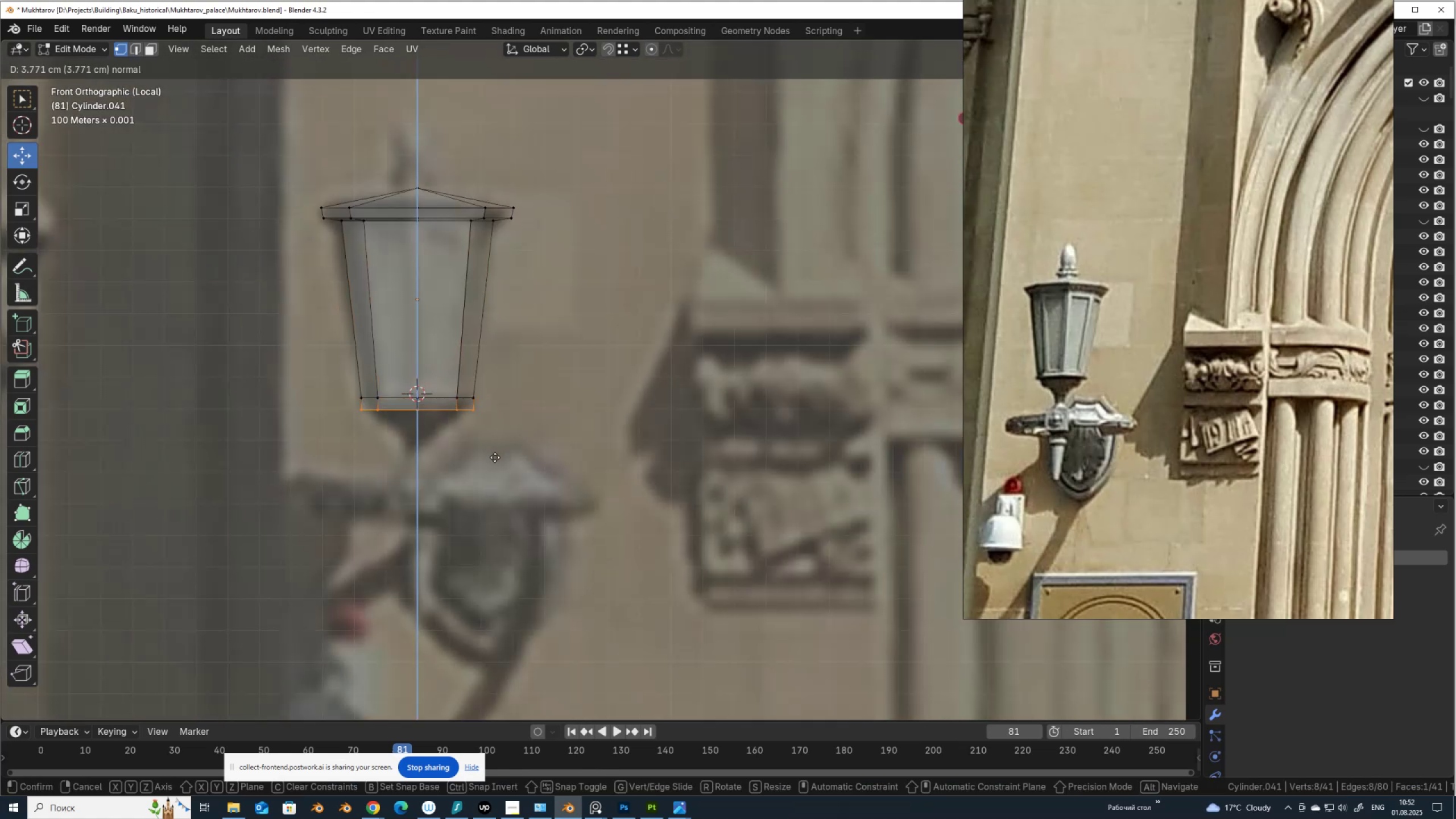 
left_click([495, 457])
 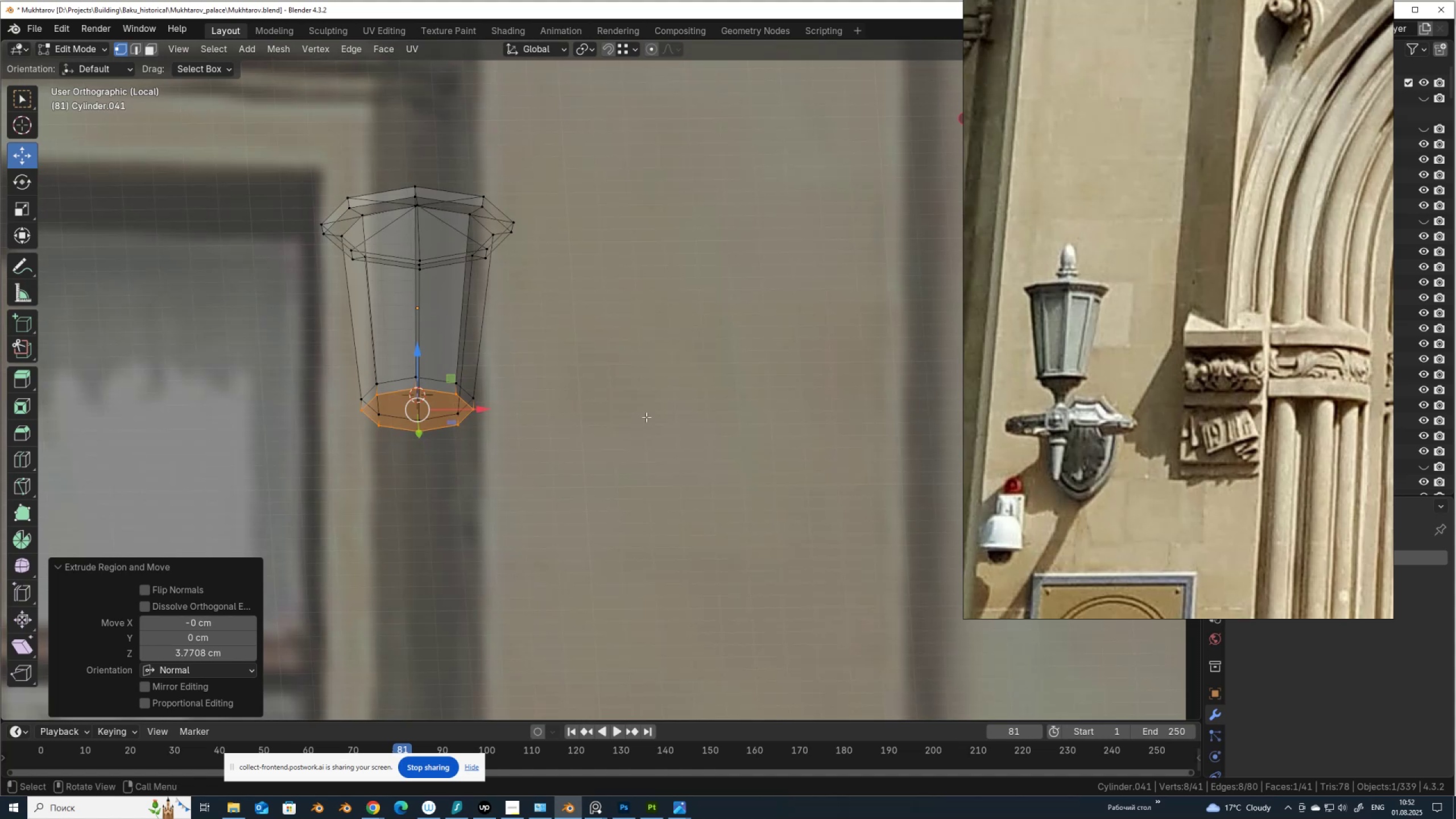 
key(I)
 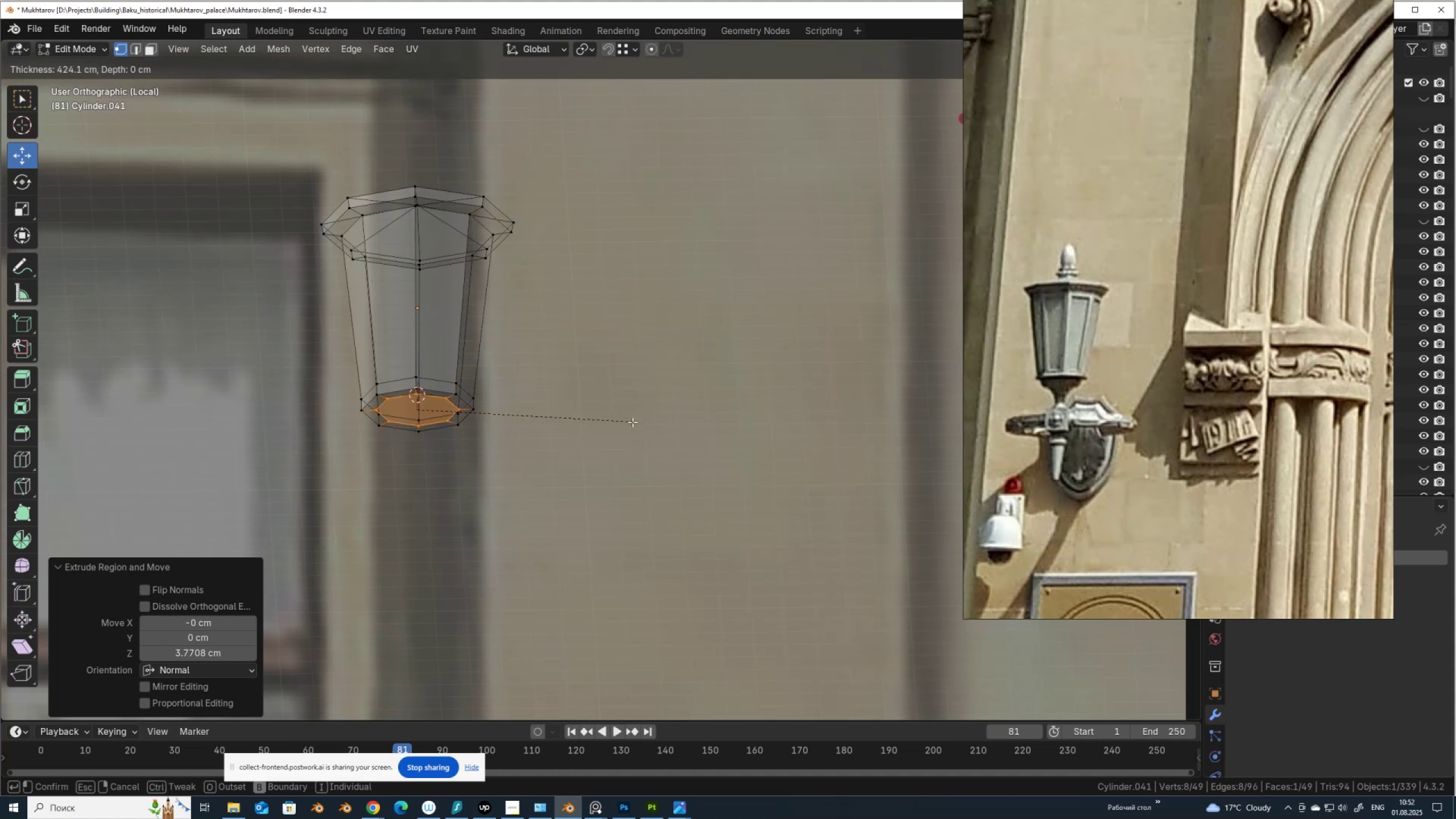 
left_click([632, 422])
 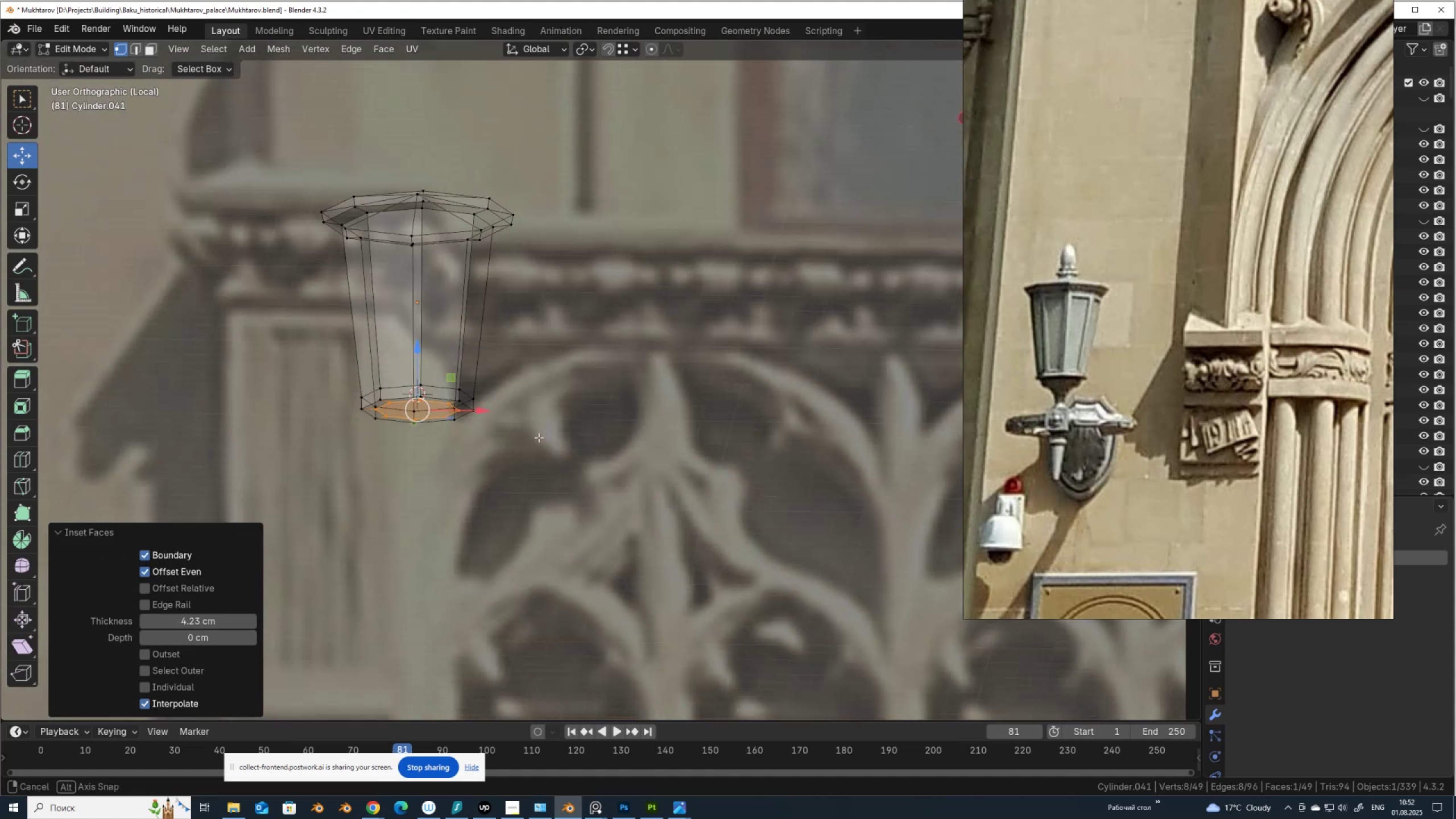 
hold_key(key=AltLeft, duration=0.48)
 